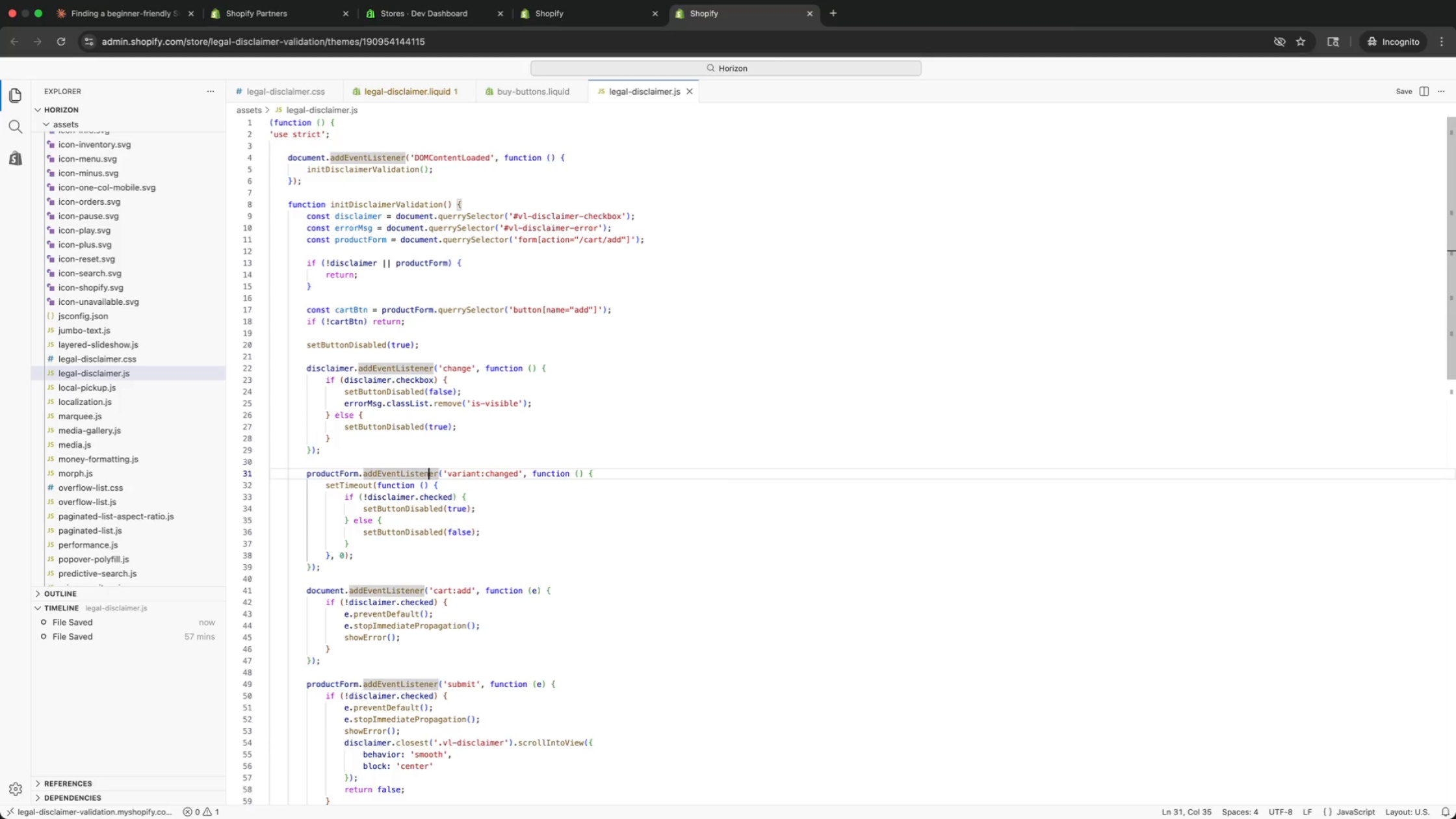 
key(ArrowLeft)
 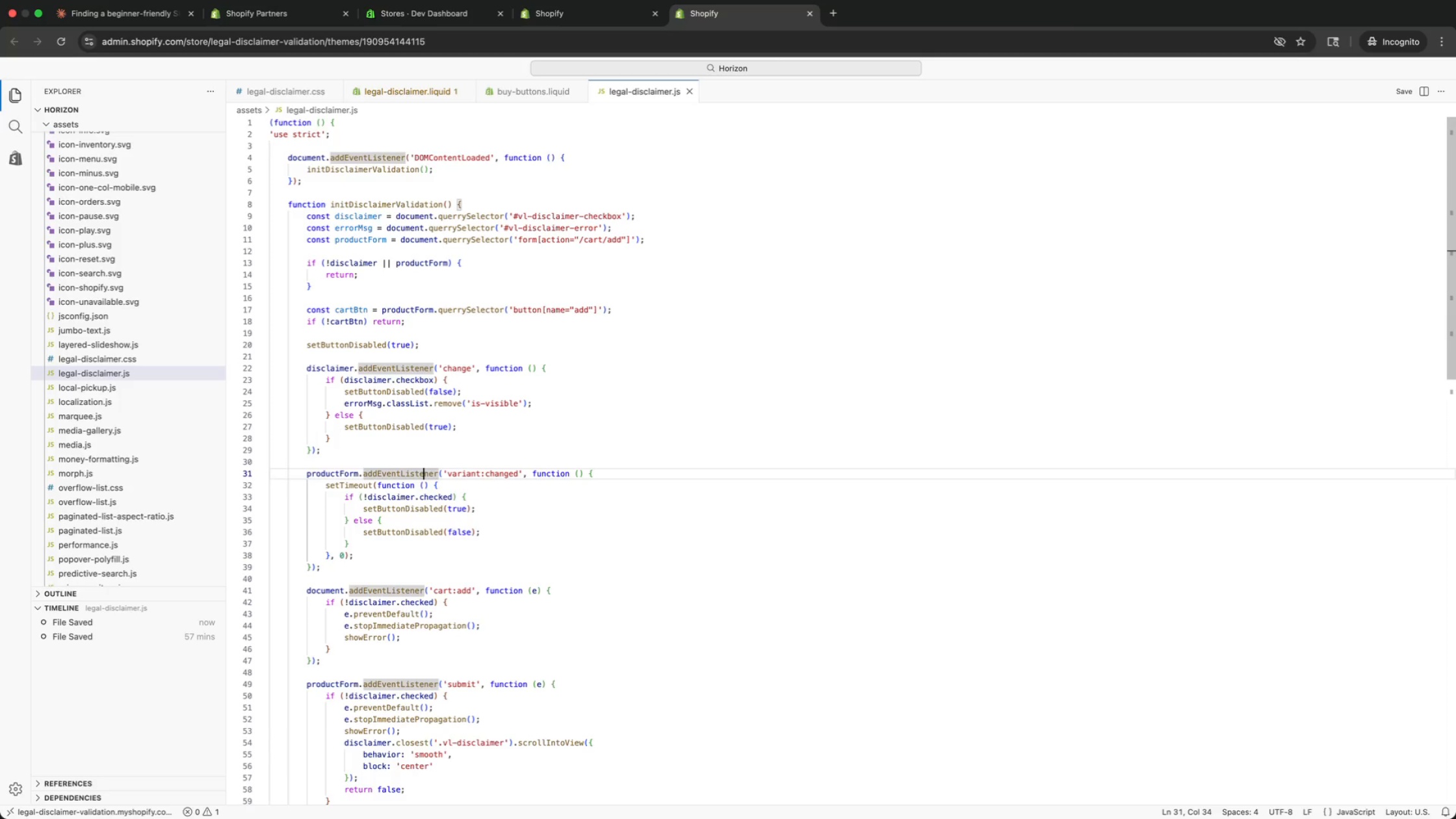 
key(ArrowLeft)
 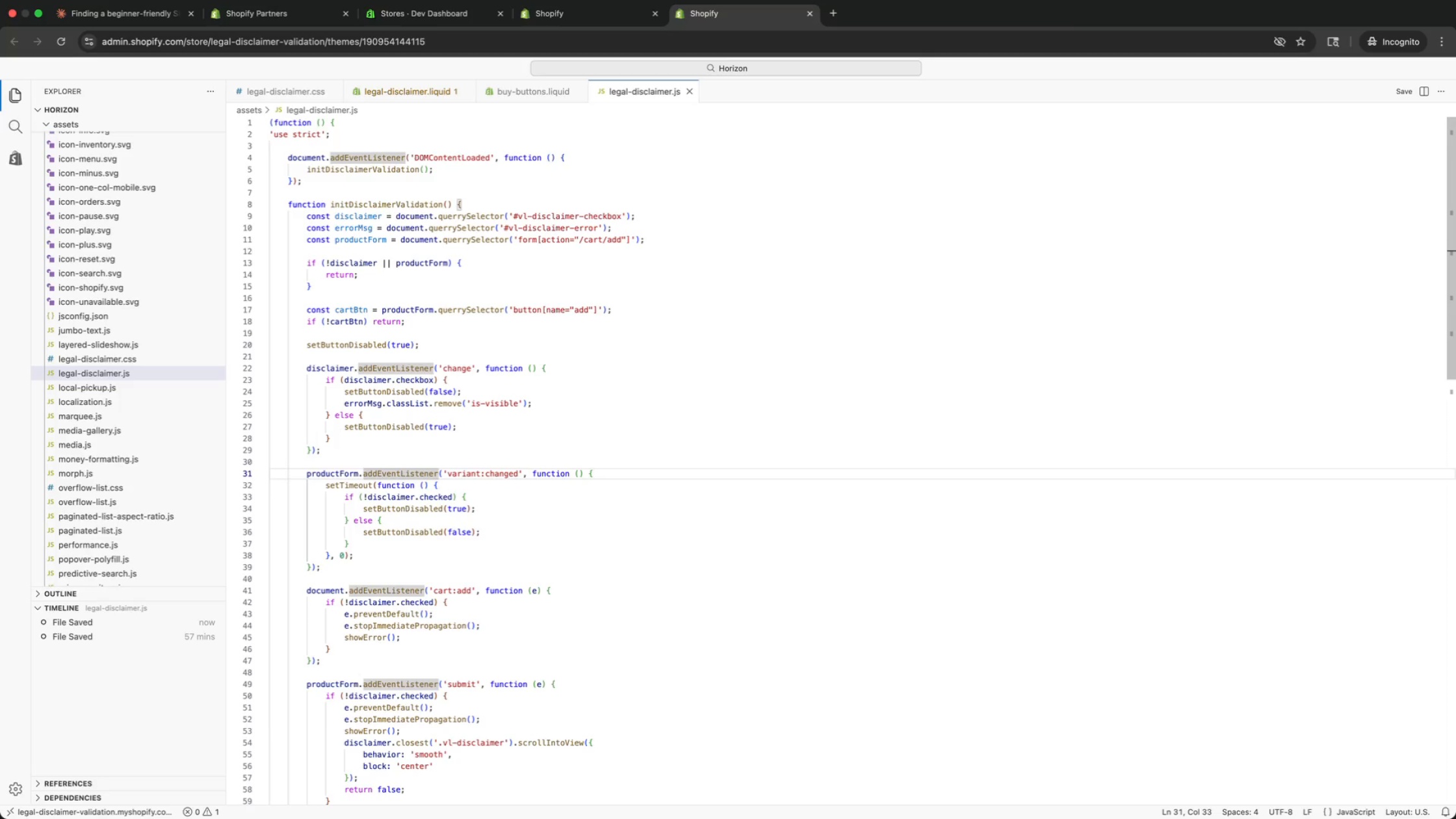 
key(ArrowDown)
 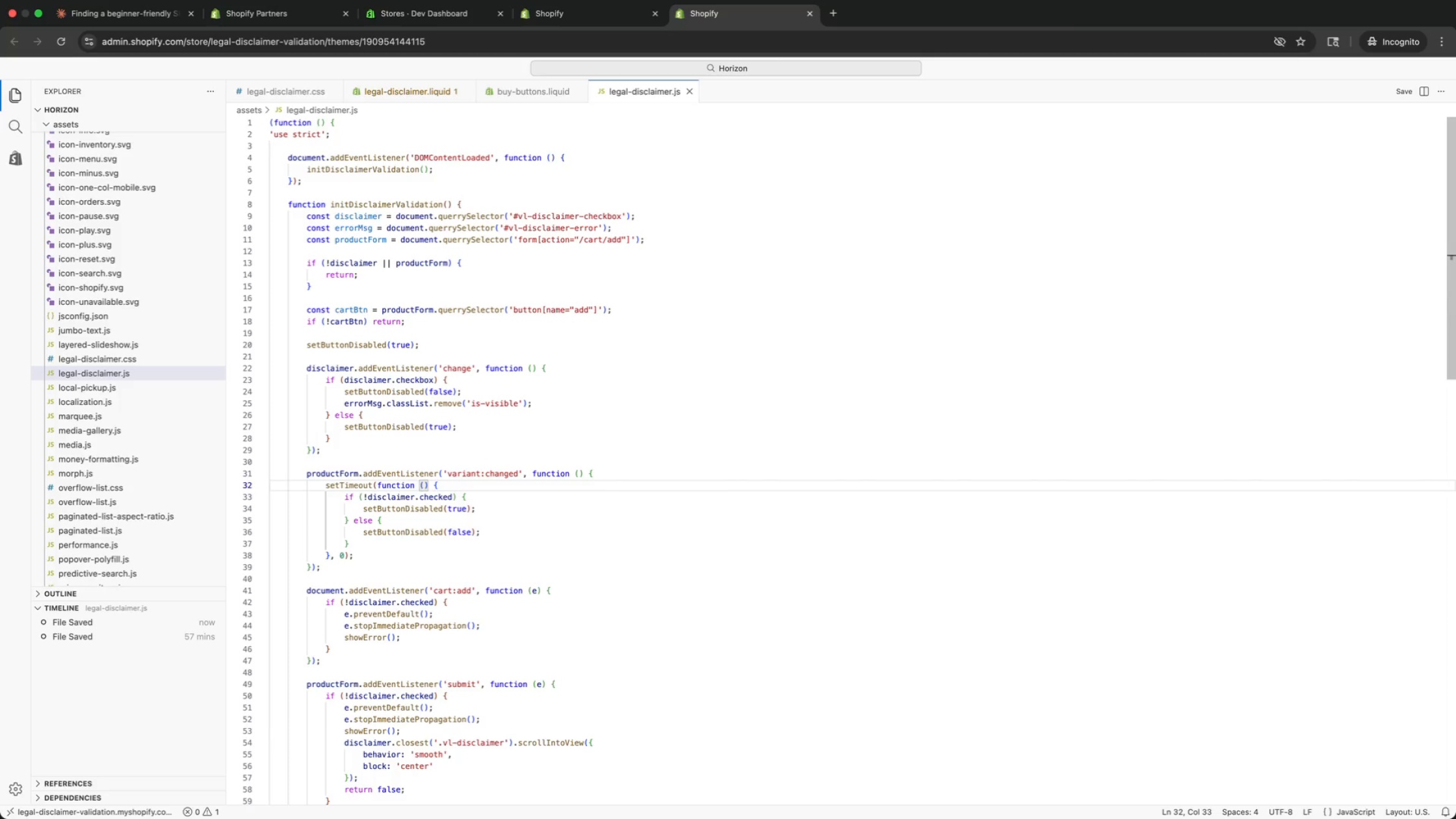 
key(ArrowDown)
 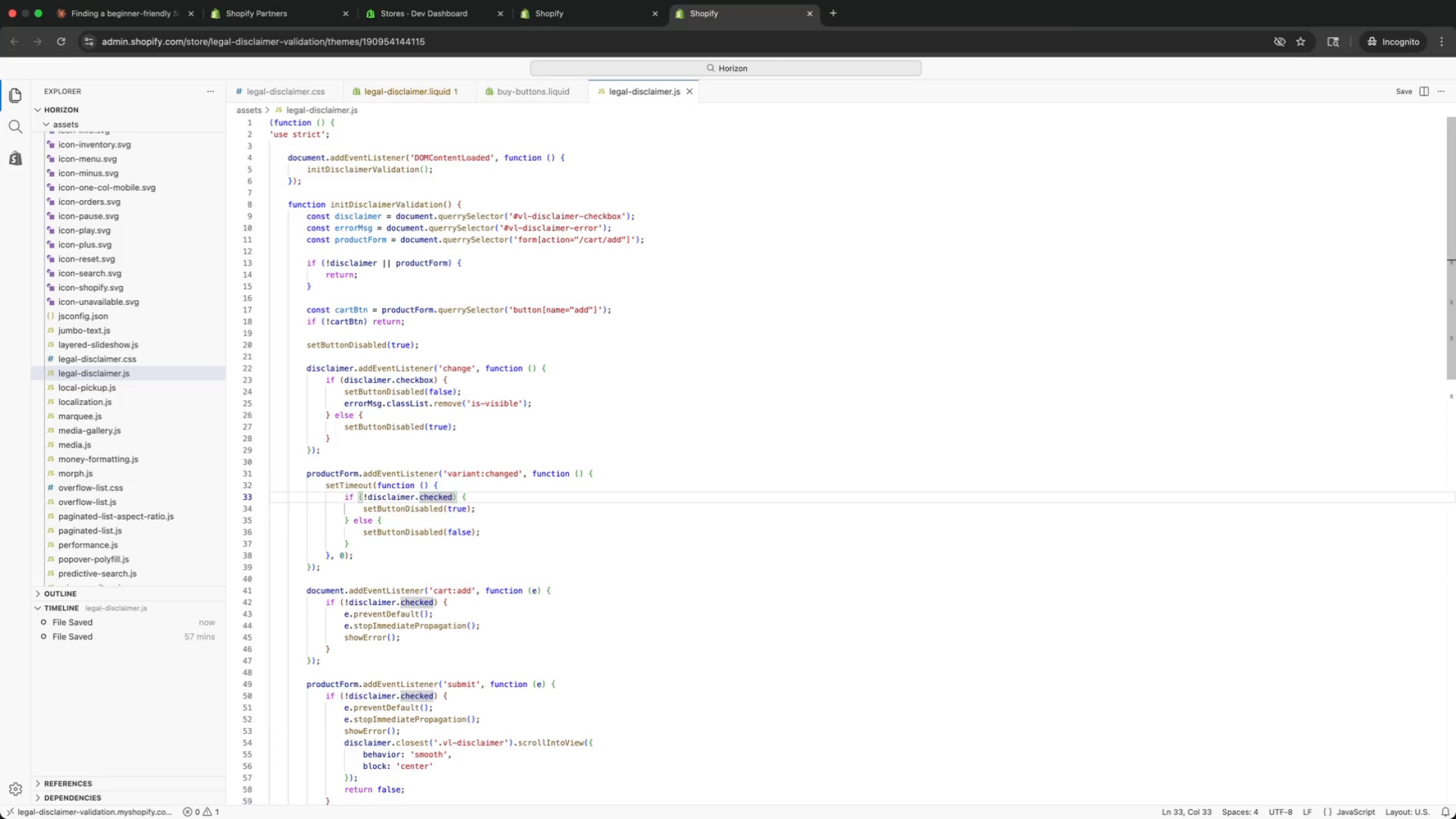 
key(ArrowDown)
 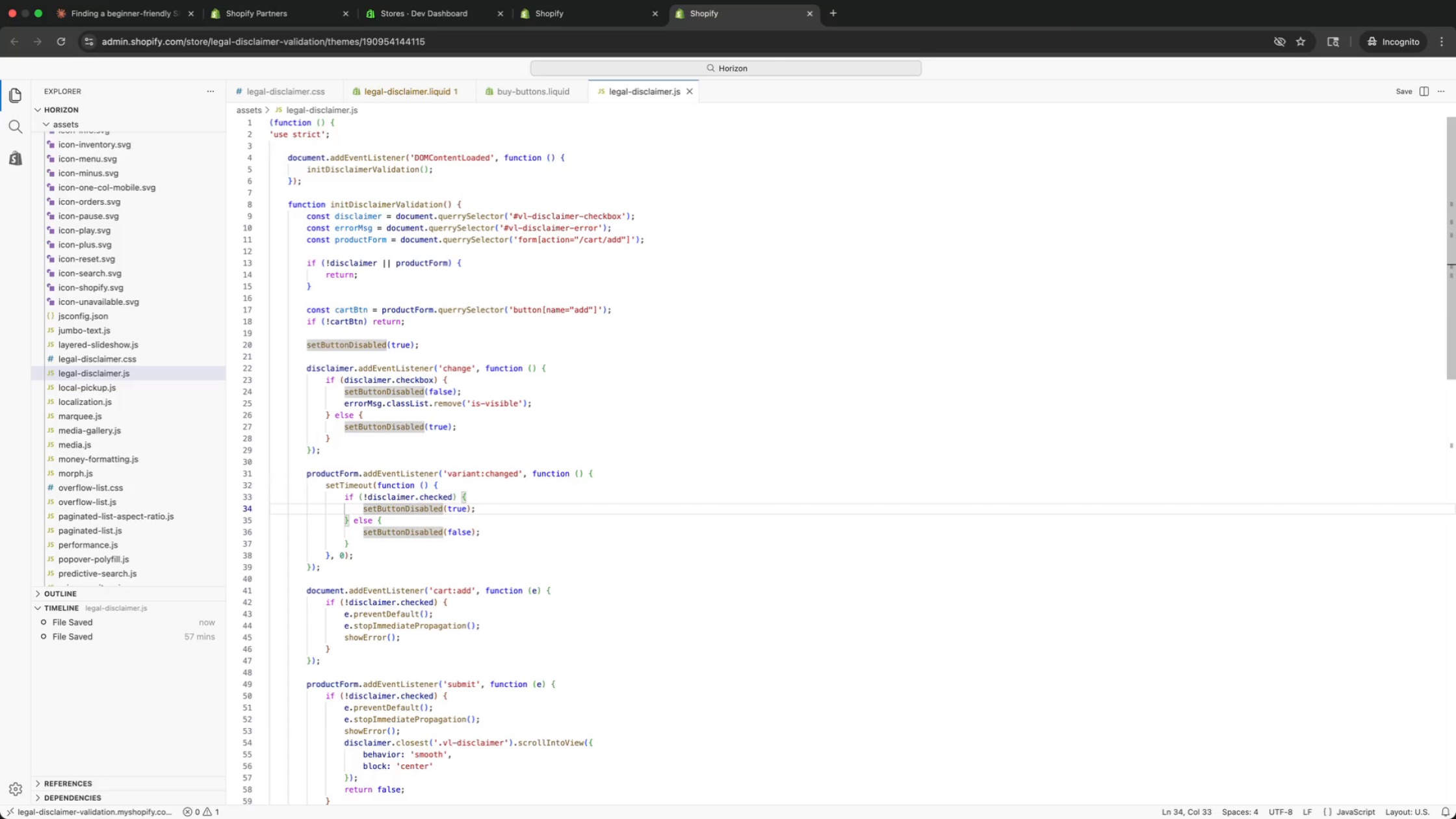 
key(ArrowDown)
 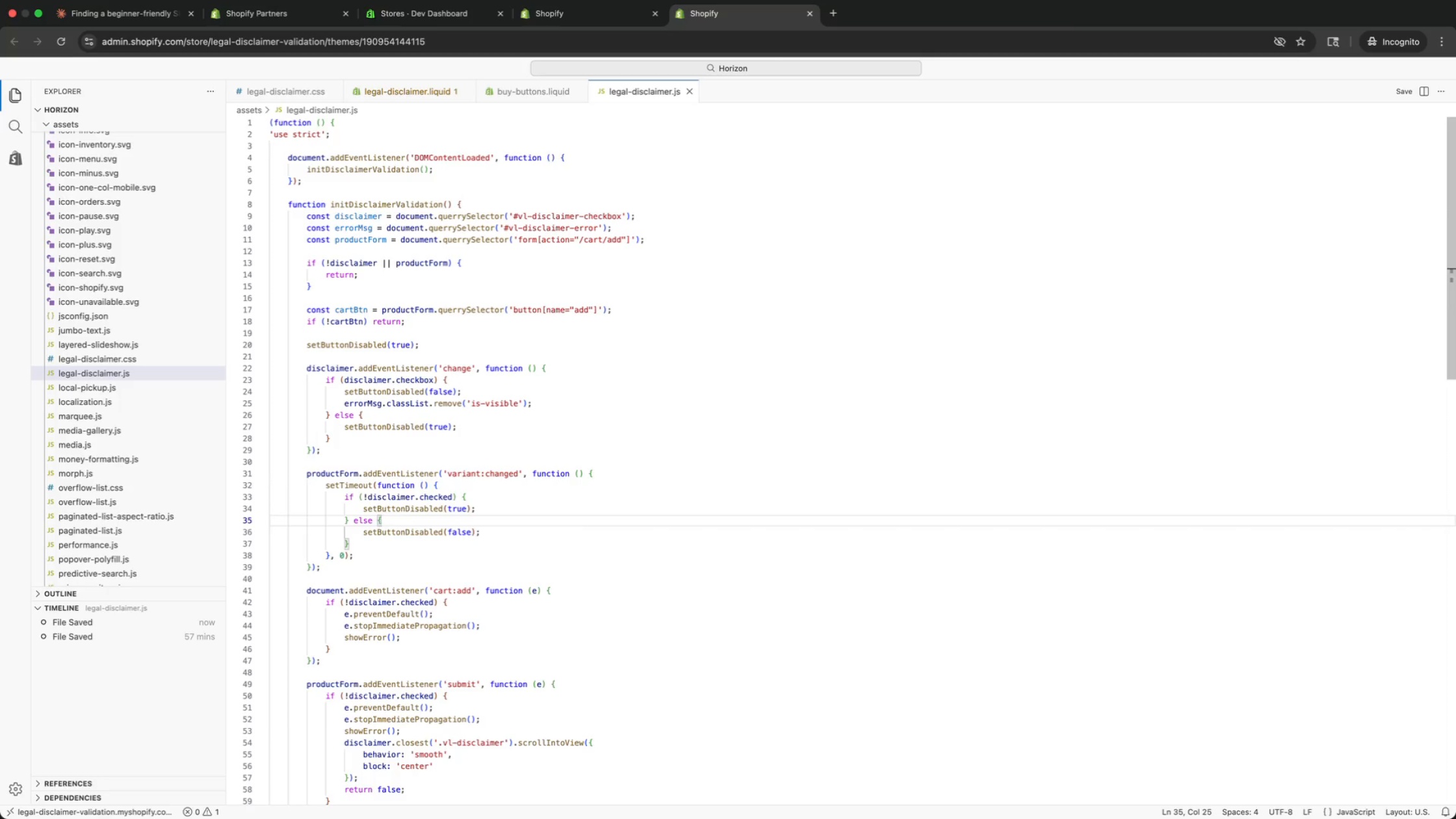 
key(ArrowDown)
 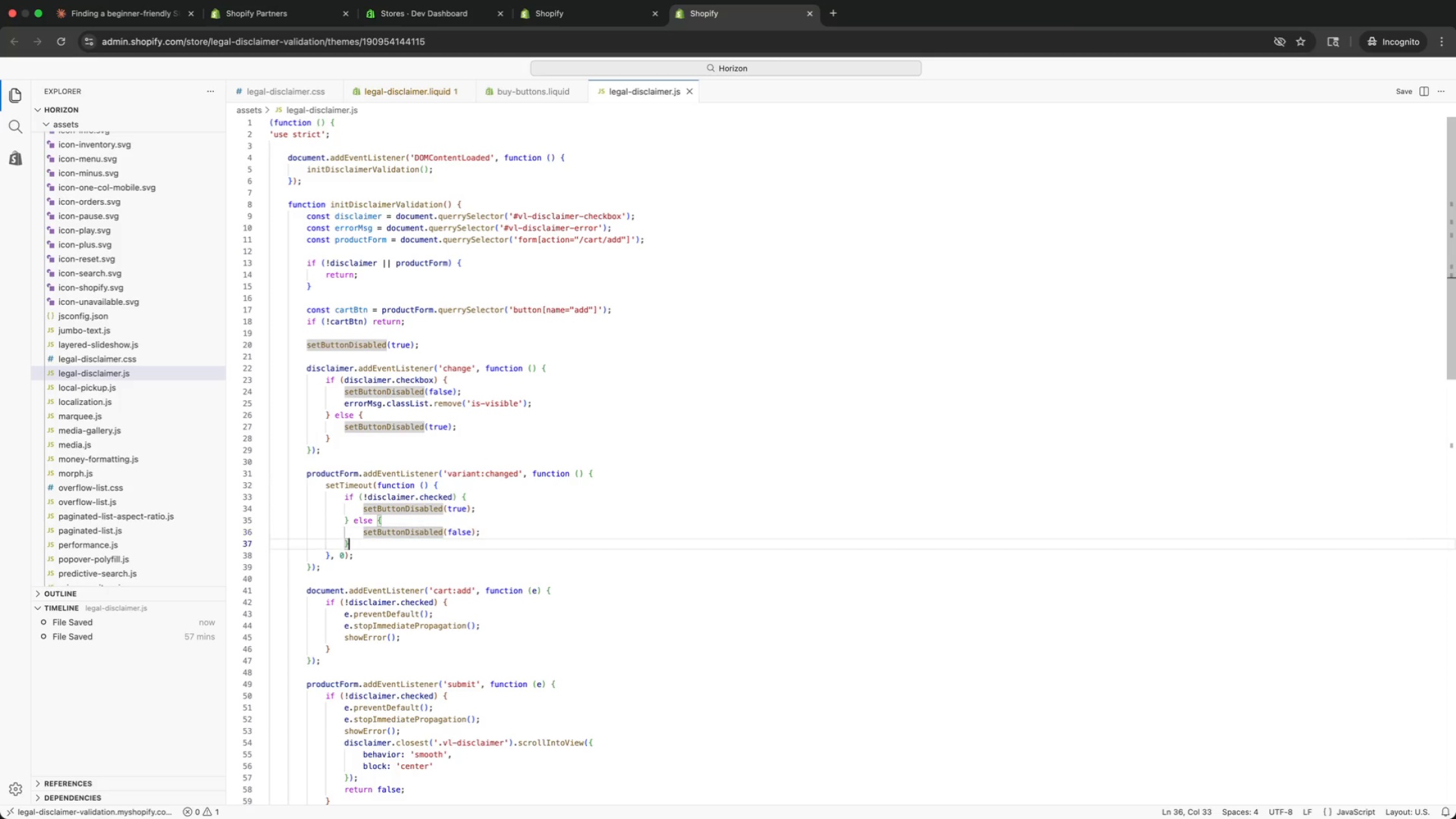 
key(ArrowDown)
 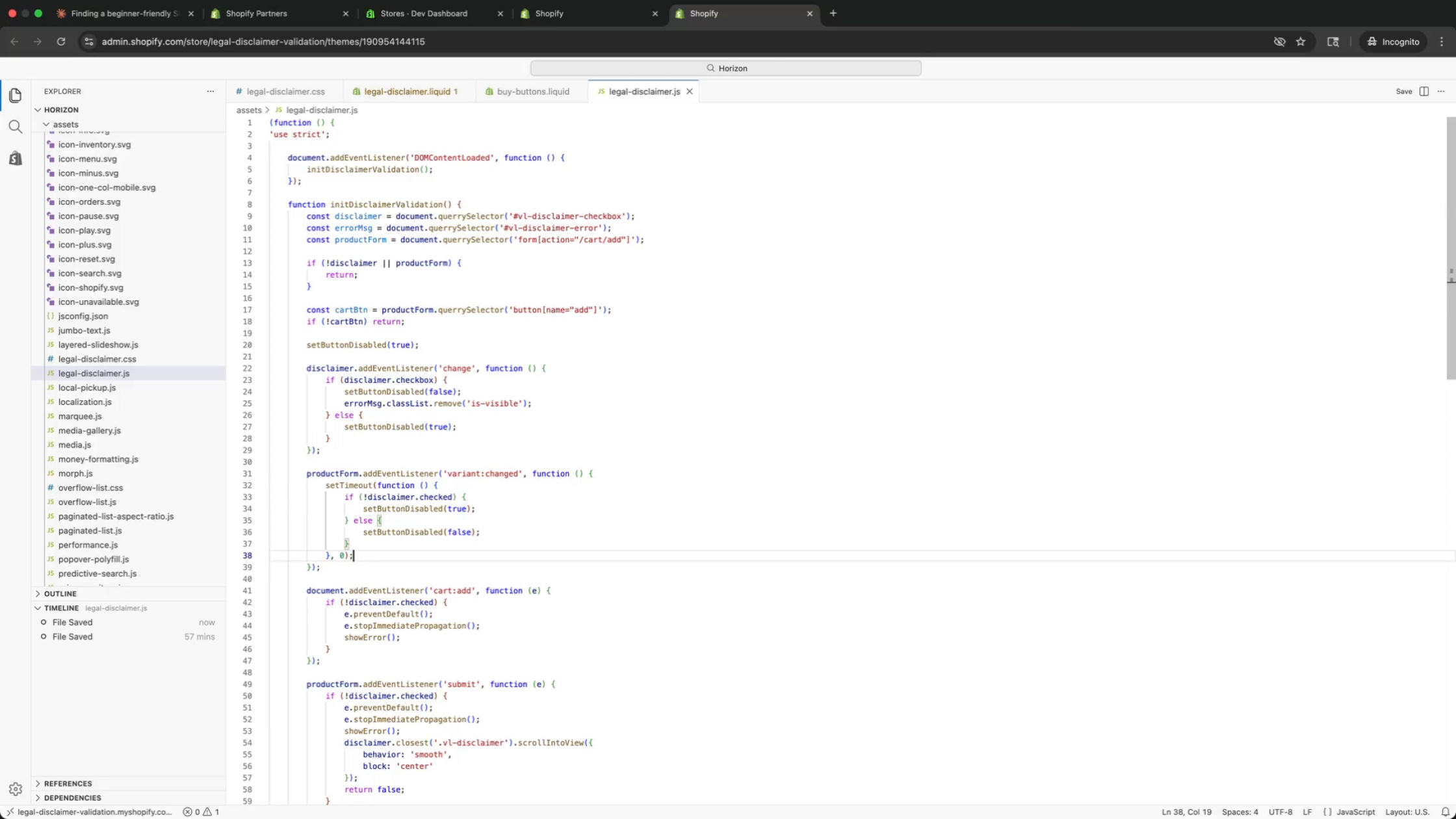 
key(ArrowDown)
 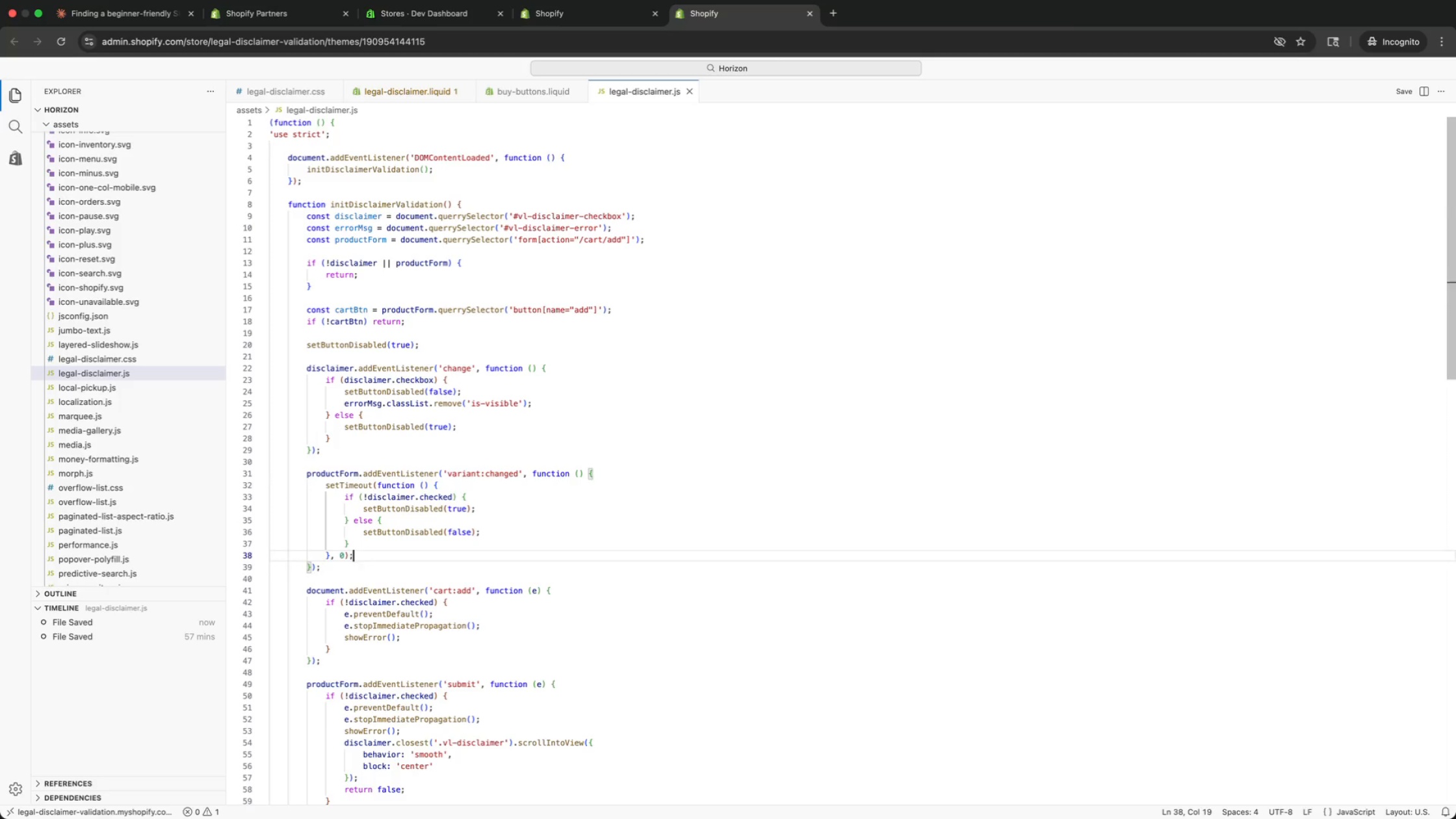 
key(ArrowDown)
 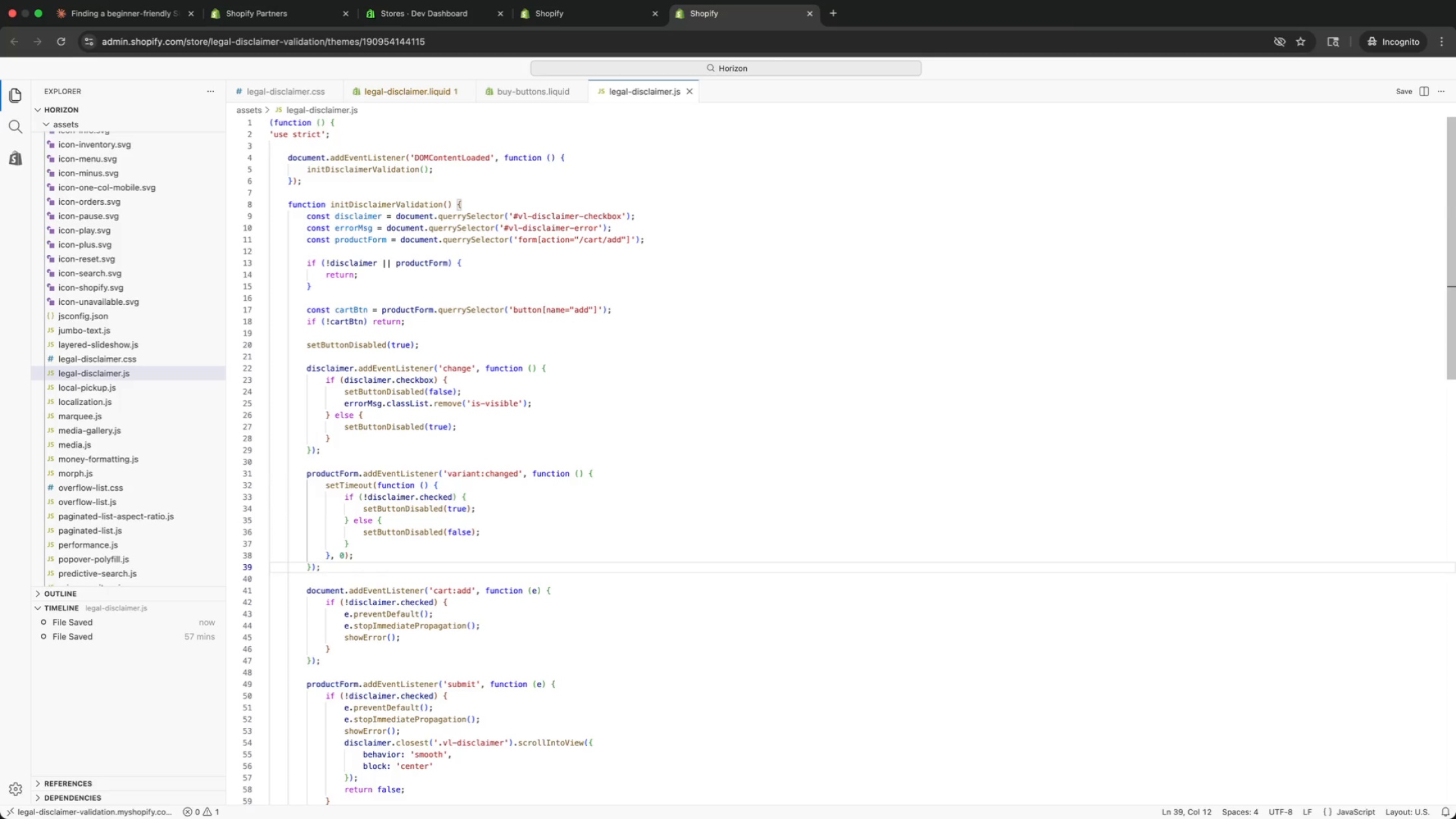 
key(ArrowDown)
 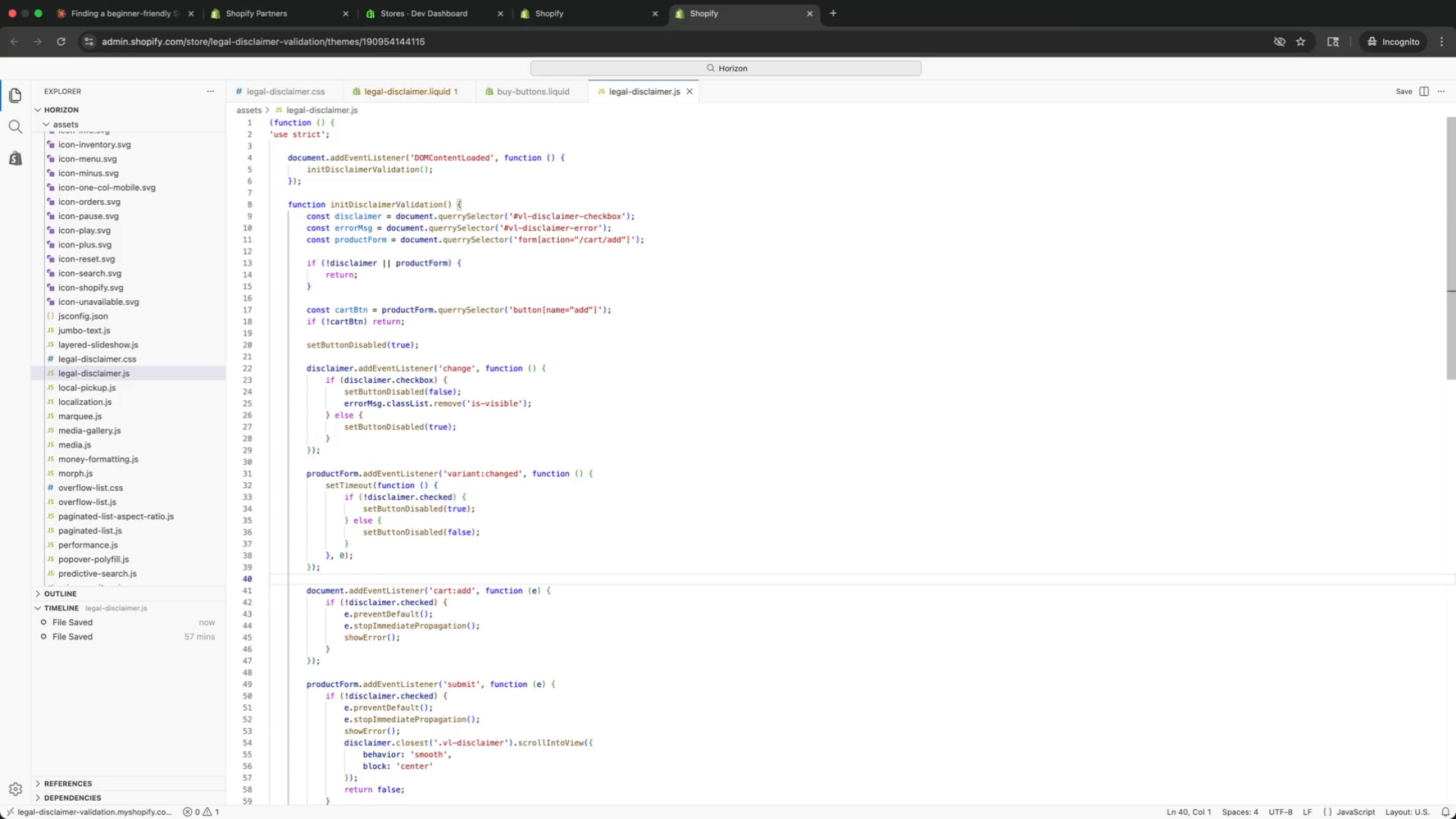 
key(ArrowDown)
 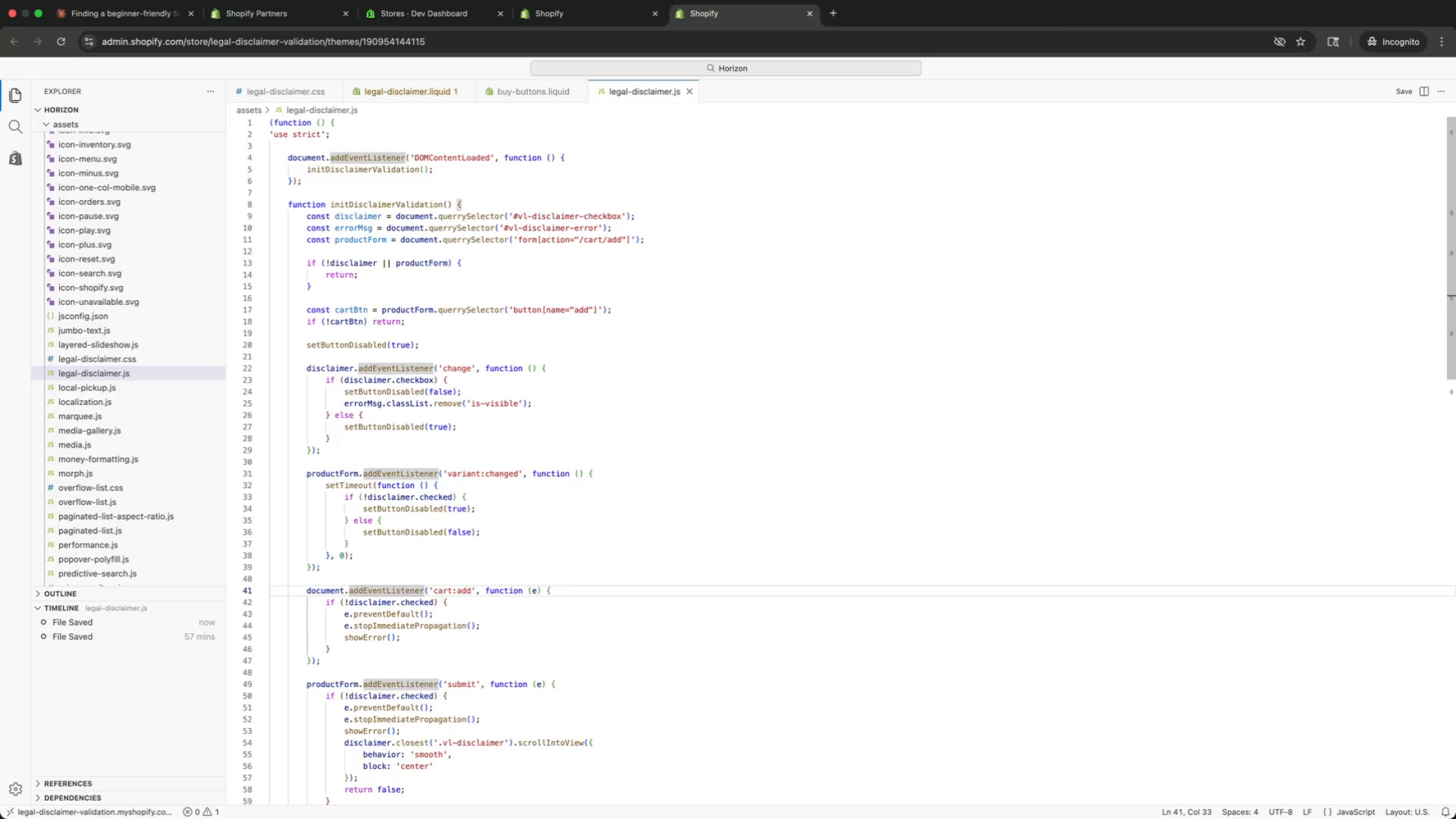 
key(ArrowDown)
 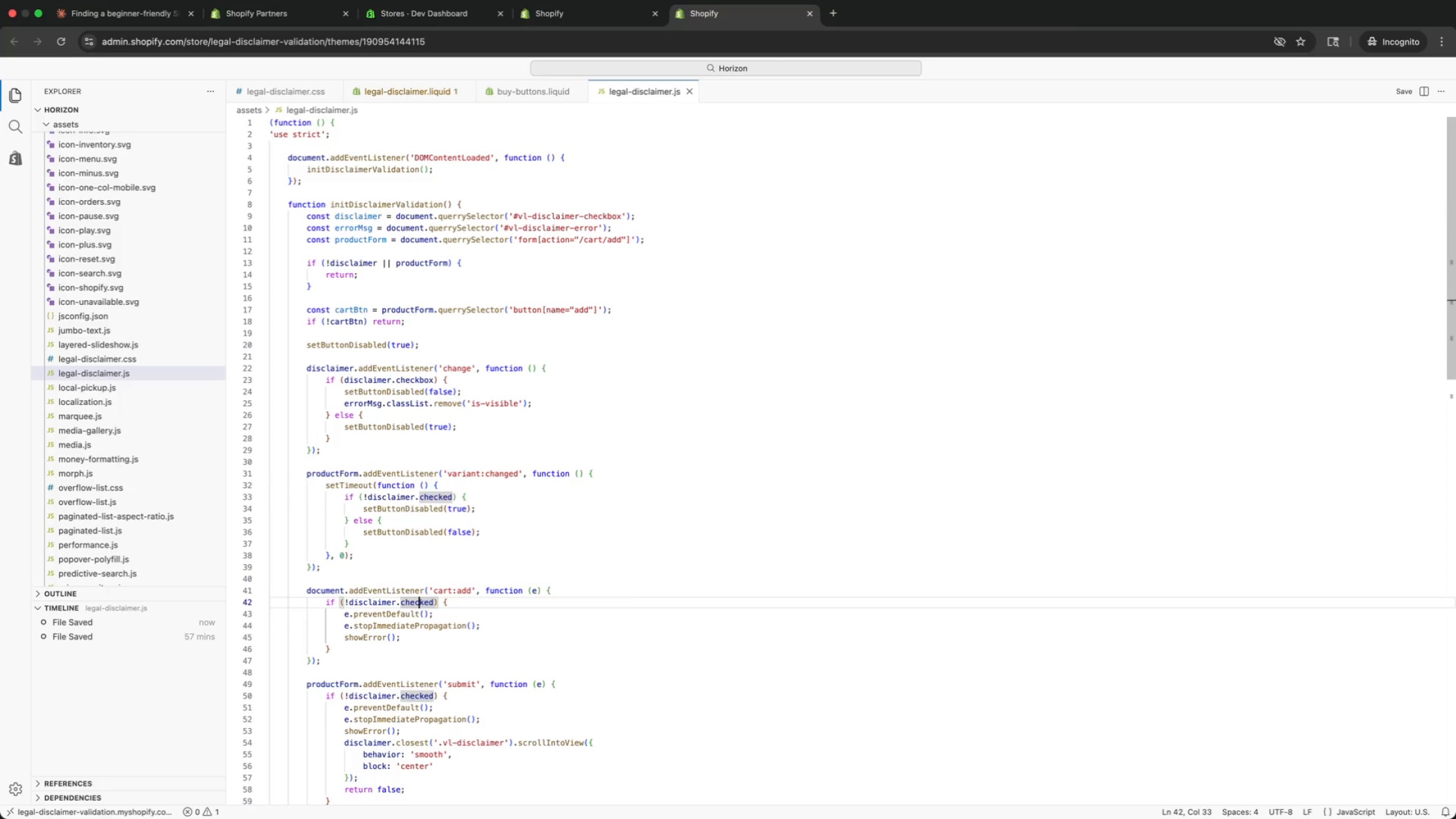 
key(ArrowDown)
 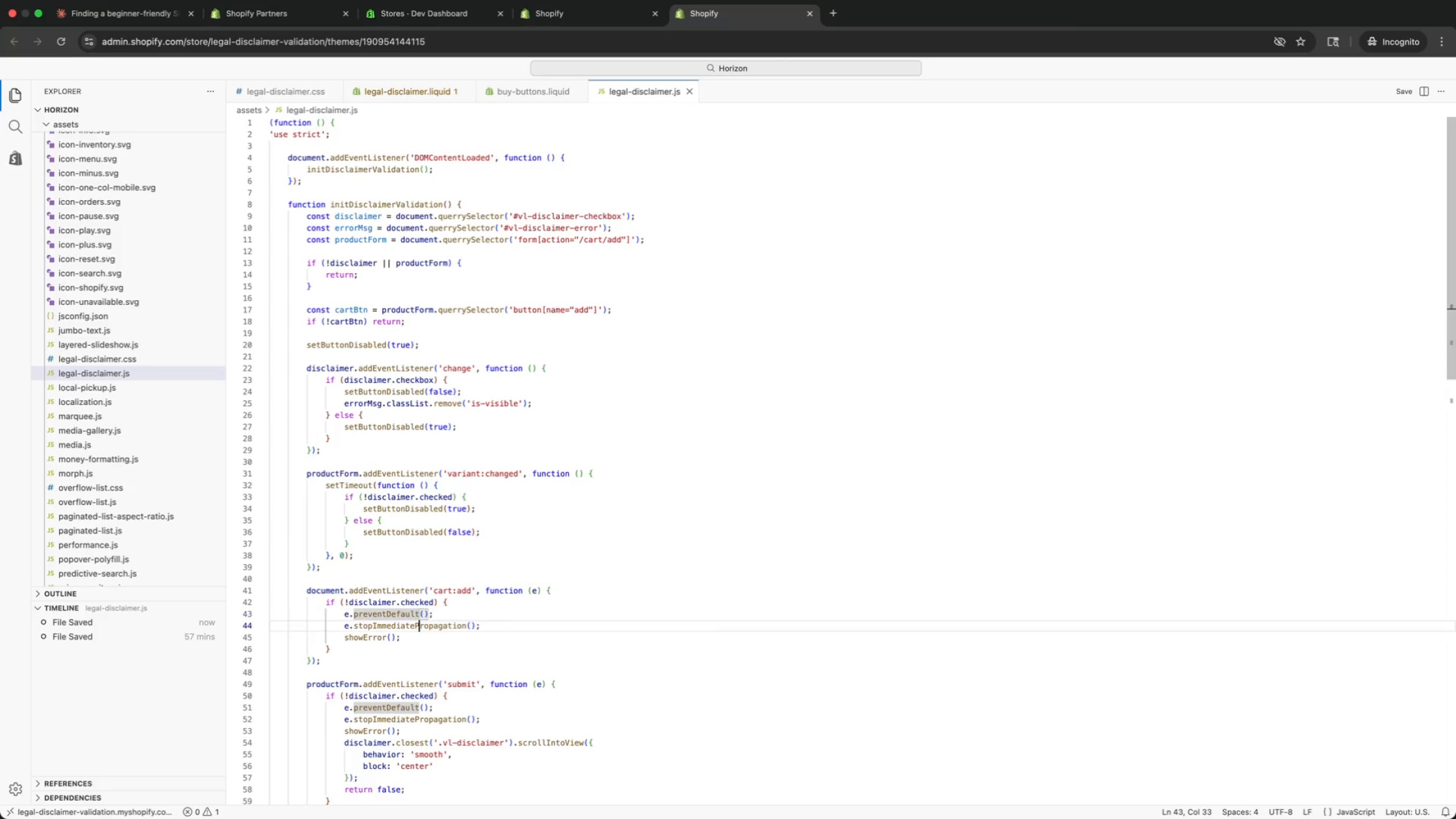 
key(ArrowDown)
 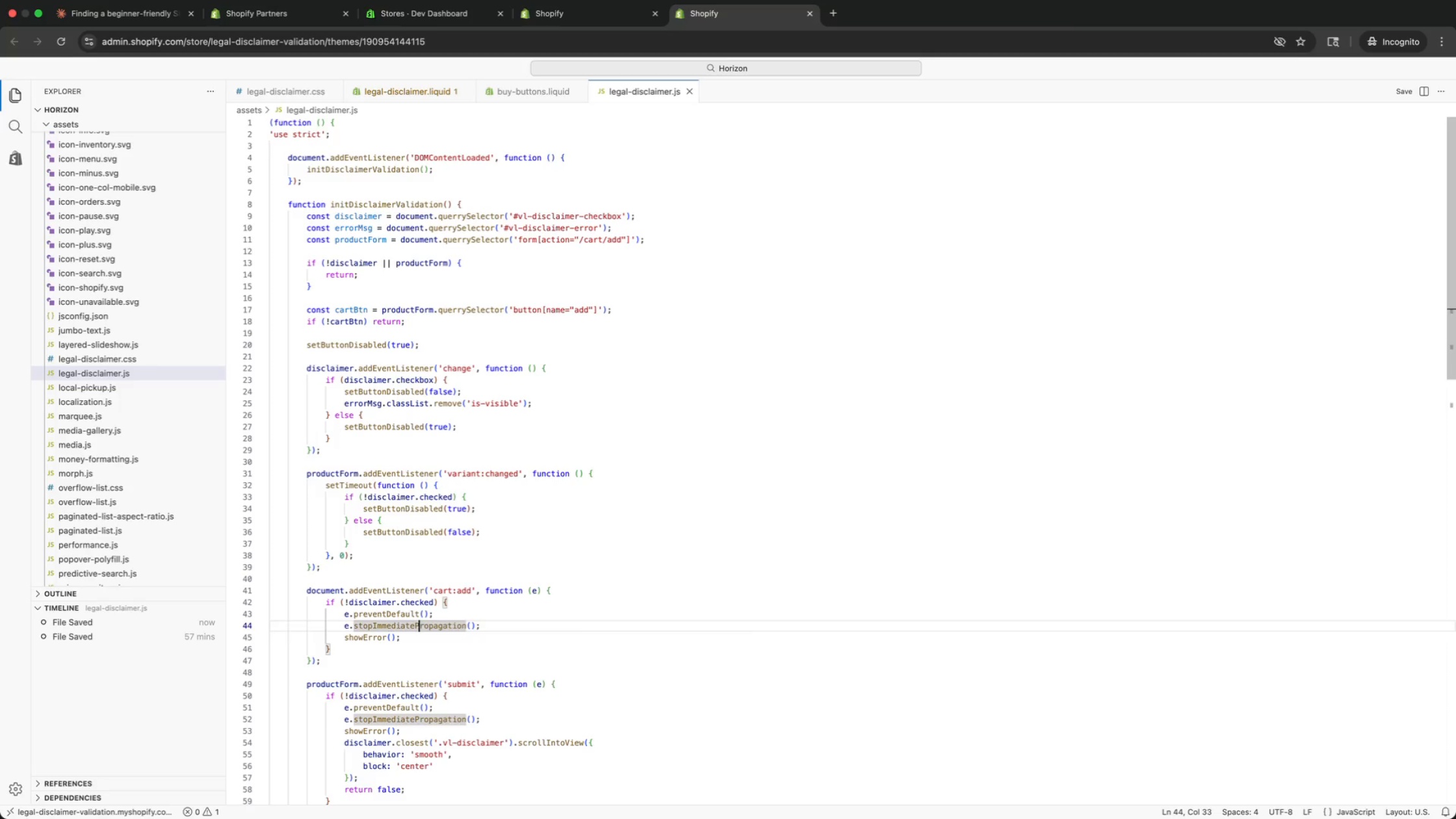 
key(ArrowDown)
 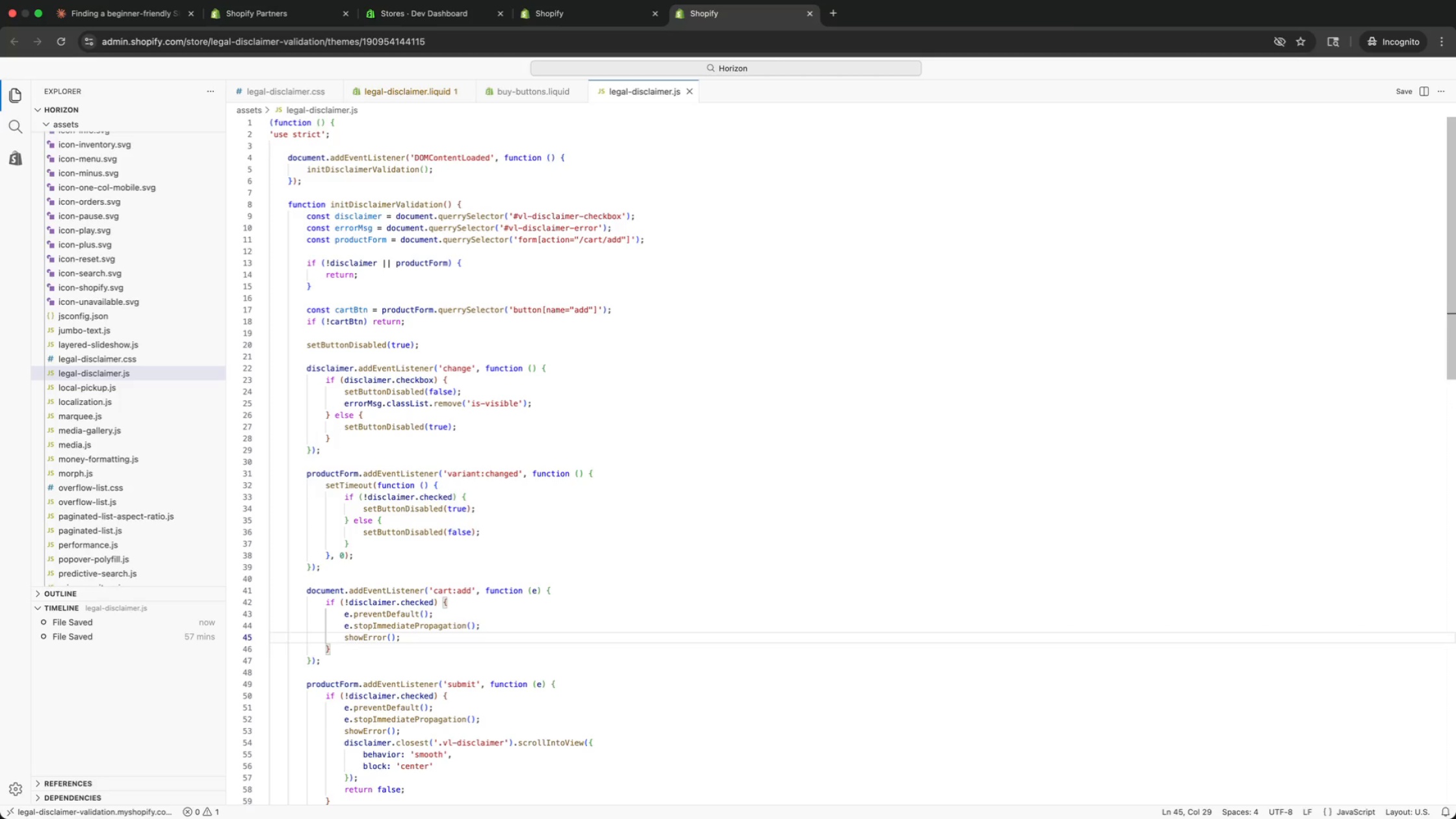 
key(ArrowDown)
 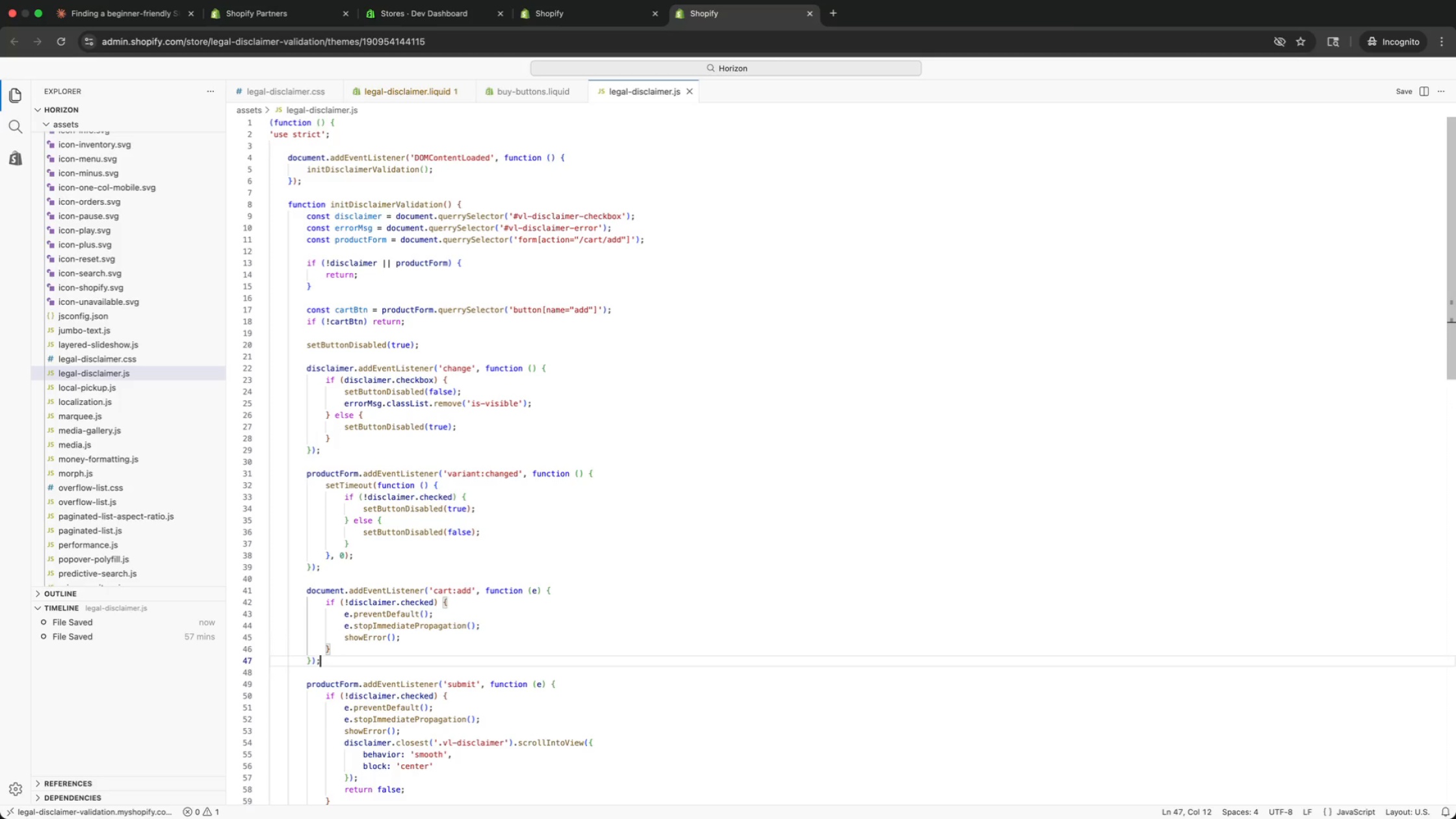 
key(ArrowDown)
 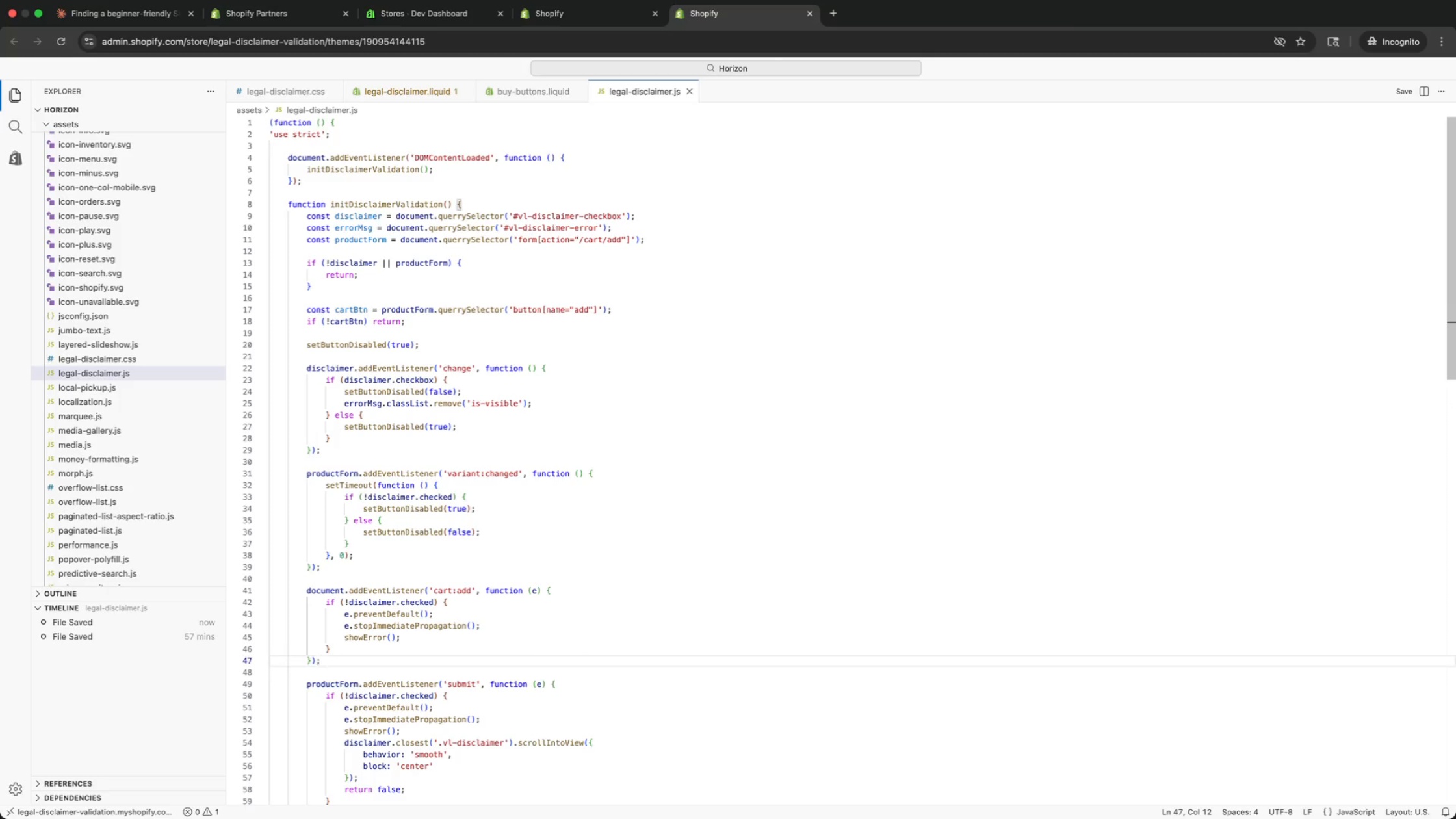 
key(ArrowDown)
 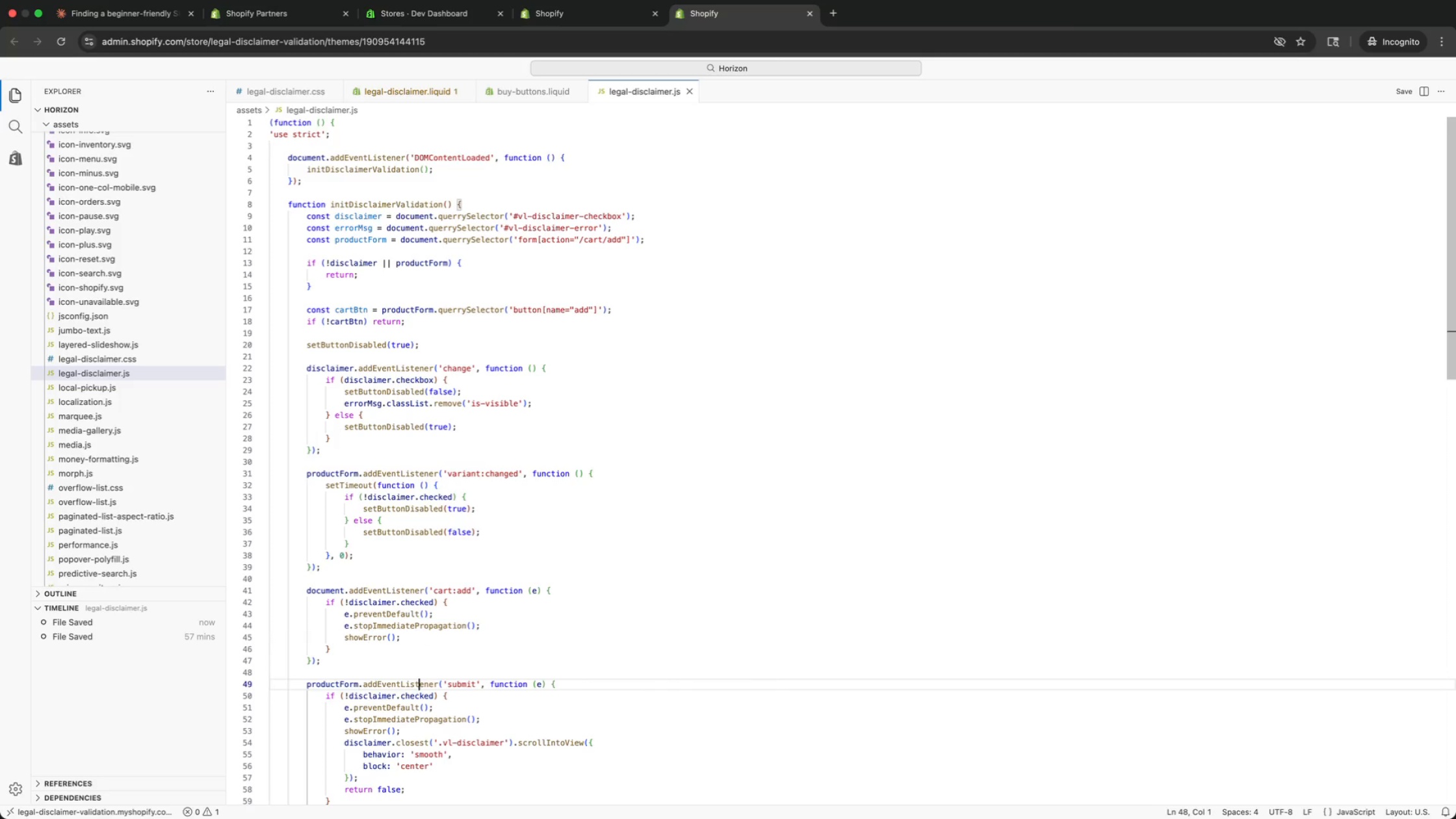 
key(ArrowDown)
 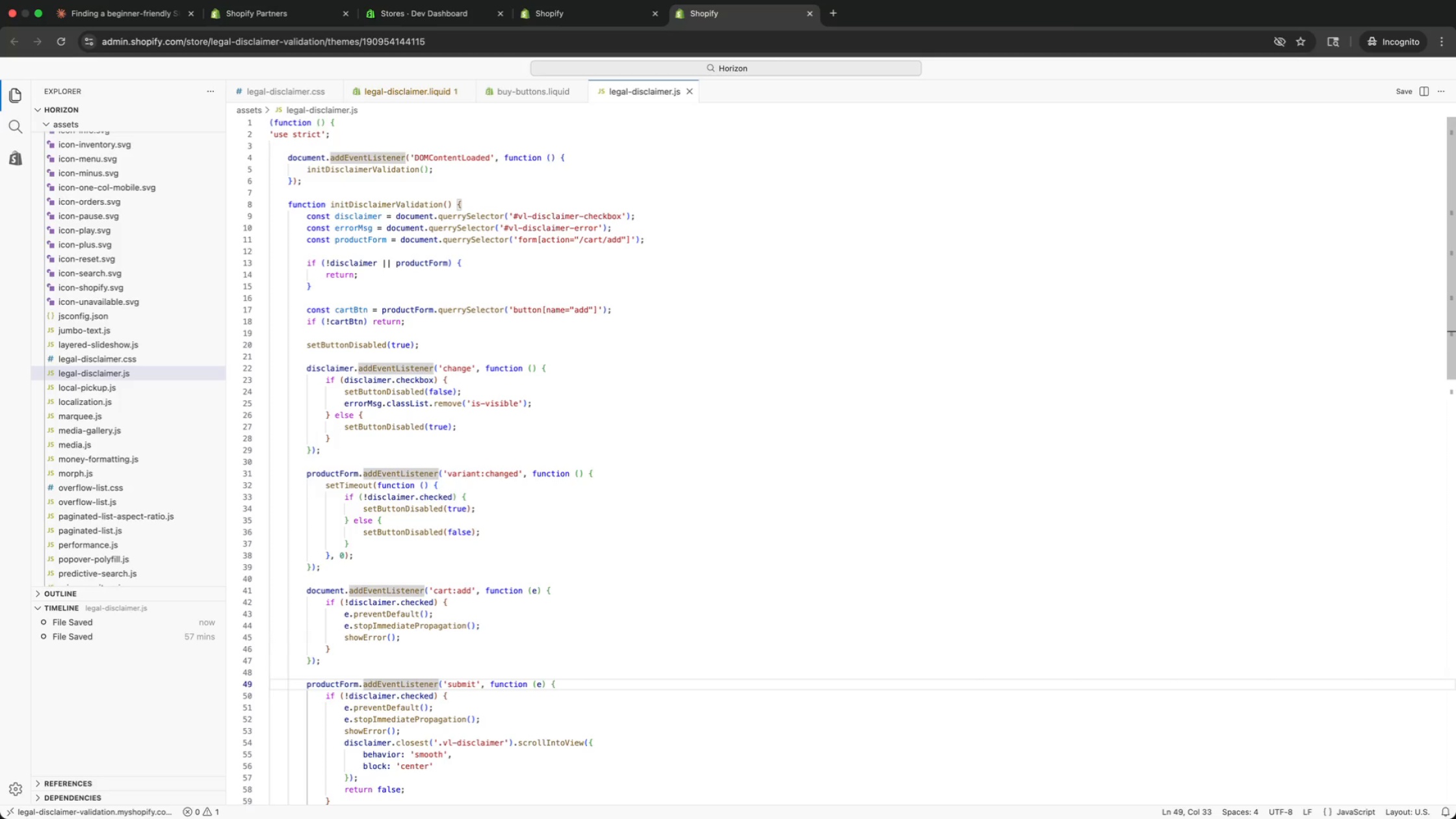 
key(ArrowDown)
 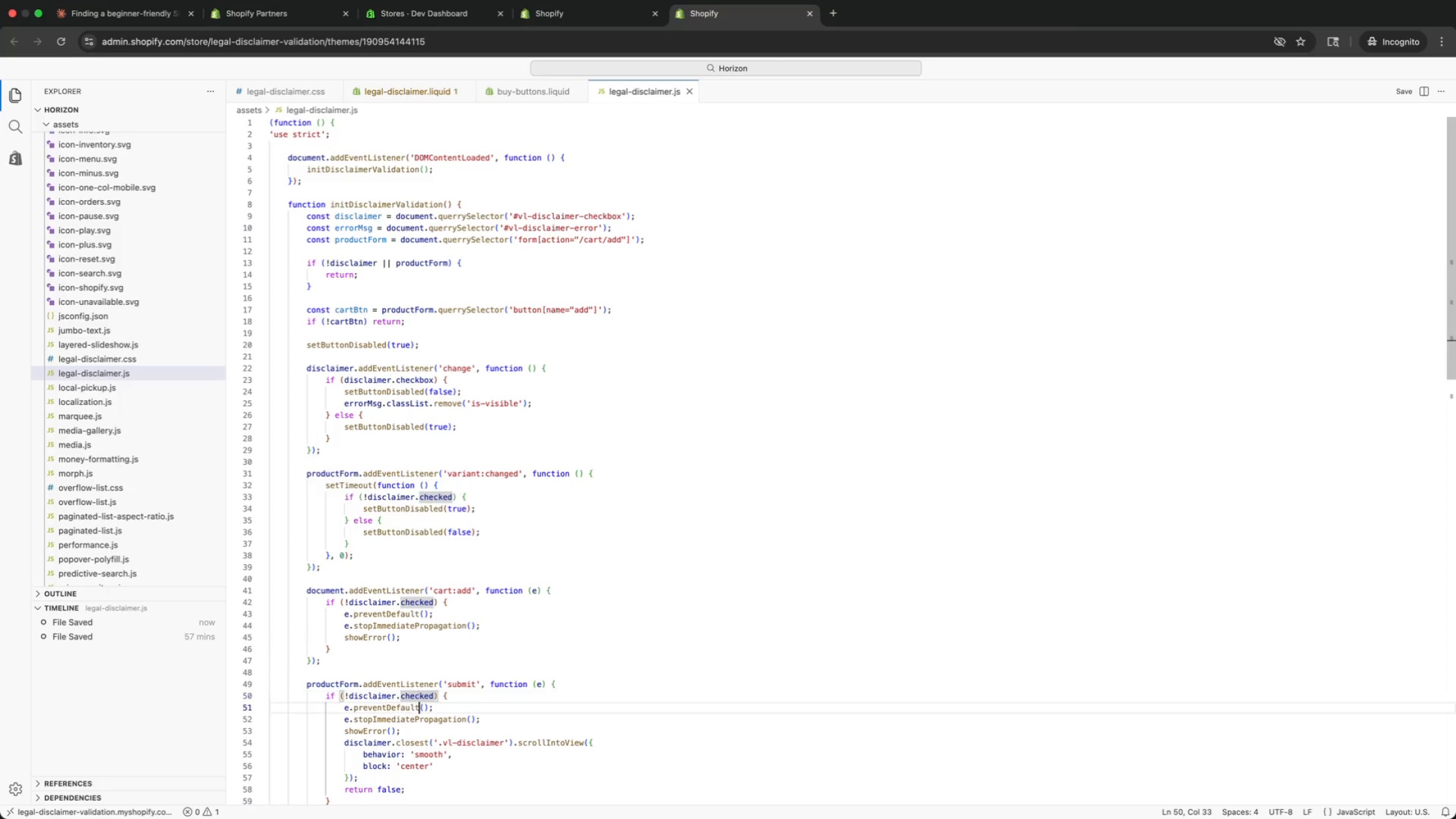 
key(ArrowDown)
 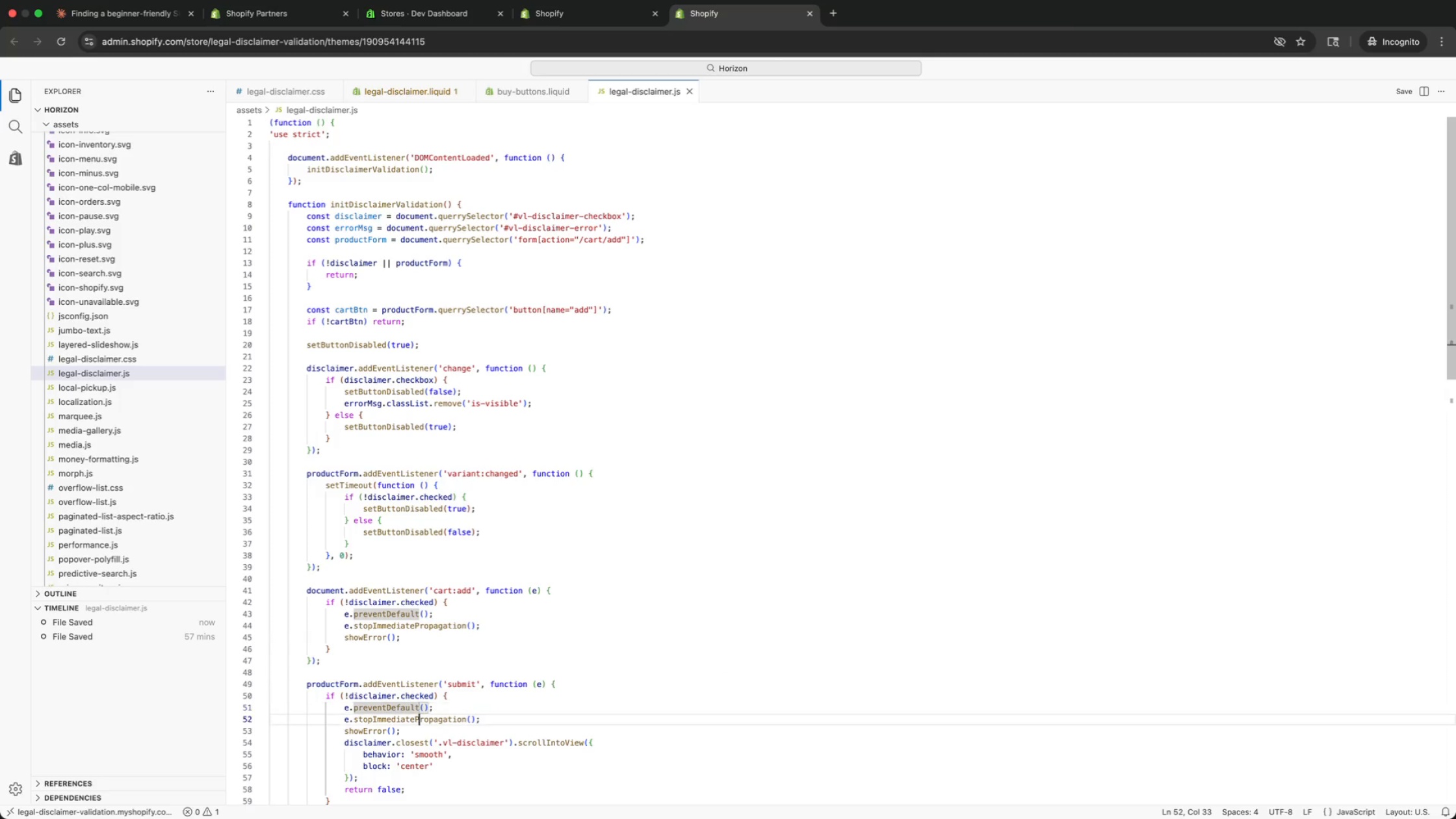 
key(ArrowDown)
 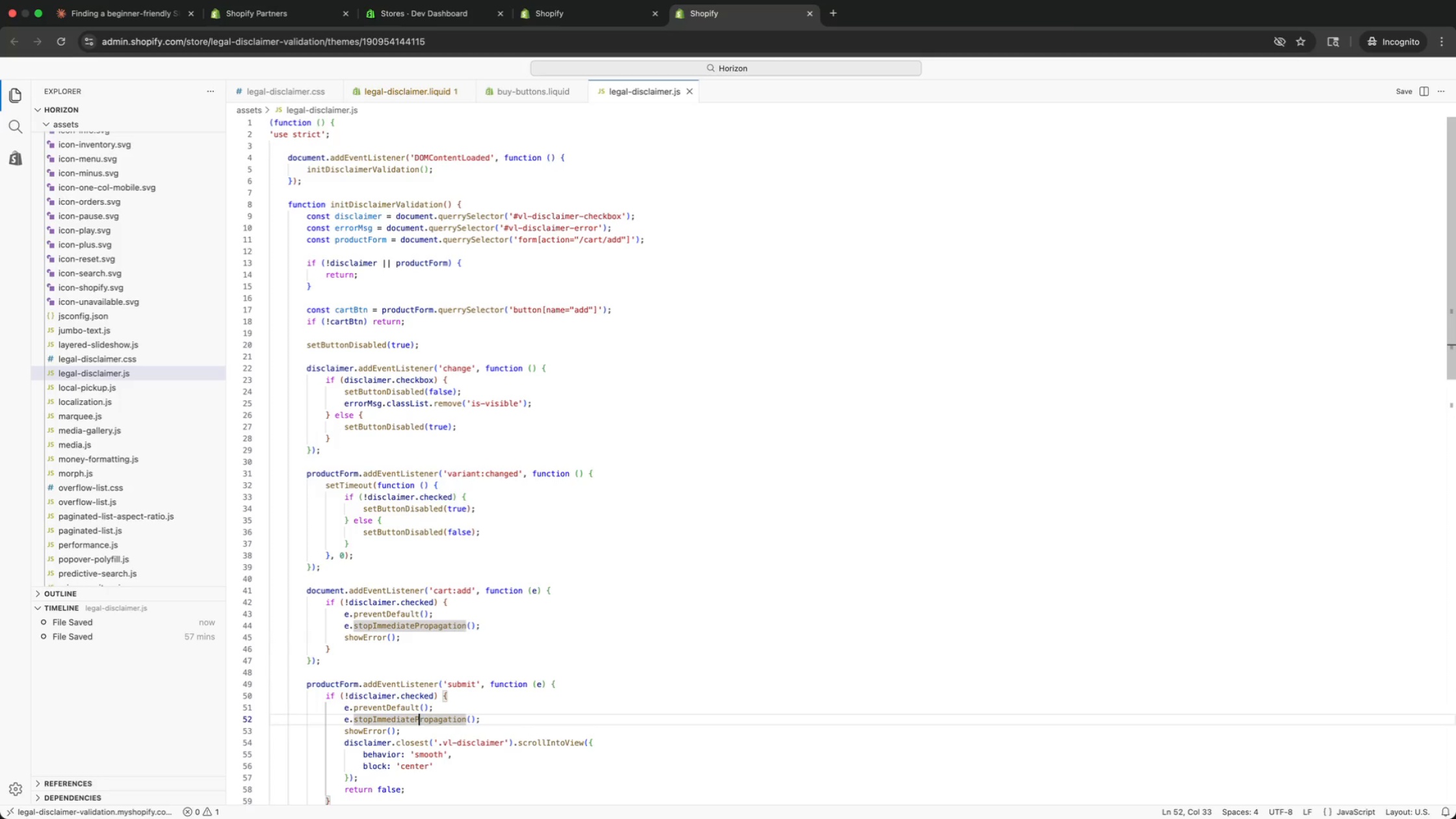 
key(ArrowDown)
 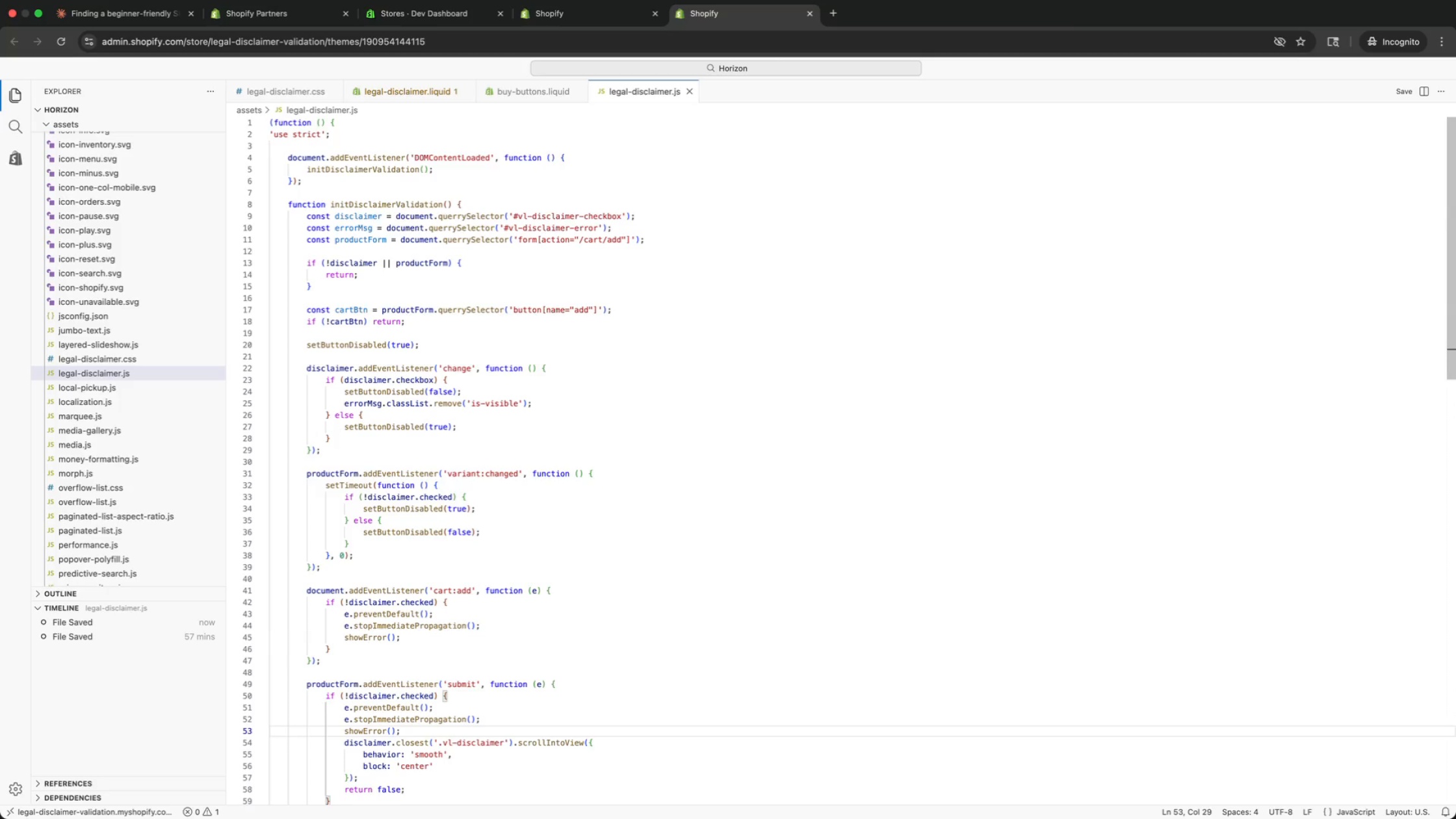 
key(ArrowDown)
 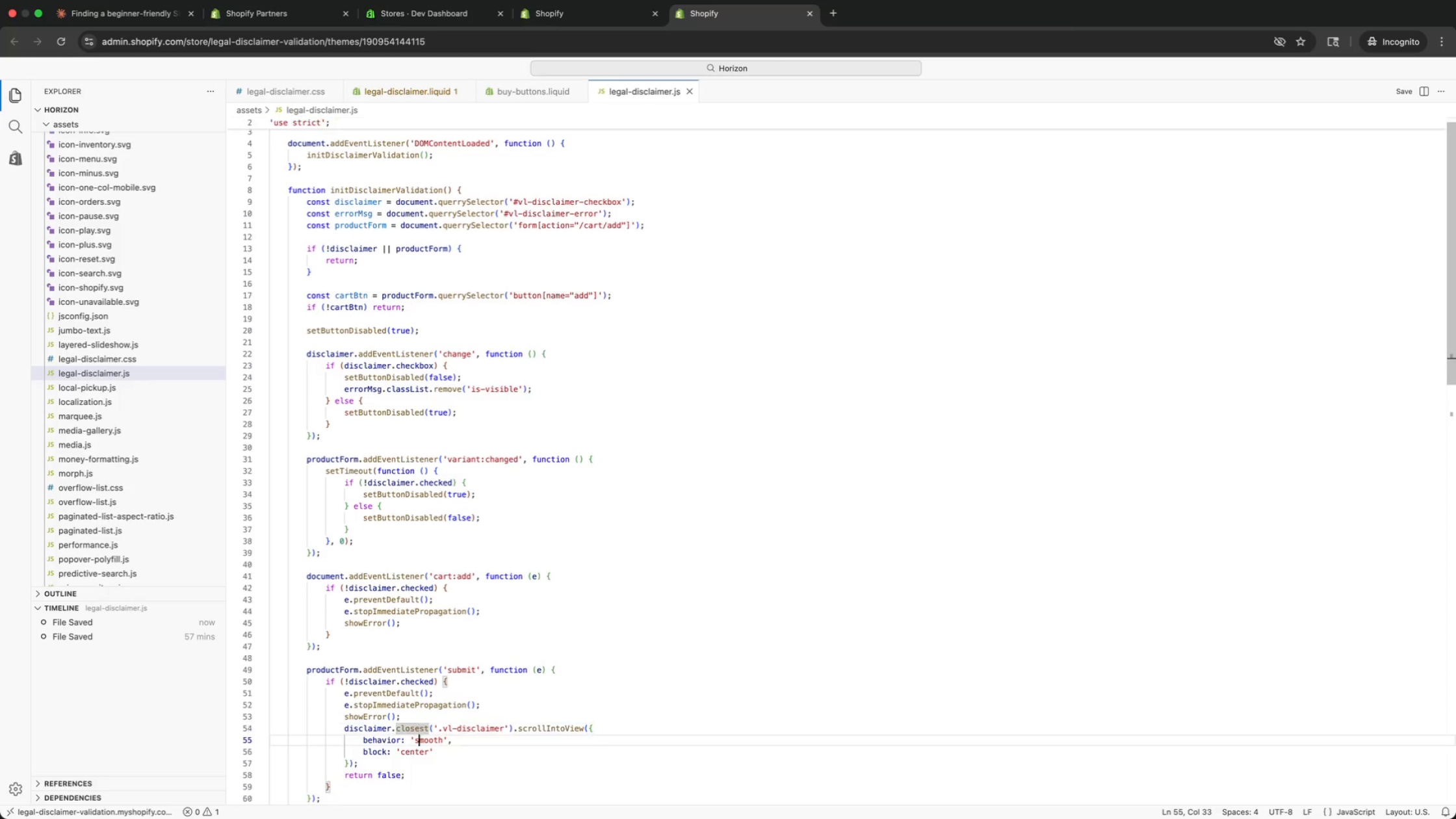 
key(ArrowDown)
 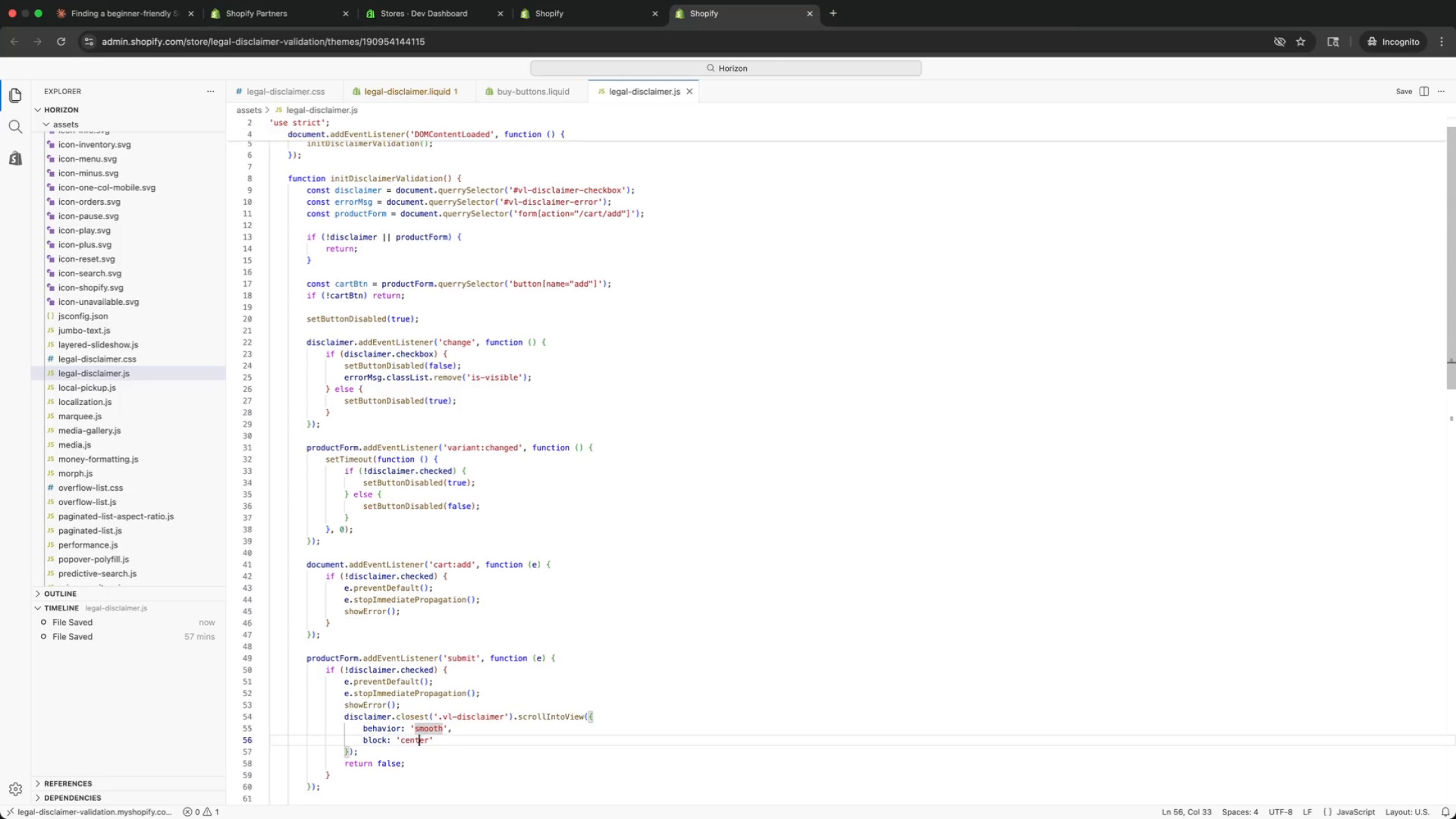 
key(ArrowDown)
 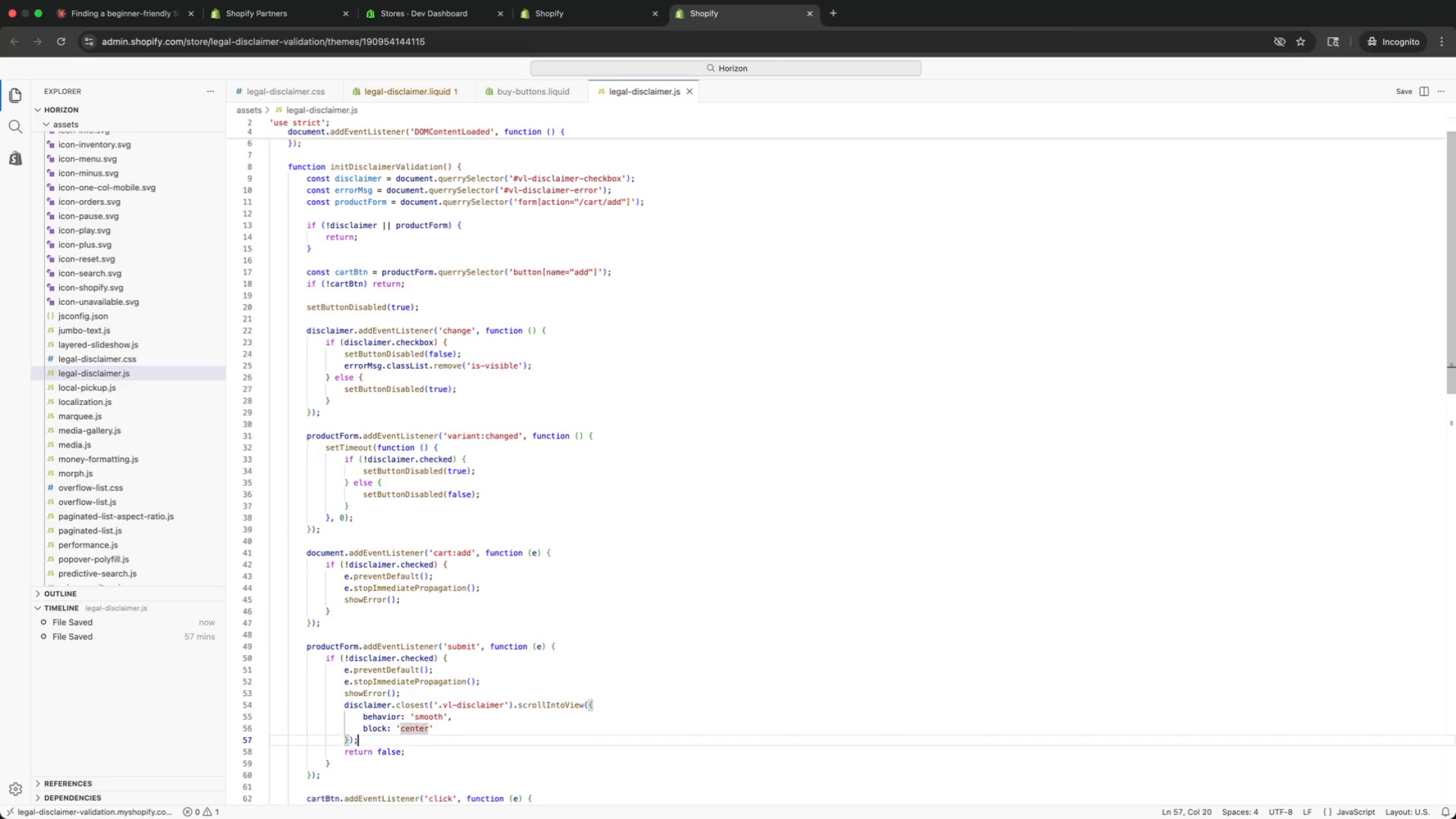 
key(ArrowDown)
 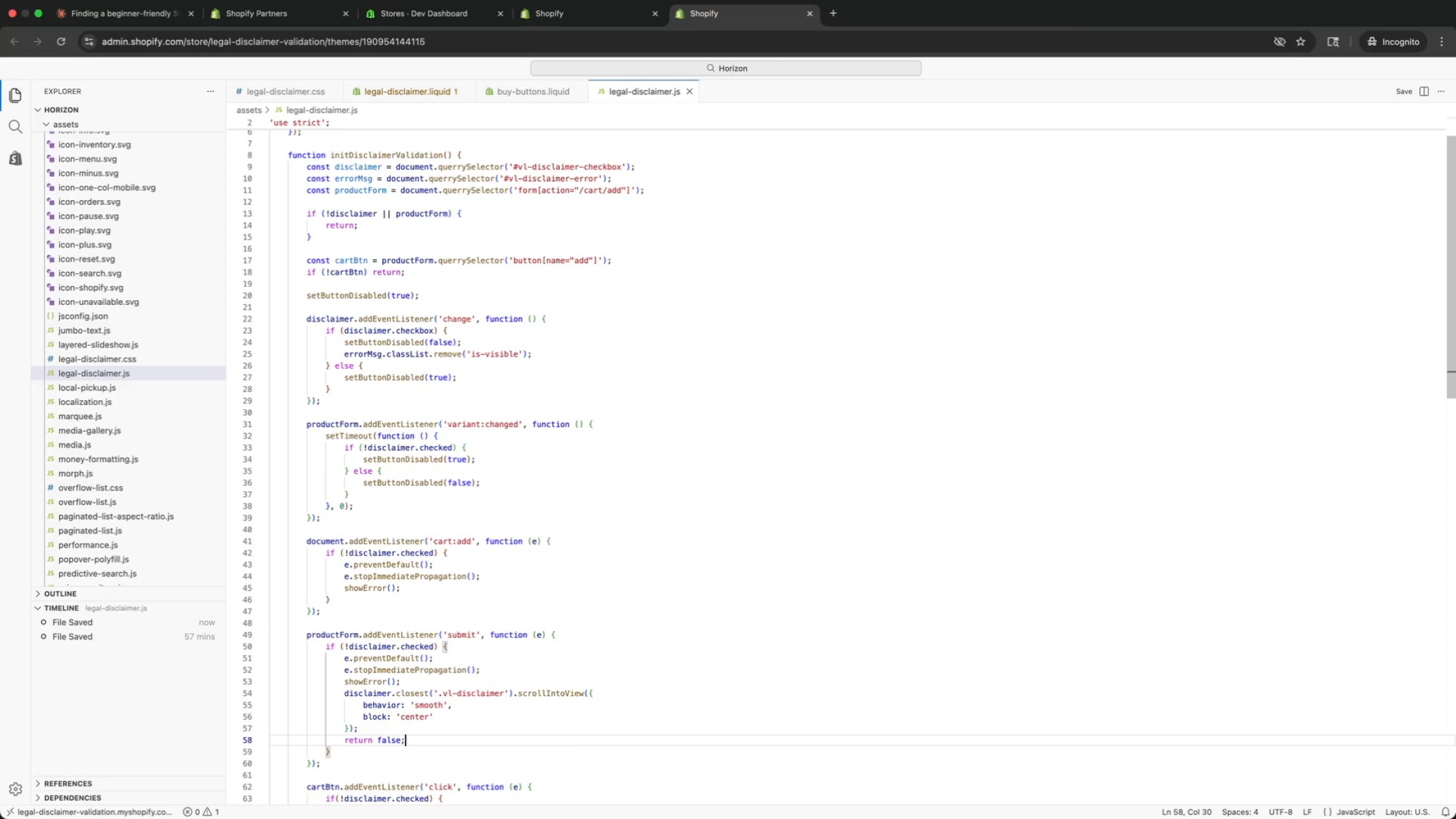 
key(ArrowDown)
 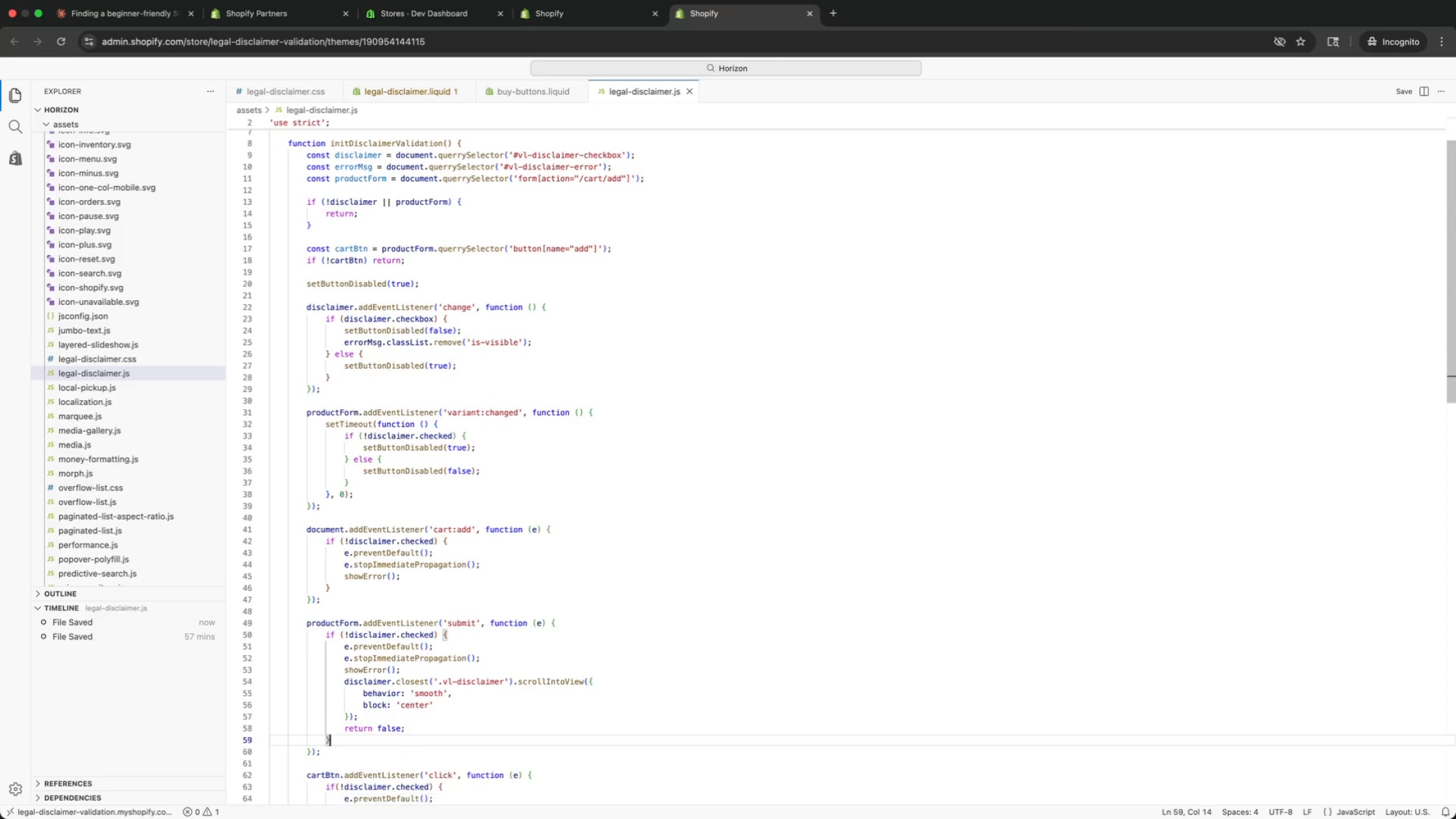 
key(ArrowDown)
 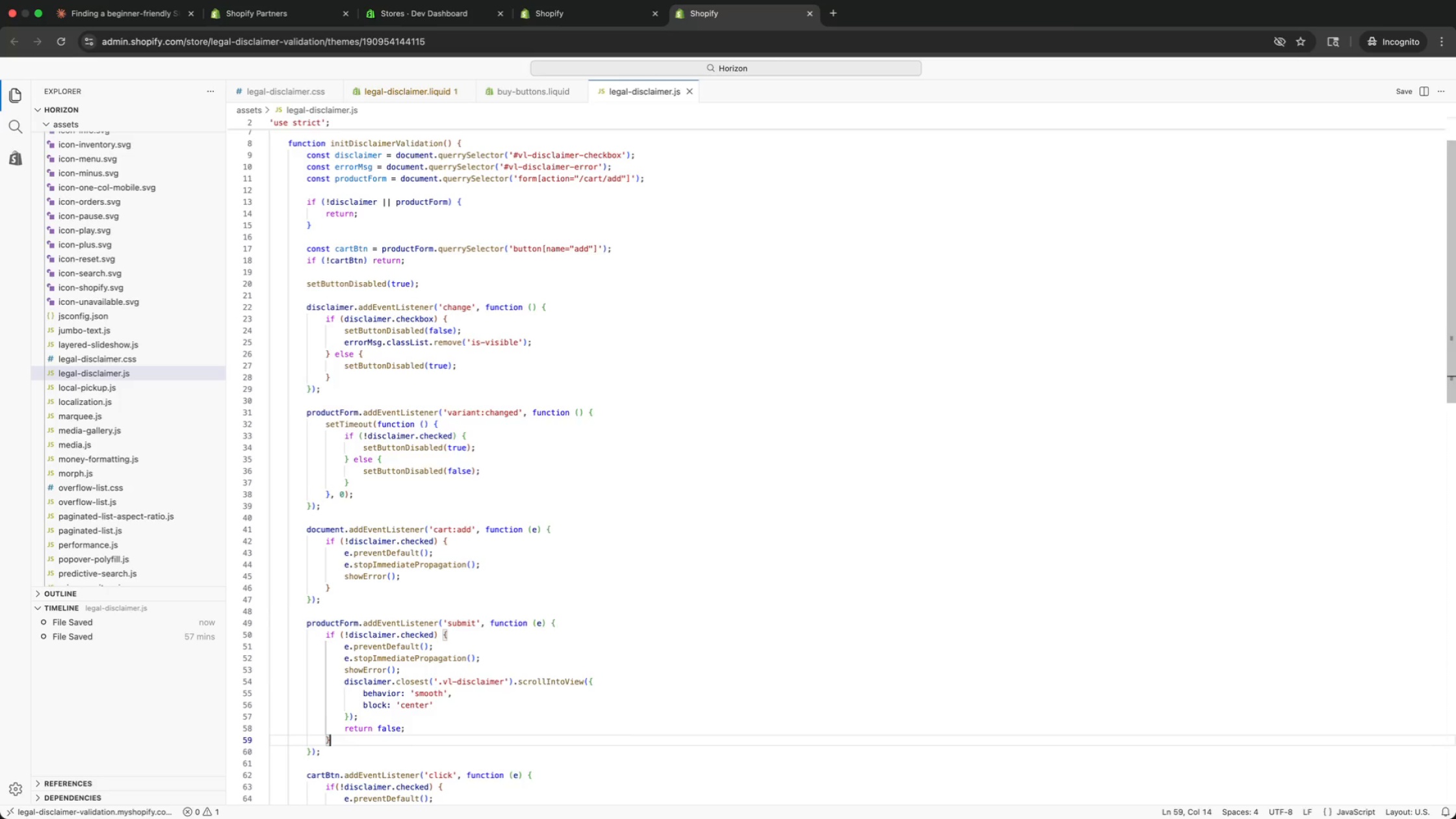 
key(ArrowDown)
 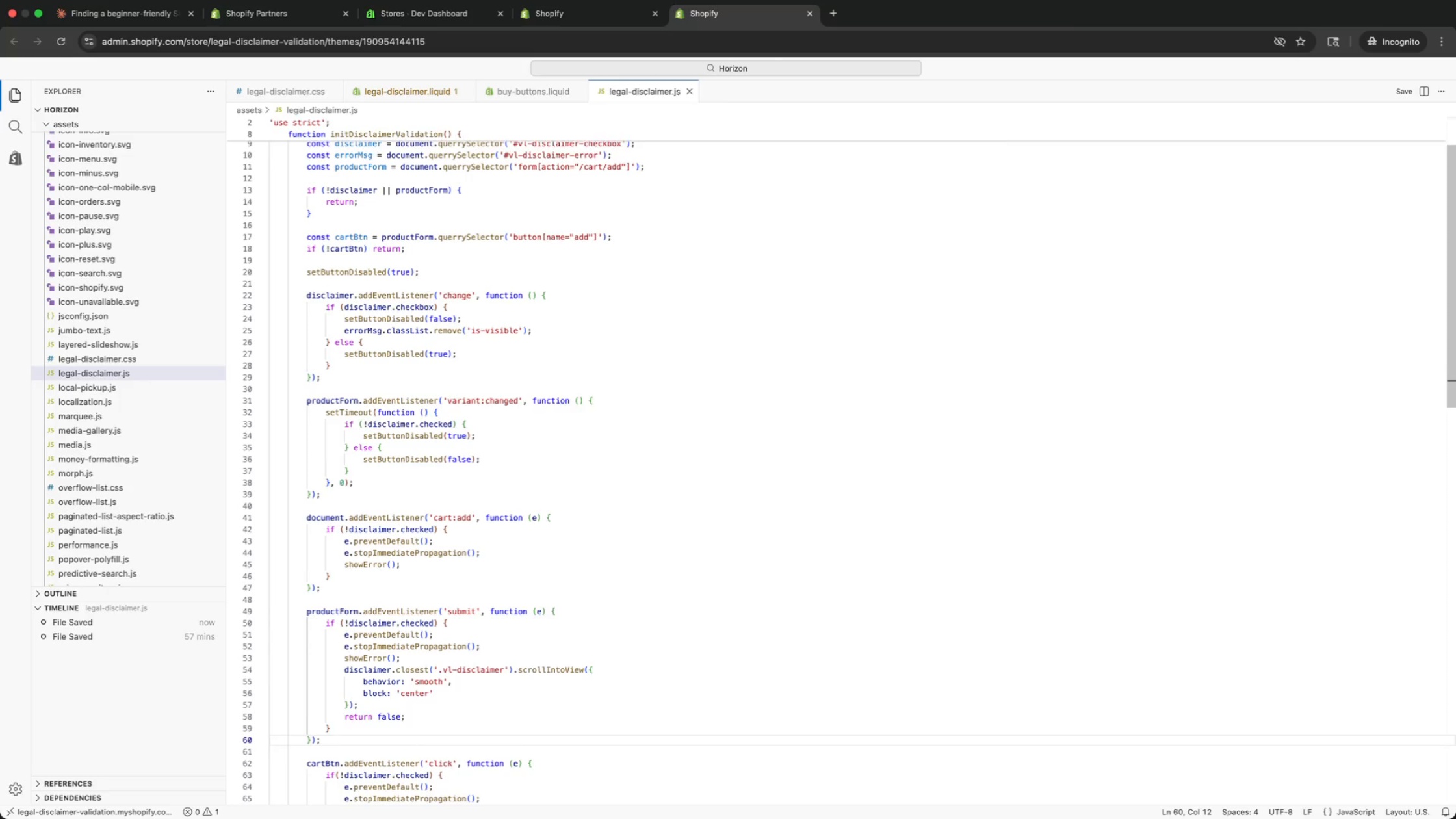 
key(ArrowDown)
 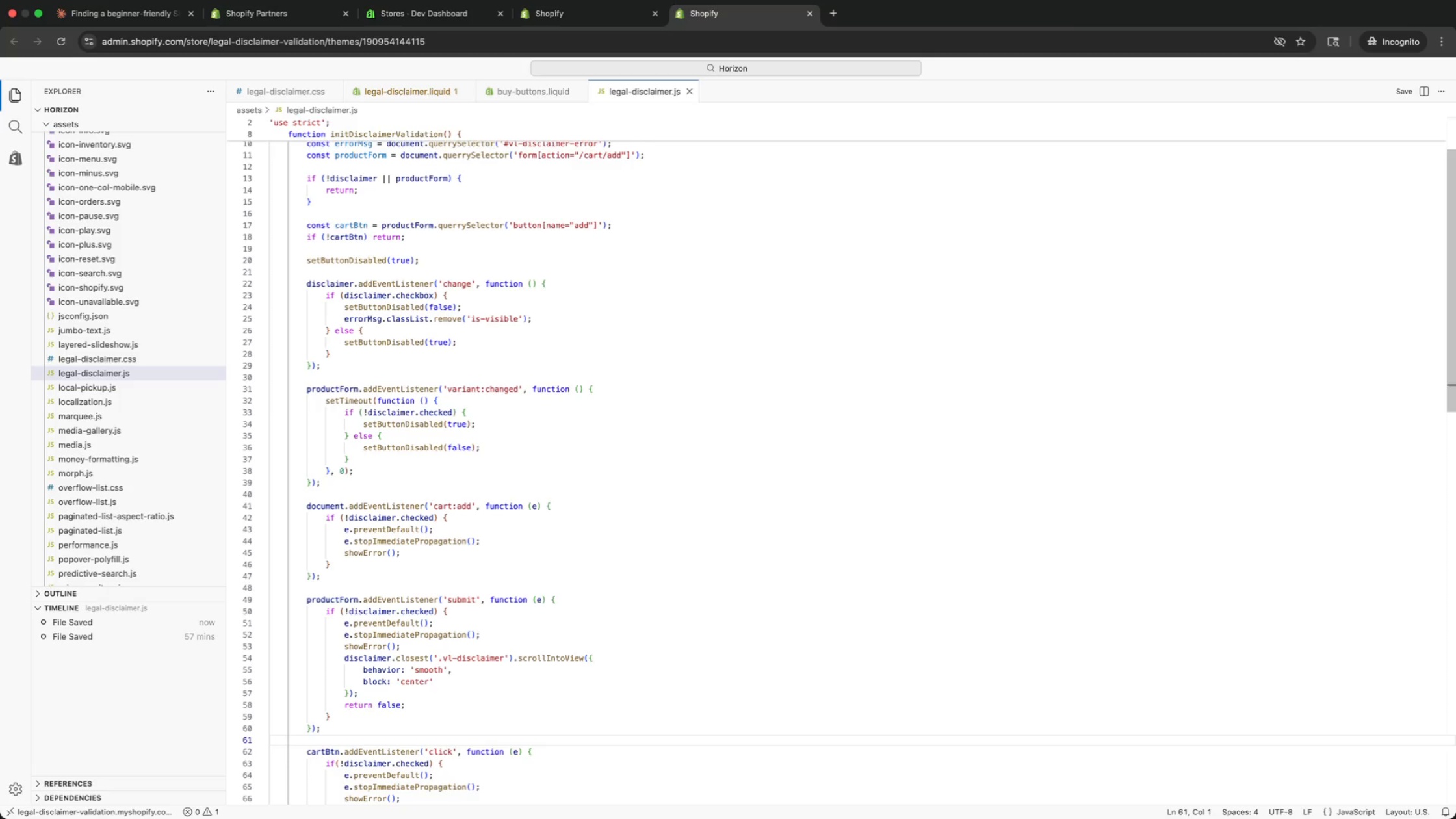 
key(ArrowDown)
 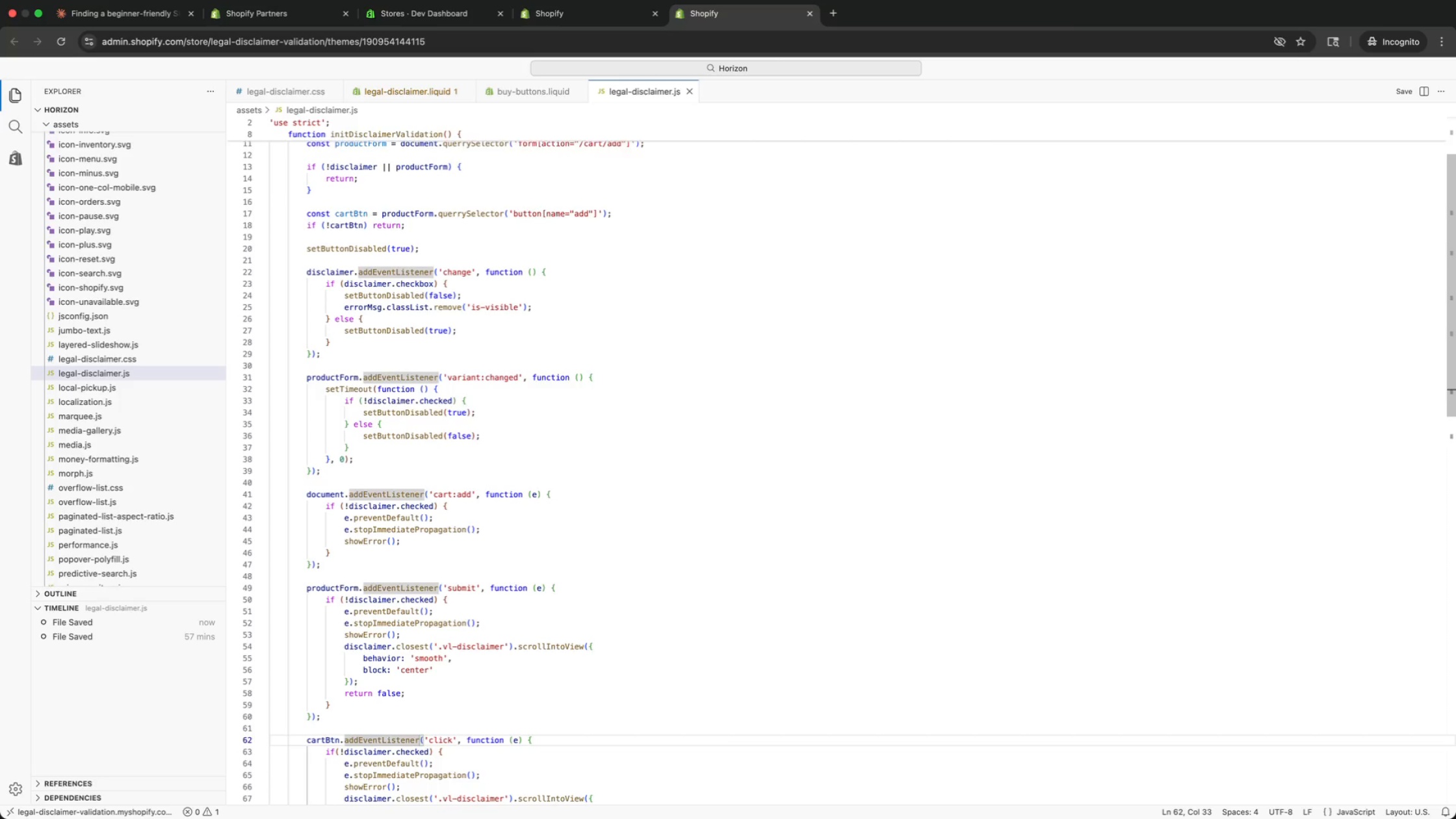 
key(ArrowDown)
 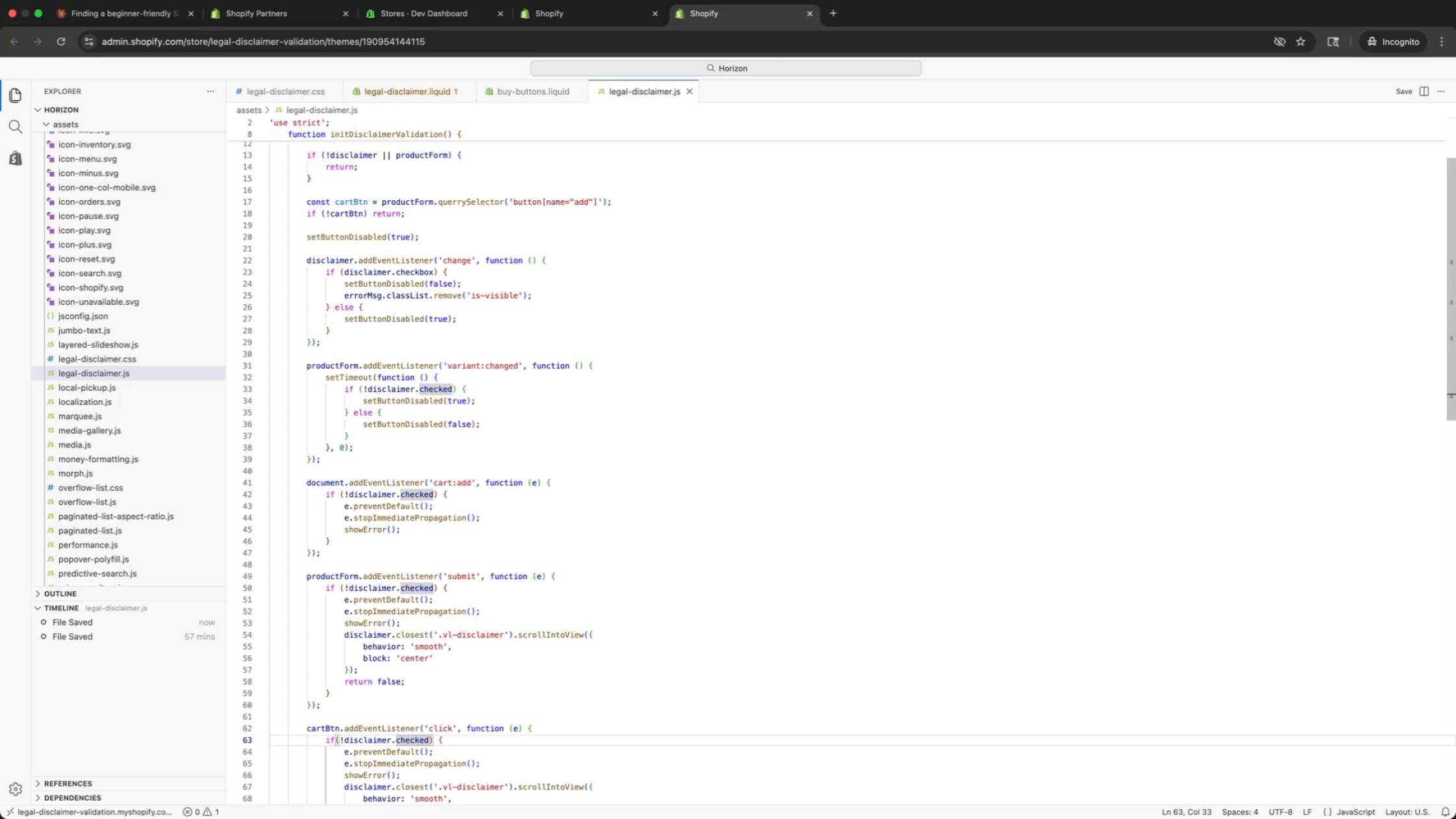 
key(ArrowDown)
 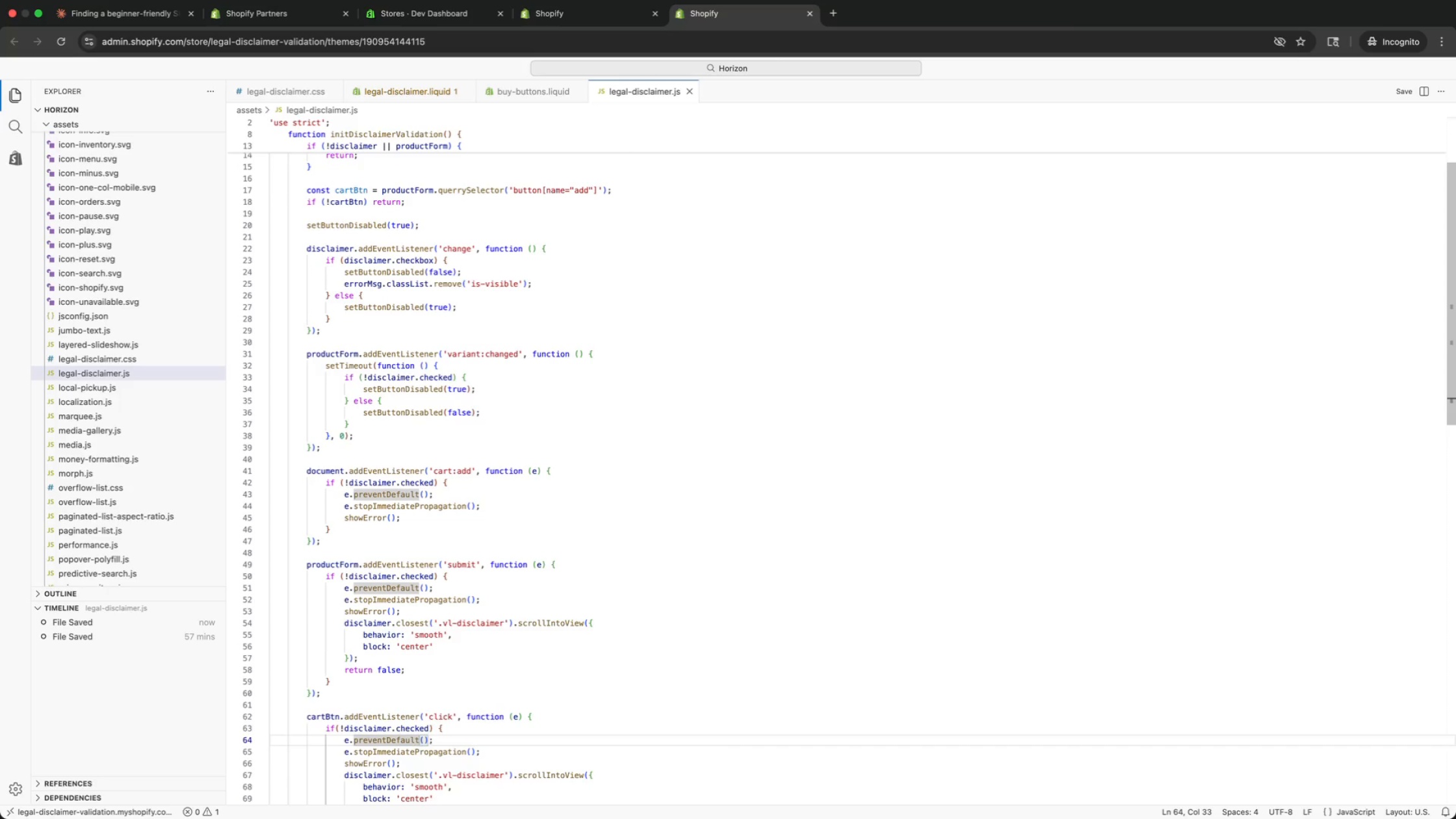 
key(ArrowDown)
 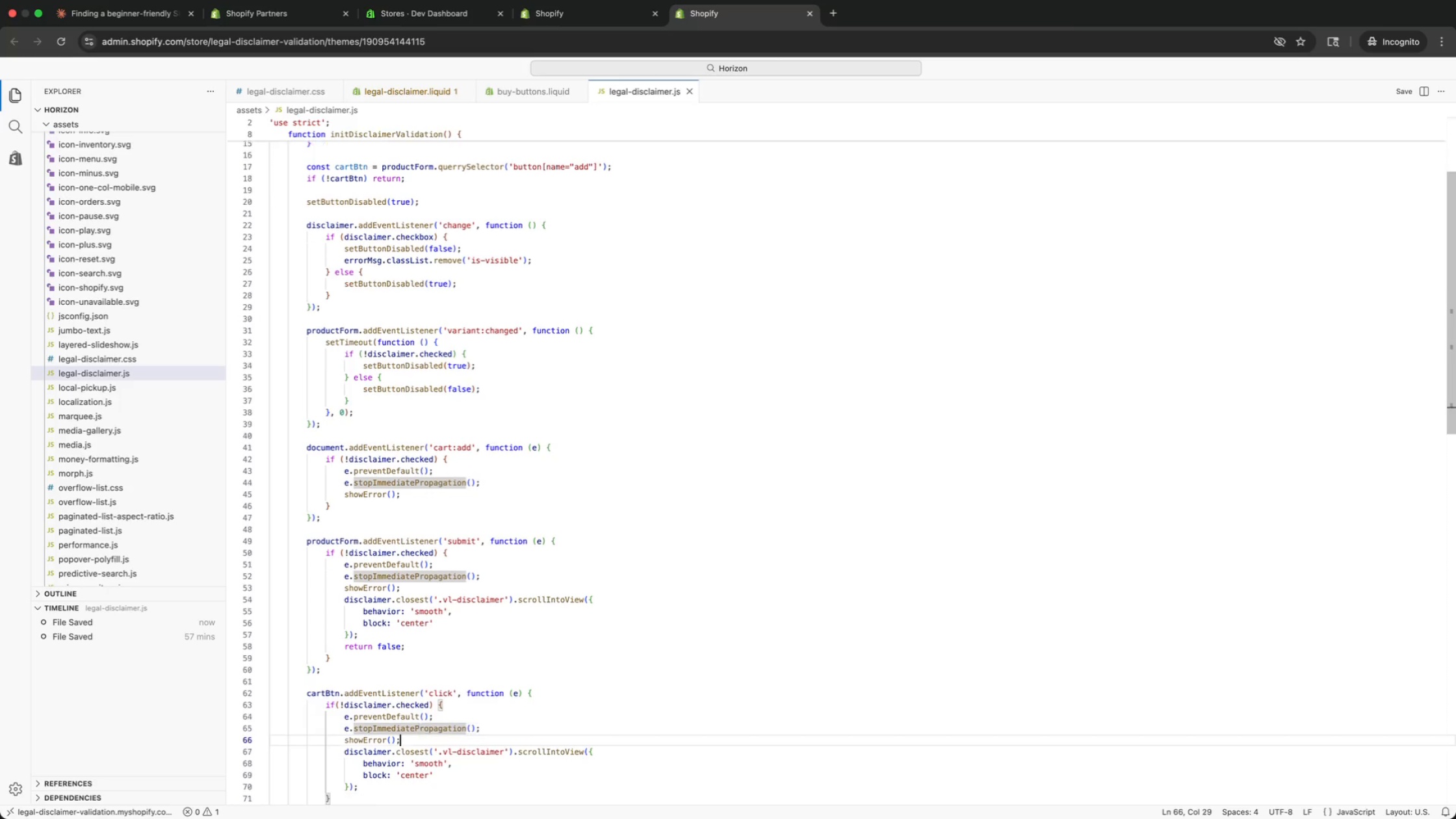 
key(ArrowDown)
 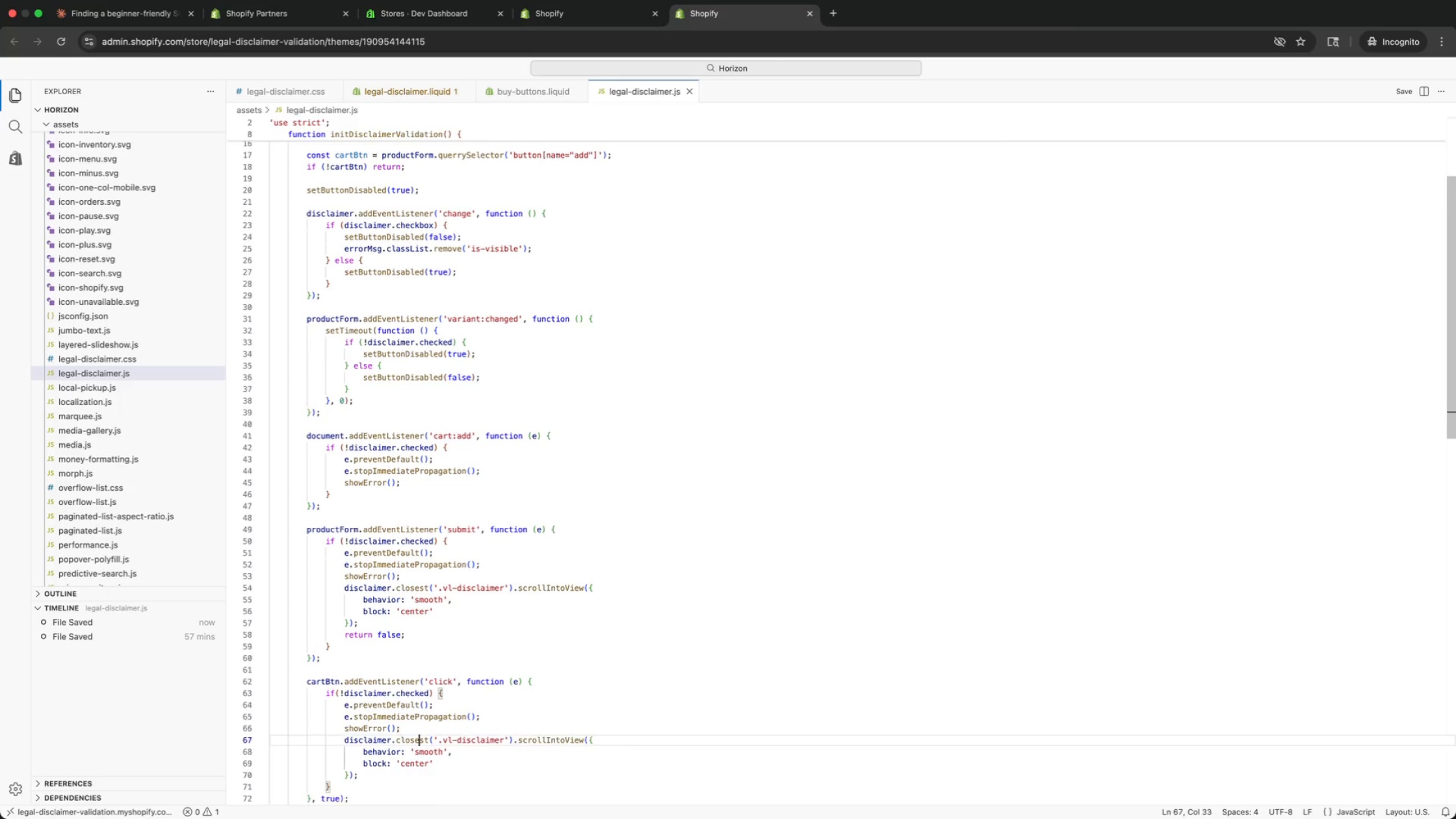 
key(ArrowDown)
 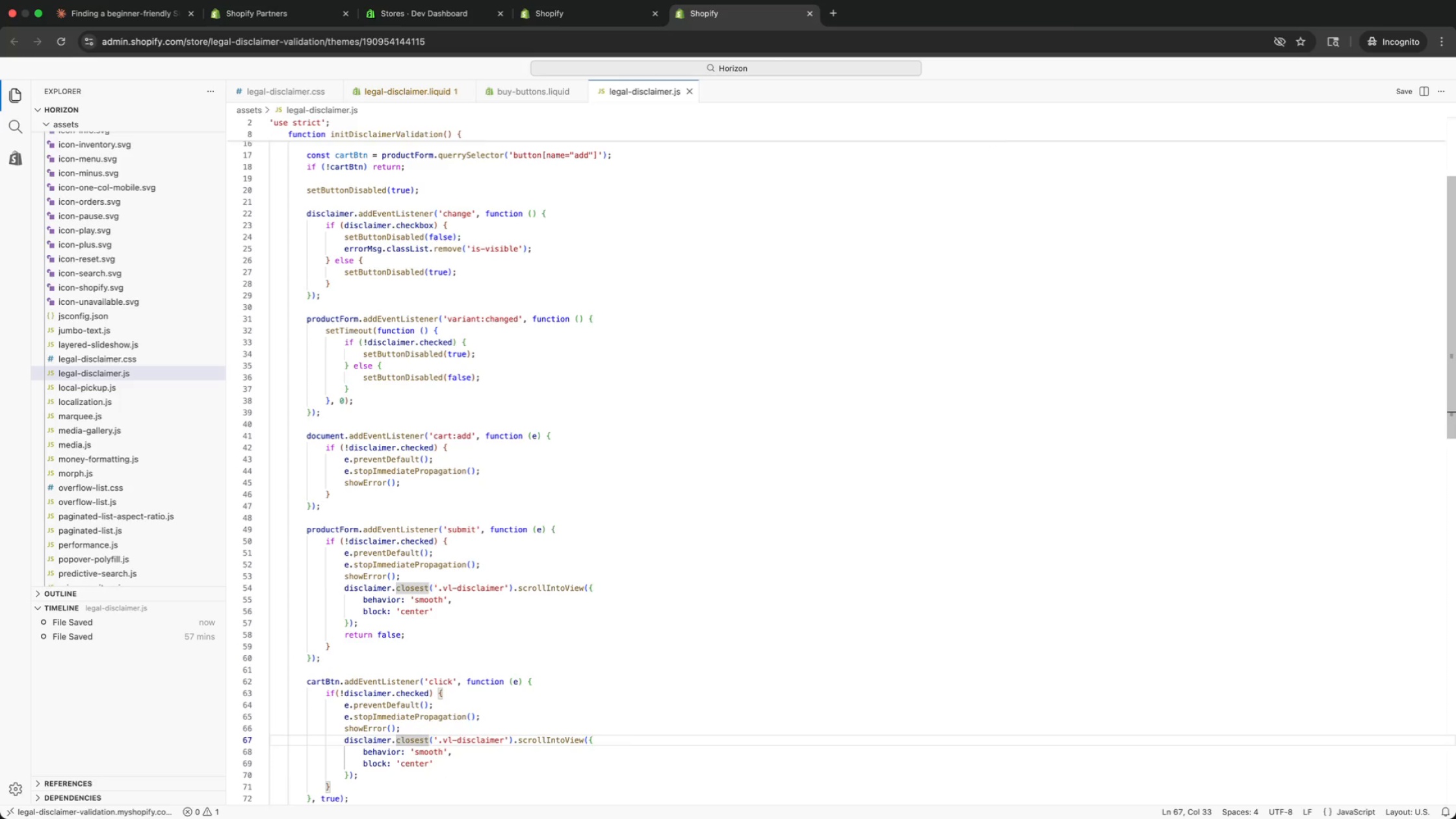 
key(ArrowDown)
 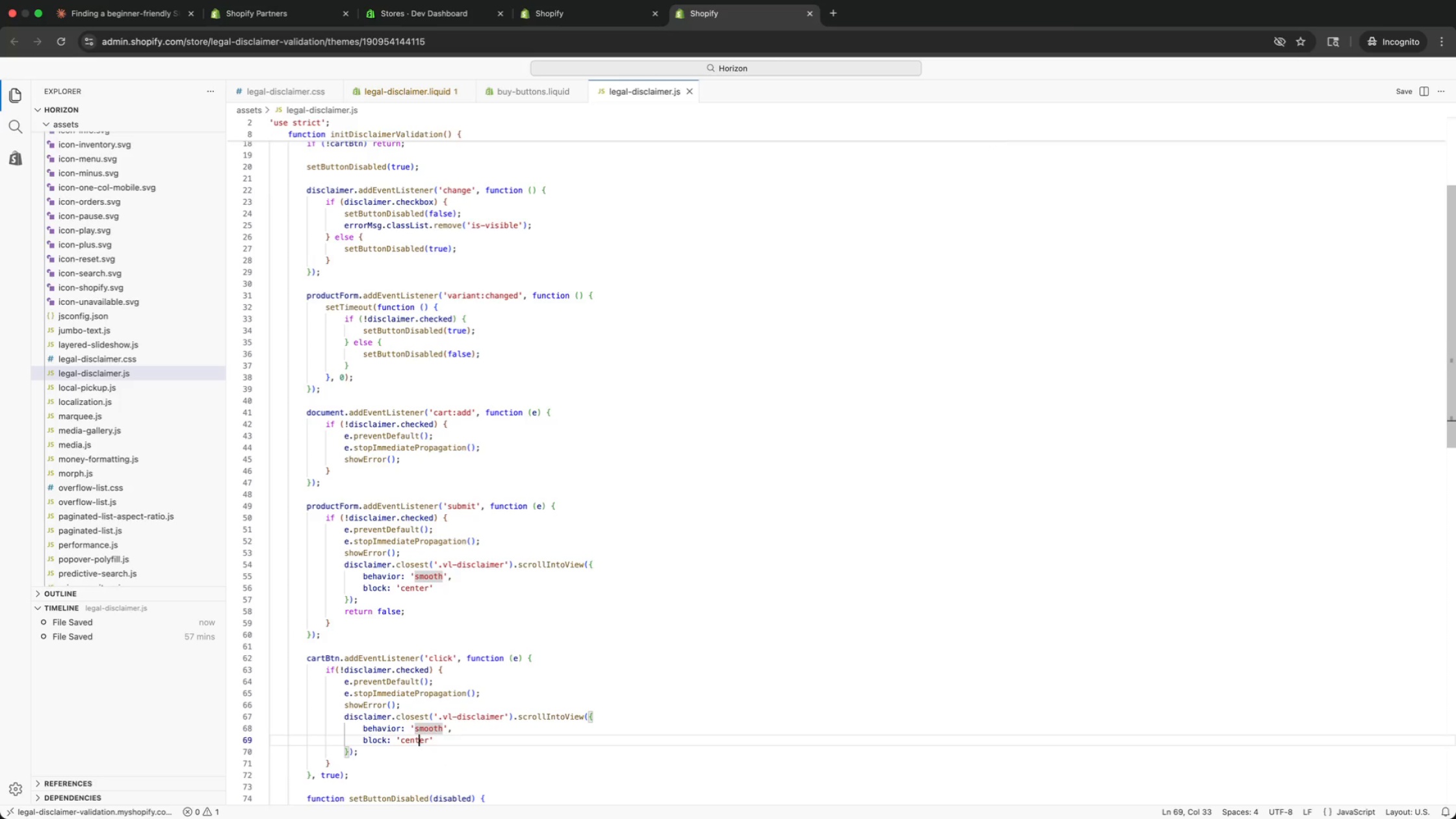 
key(ArrowDown)
 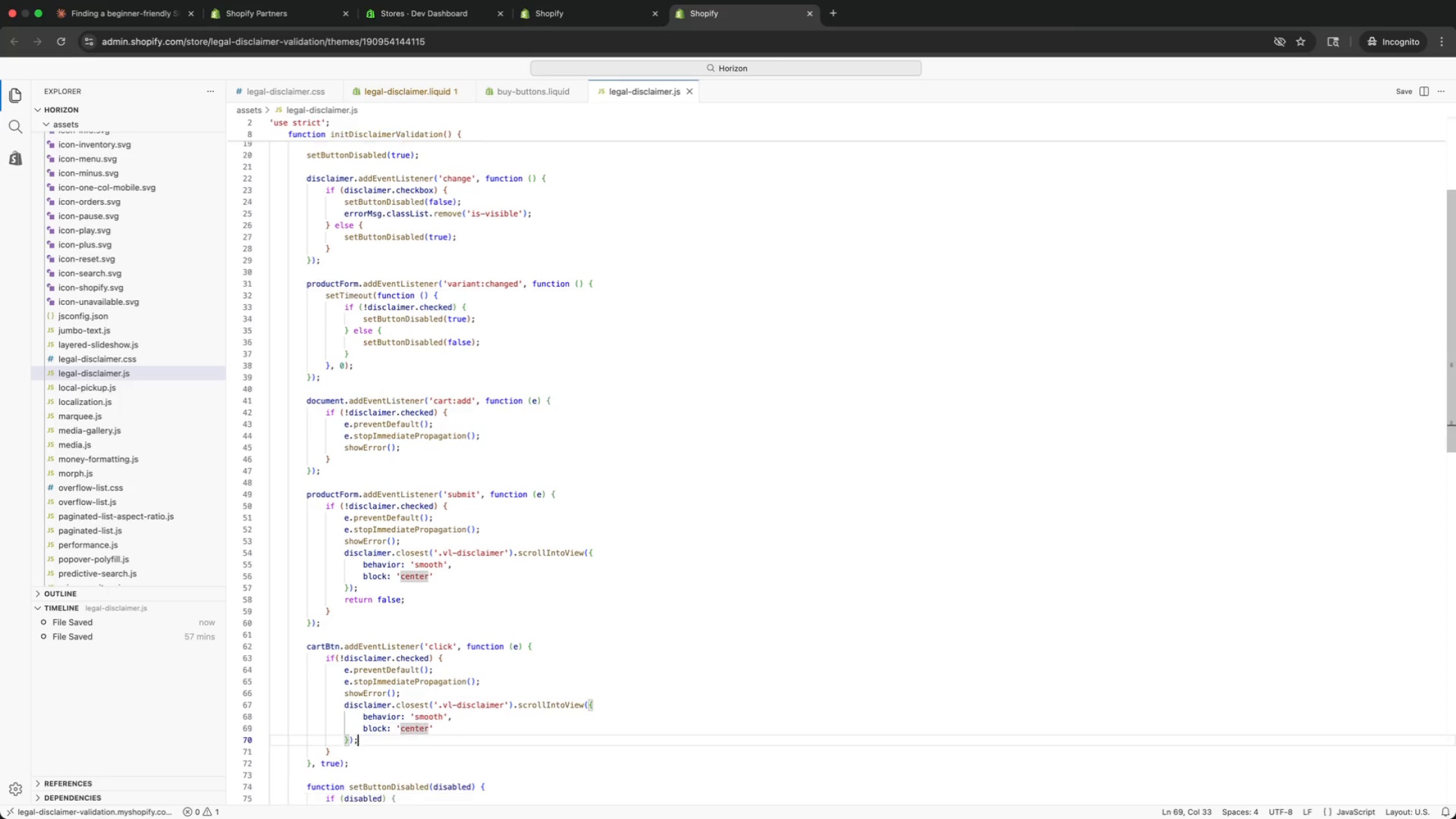 
key(ArrowDown)
 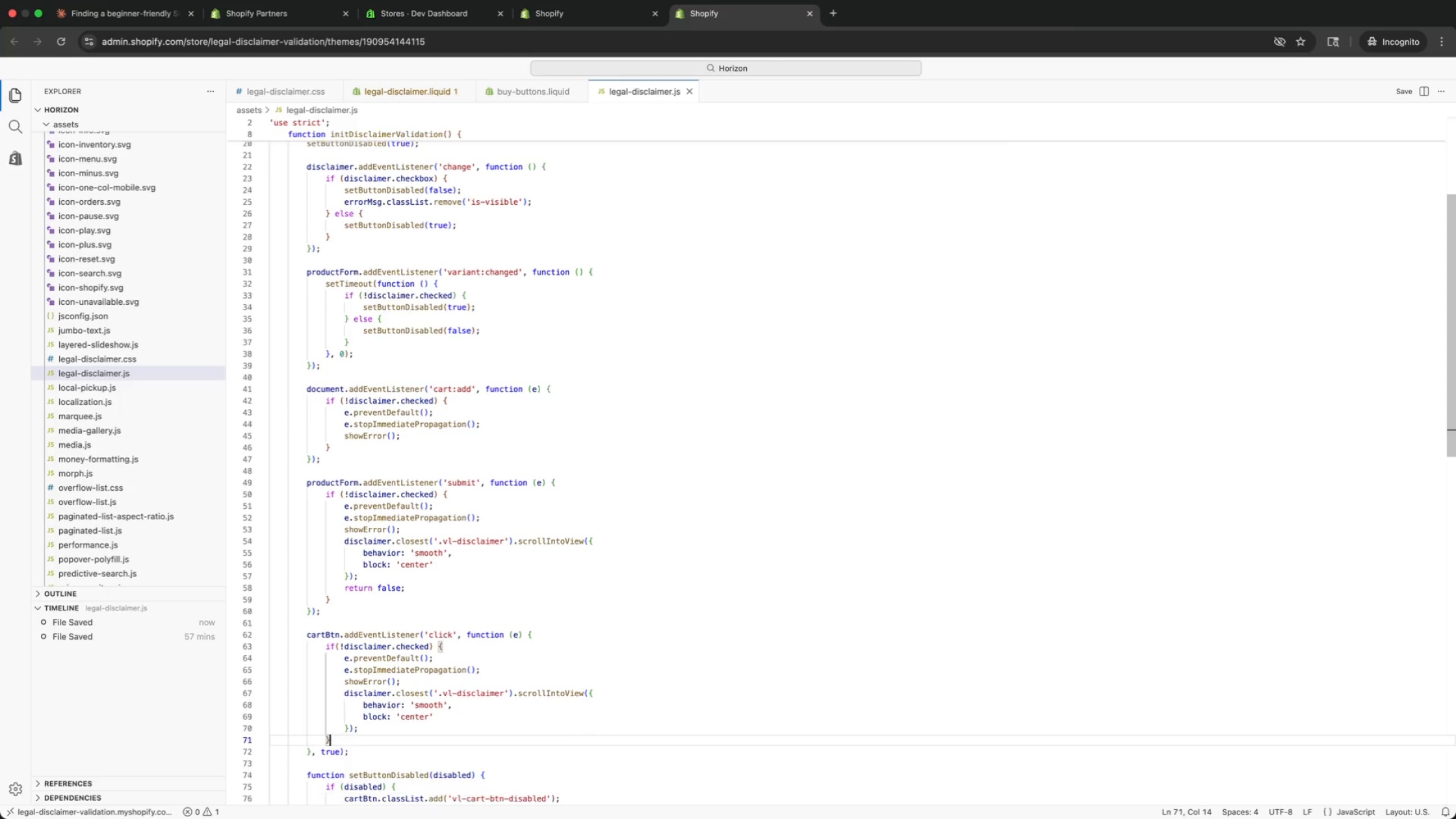 
key(ArrowDown)
 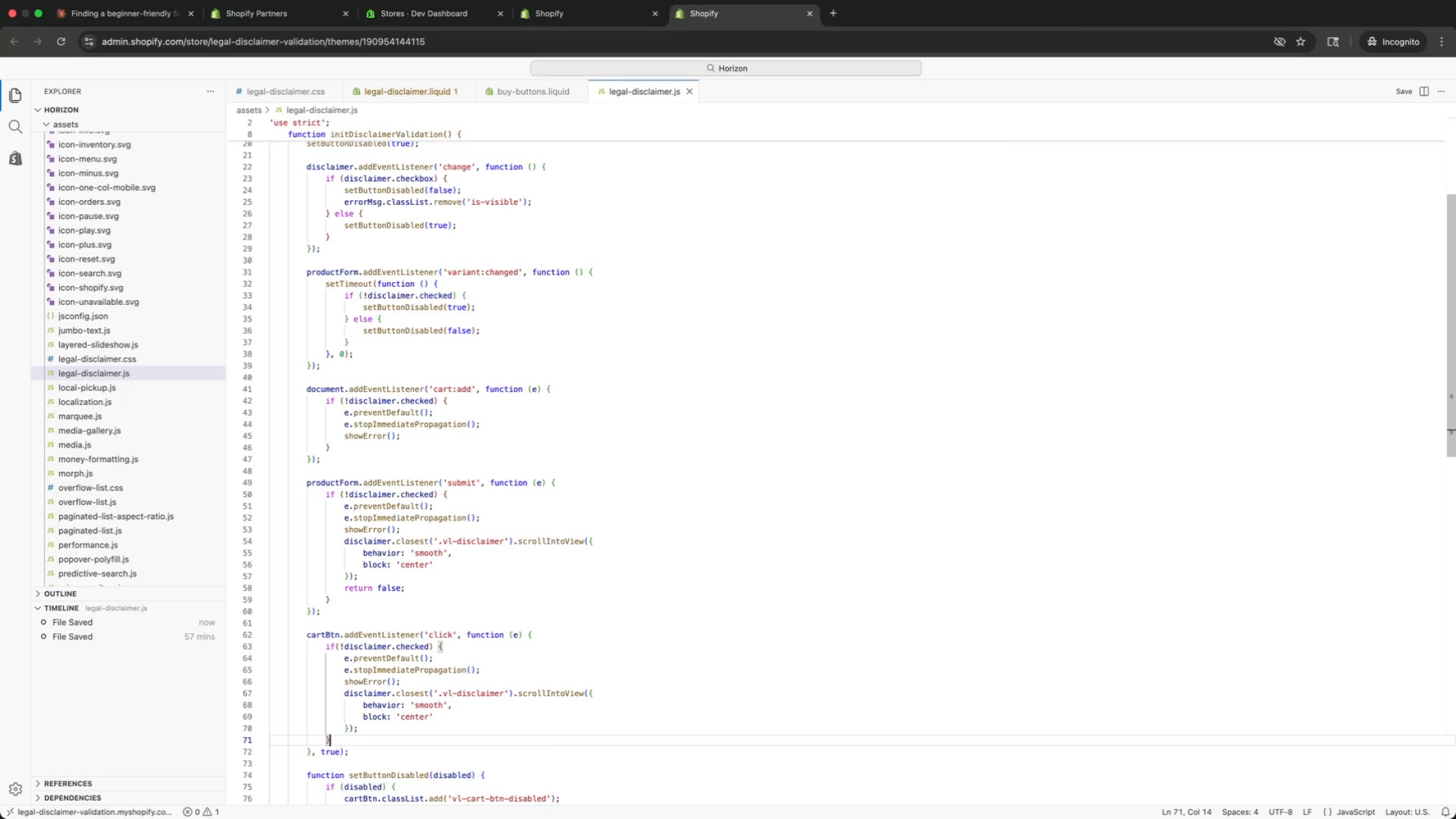 
key(ArrowDown)
 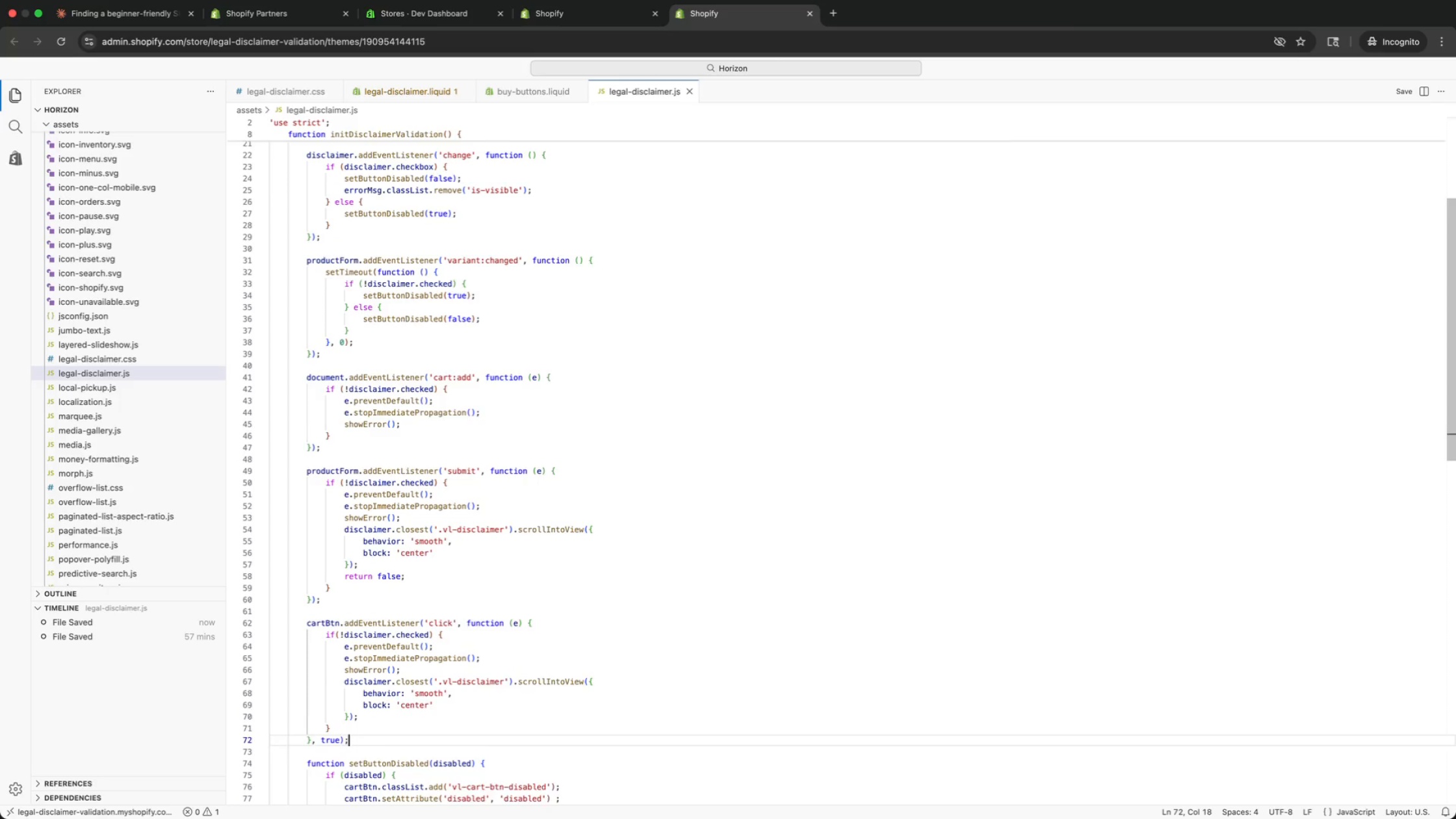 
key(ArrowDown)
 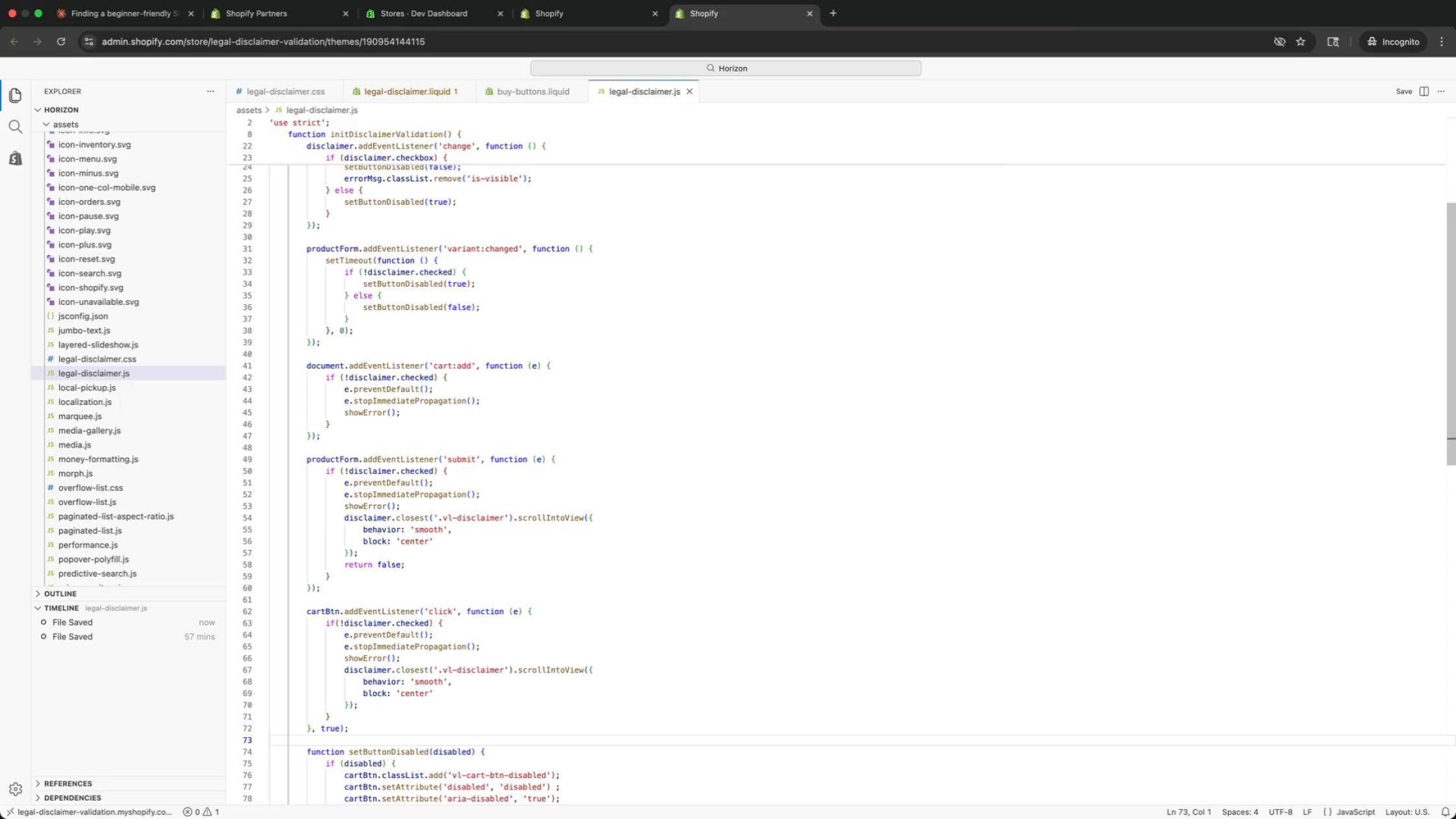 
key(ArrowDown)
 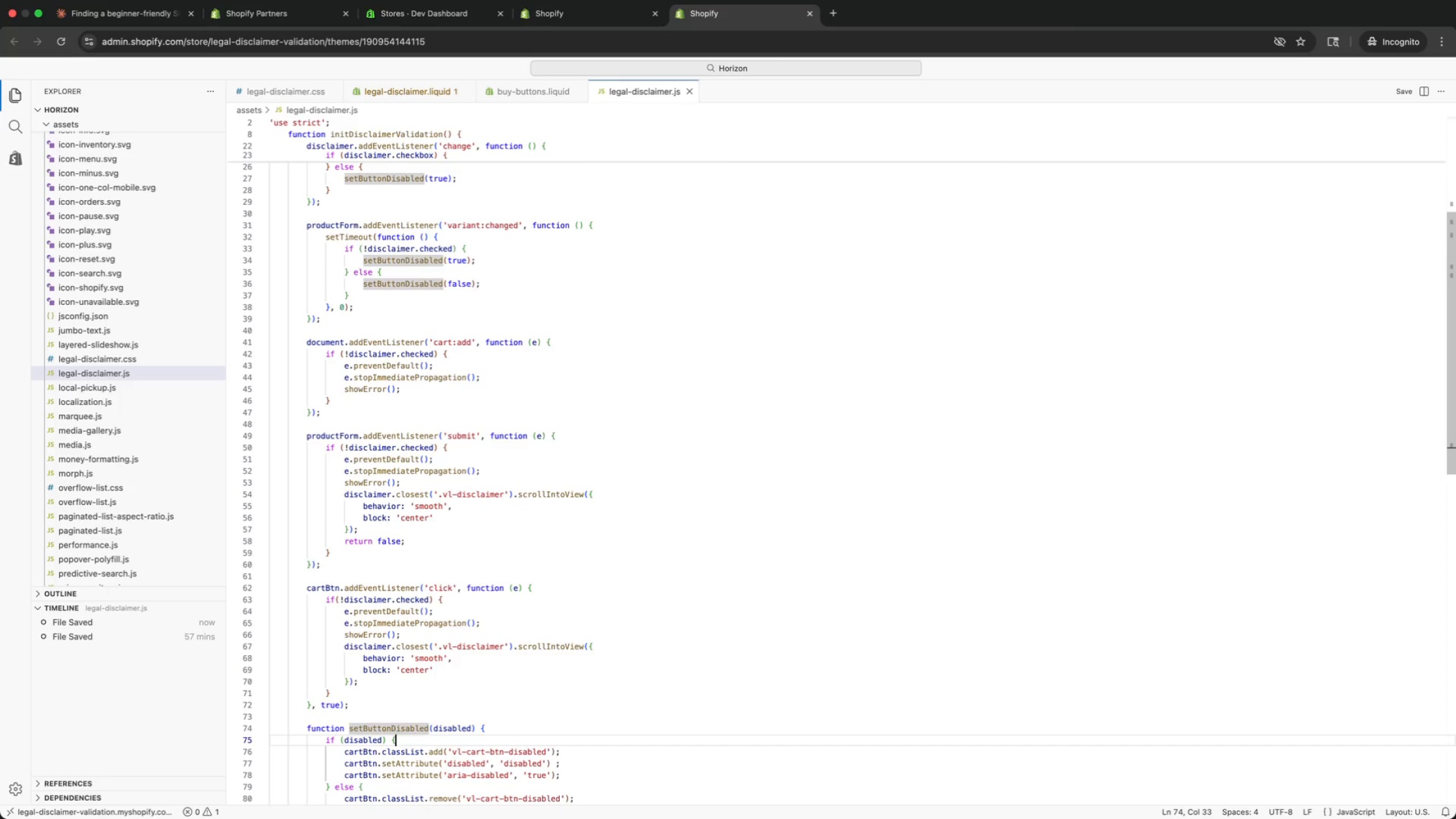 
key(ArrowDown)
 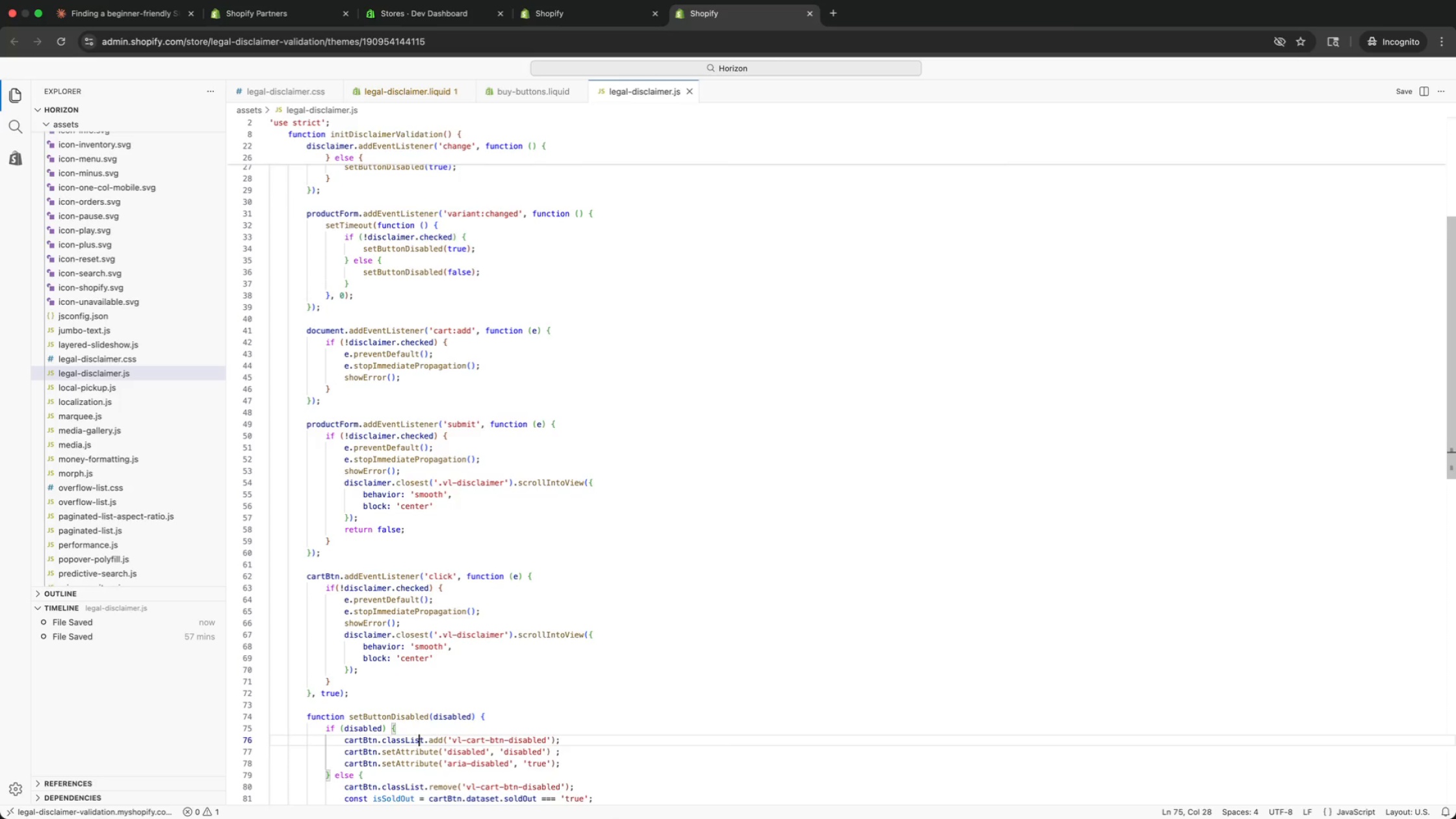 
key(ArrowDown)
 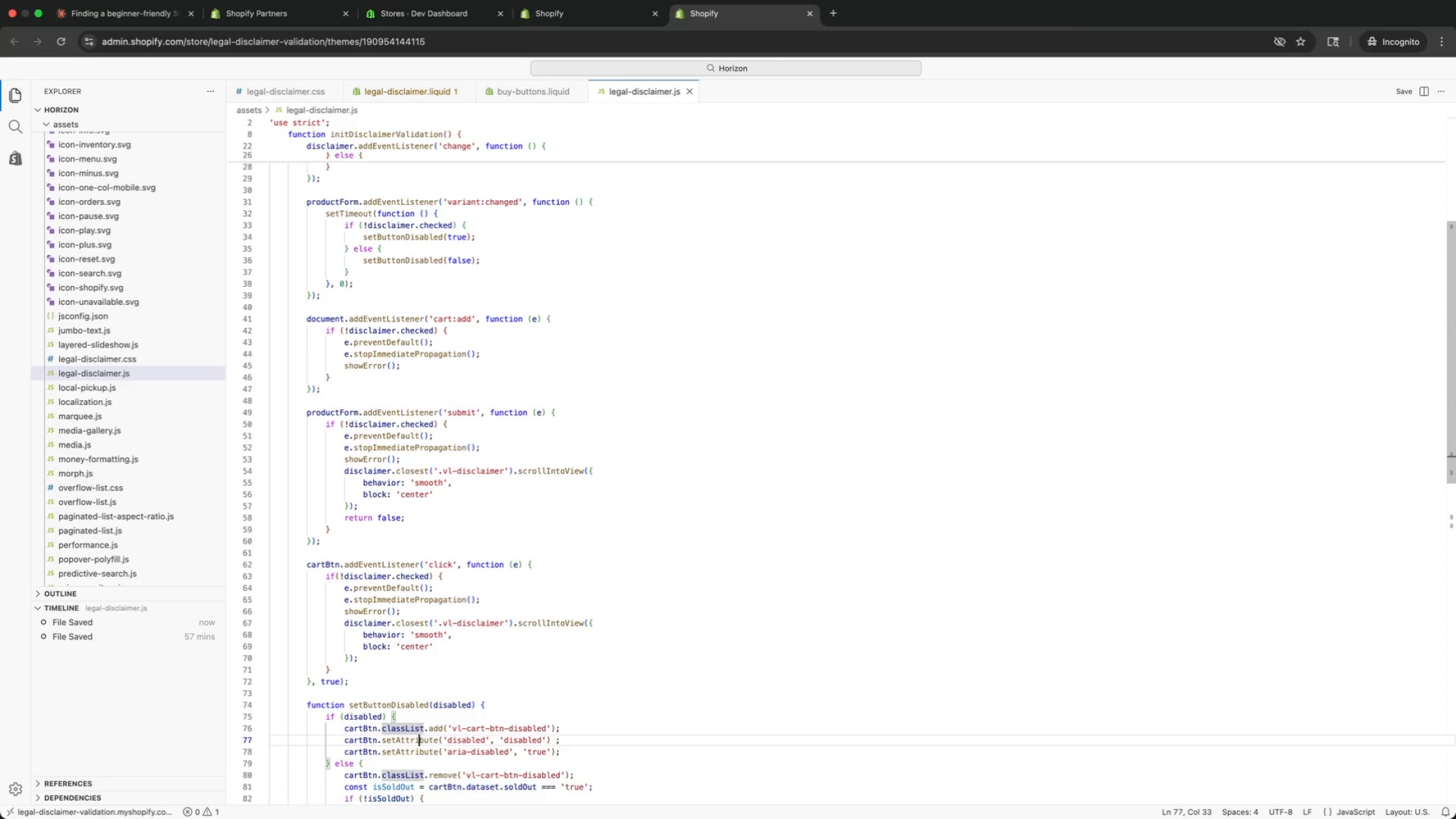 
key(ArrowDown)
 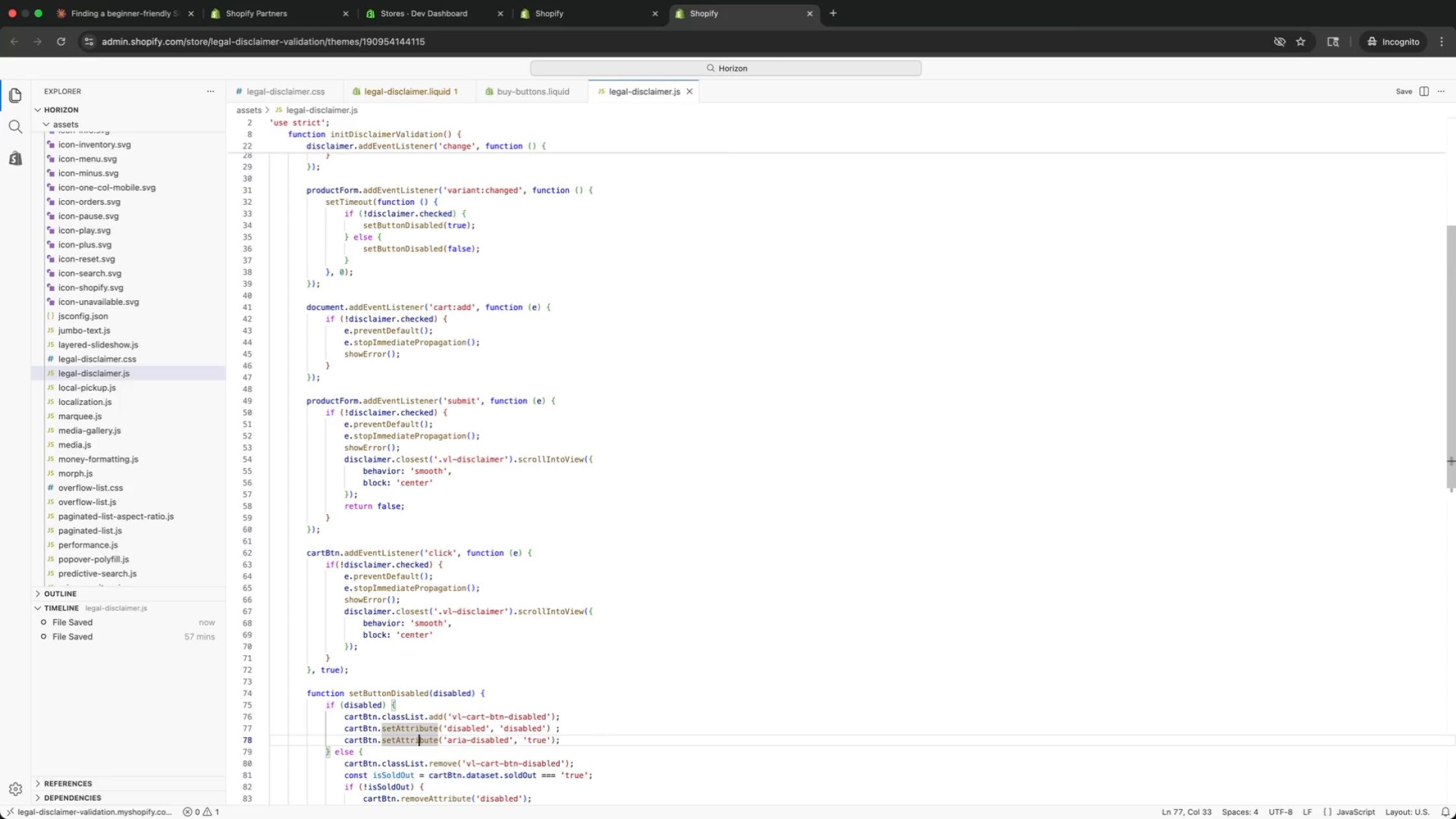 
key(ArrowDown)
 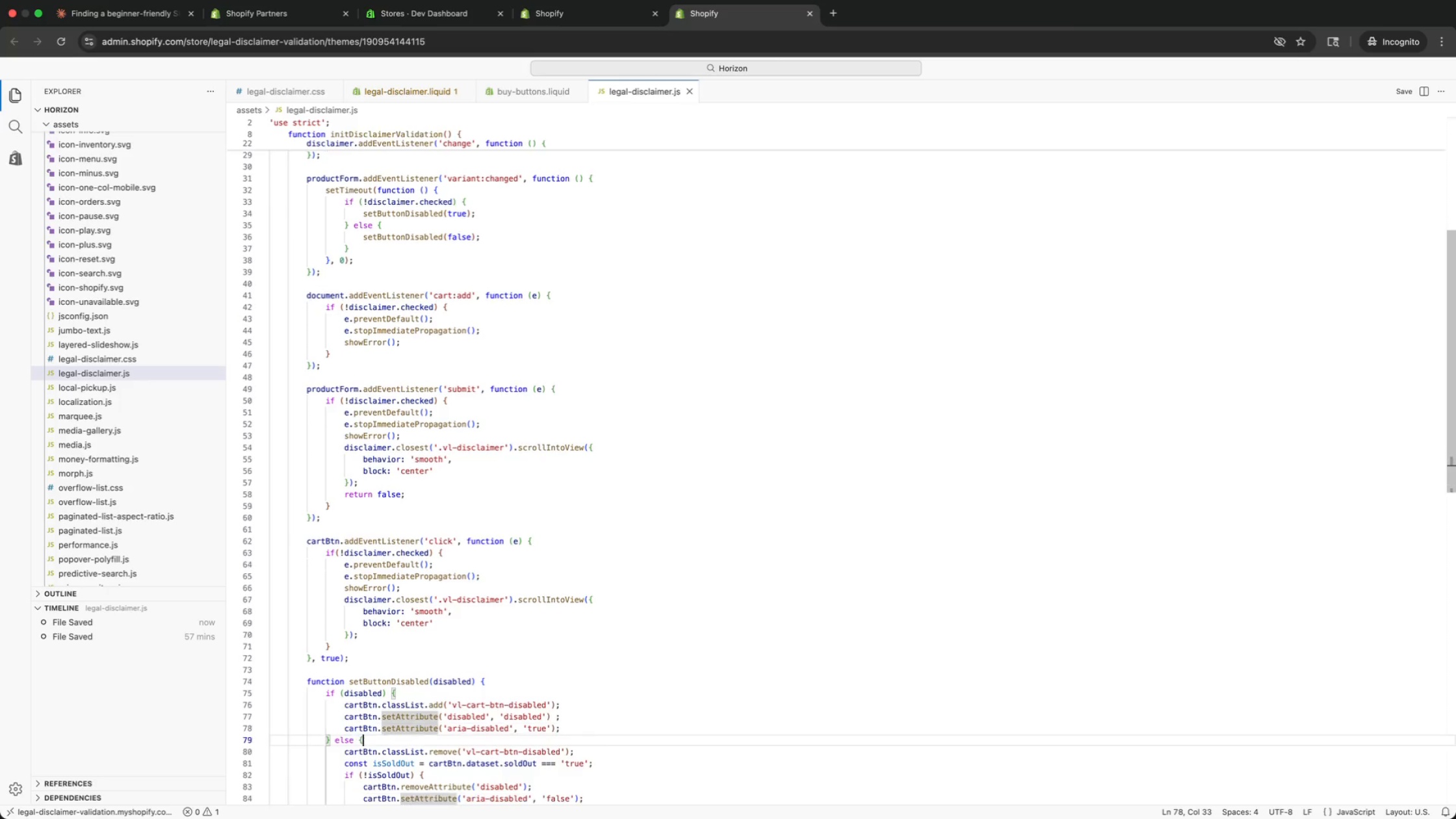 
key(ArrowDown)
 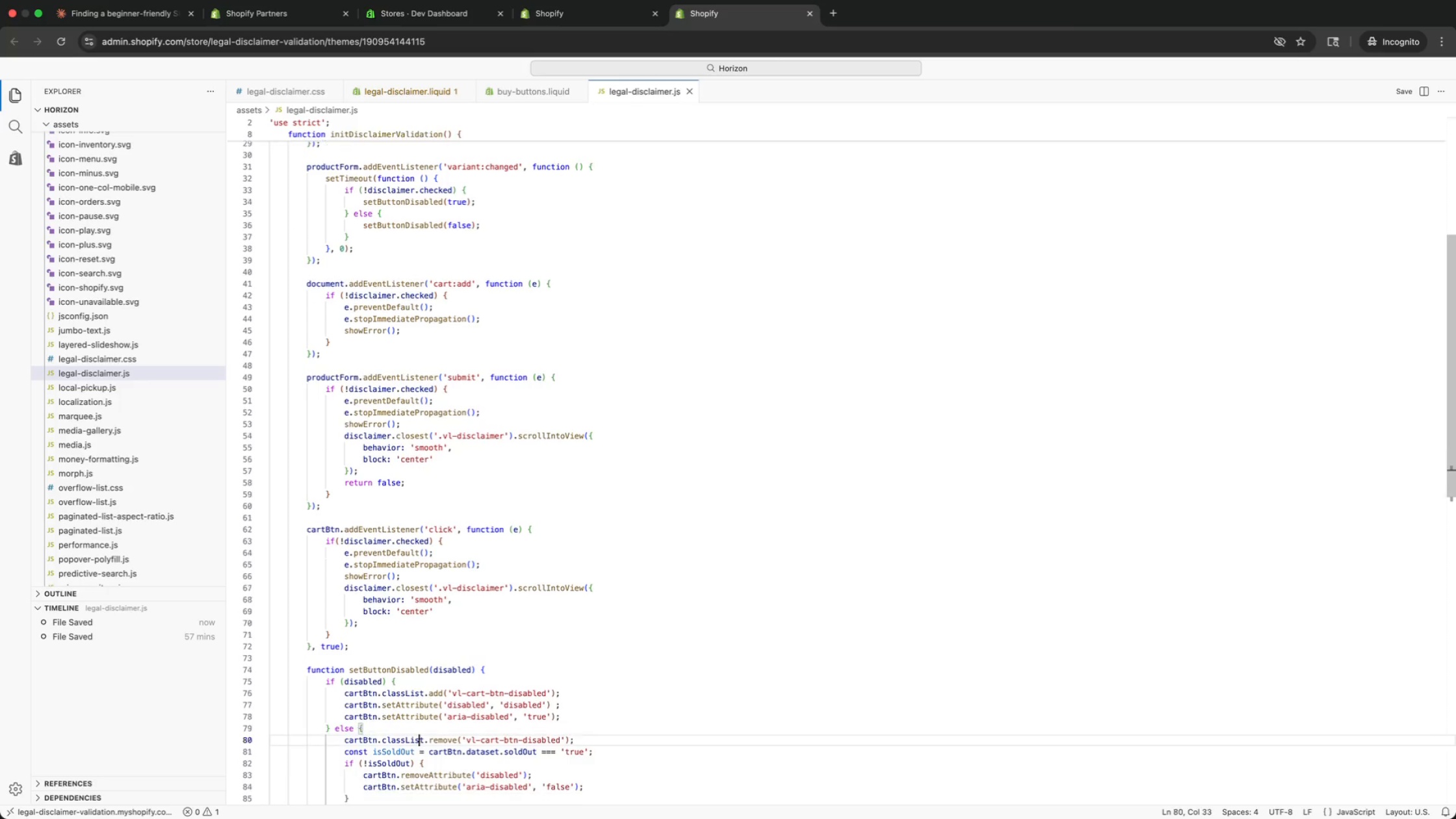 
key(ArrowDown)
 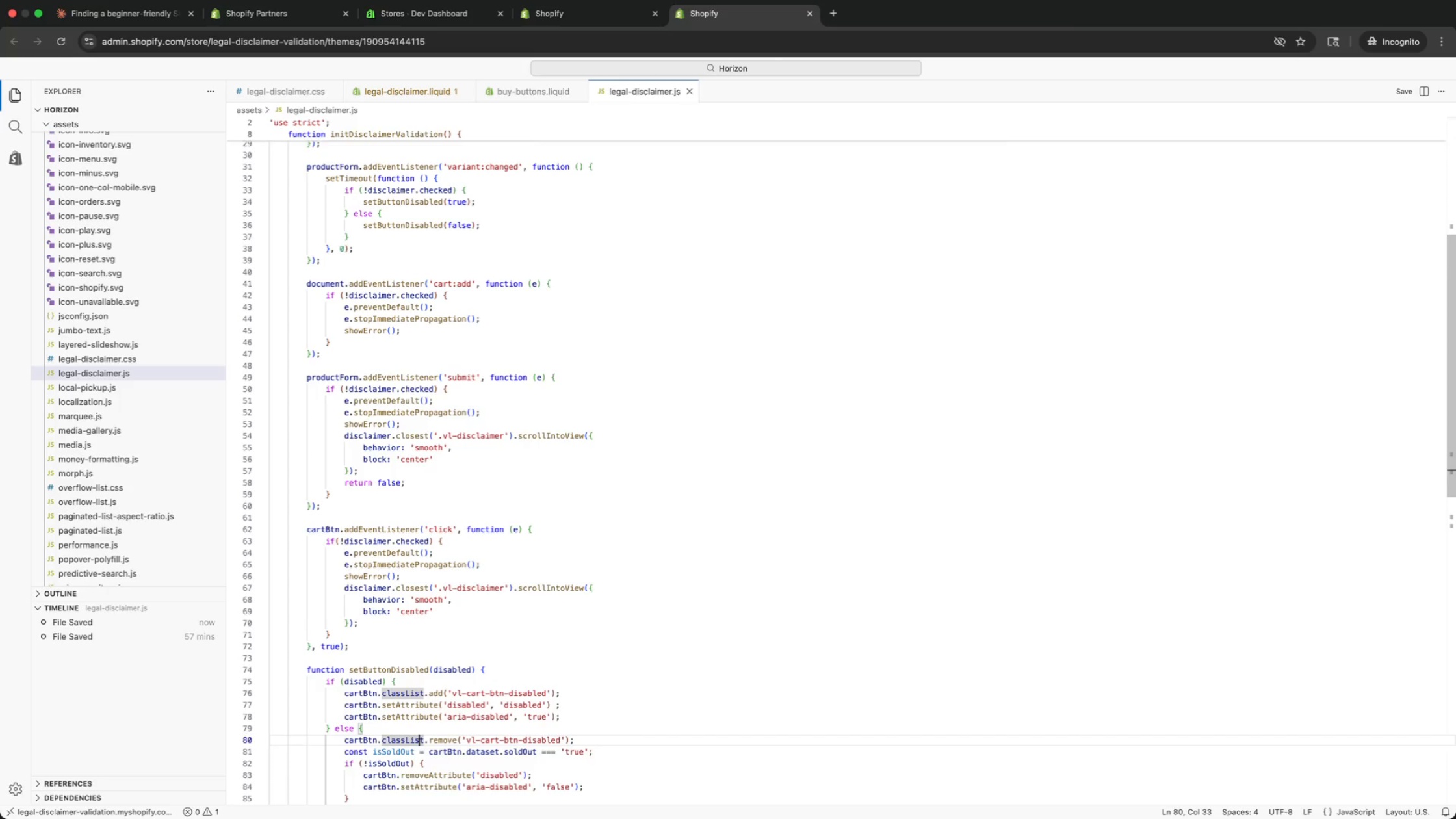 
key(ArrowDown)
 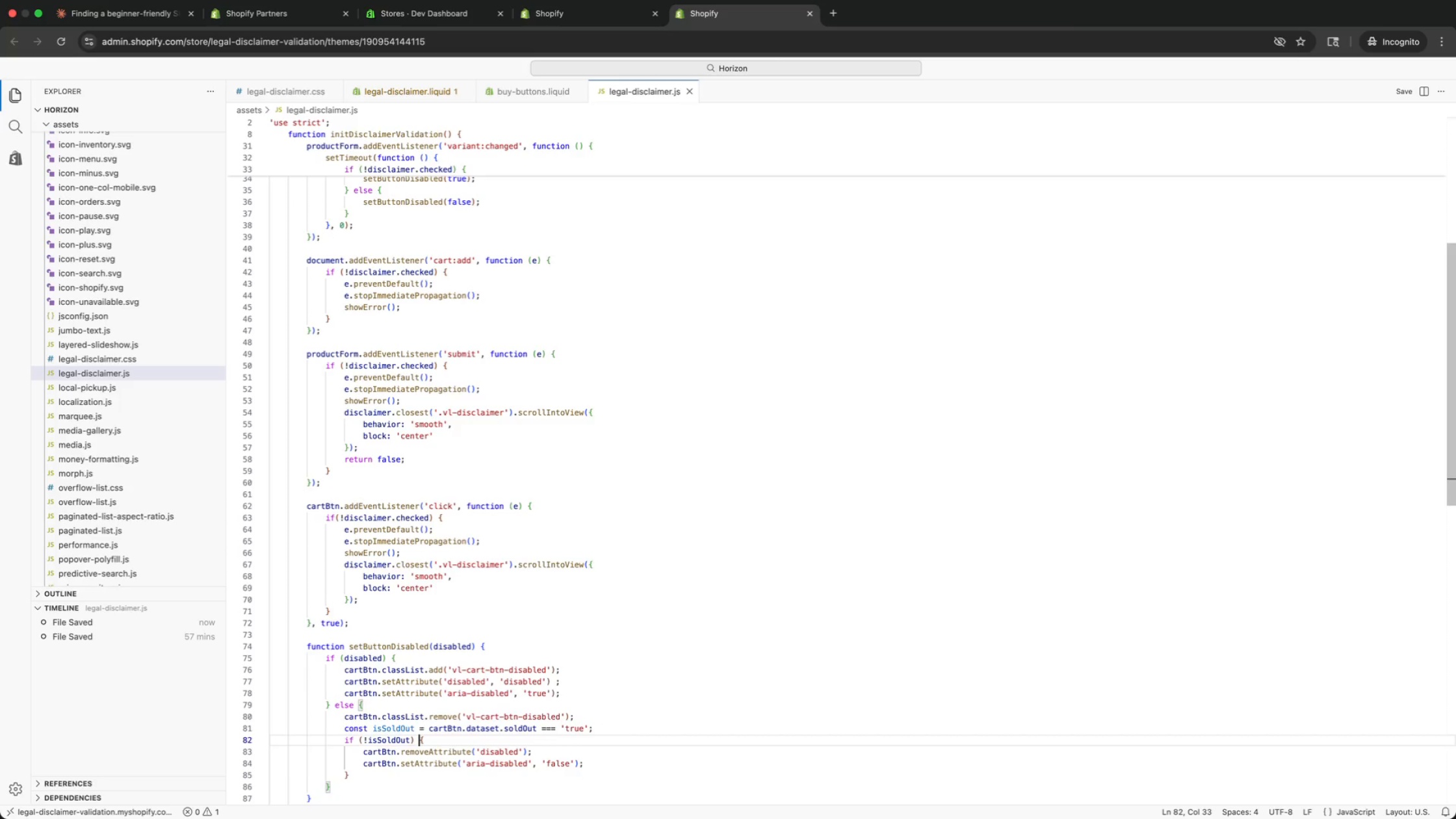 
key(ArrowDown)
 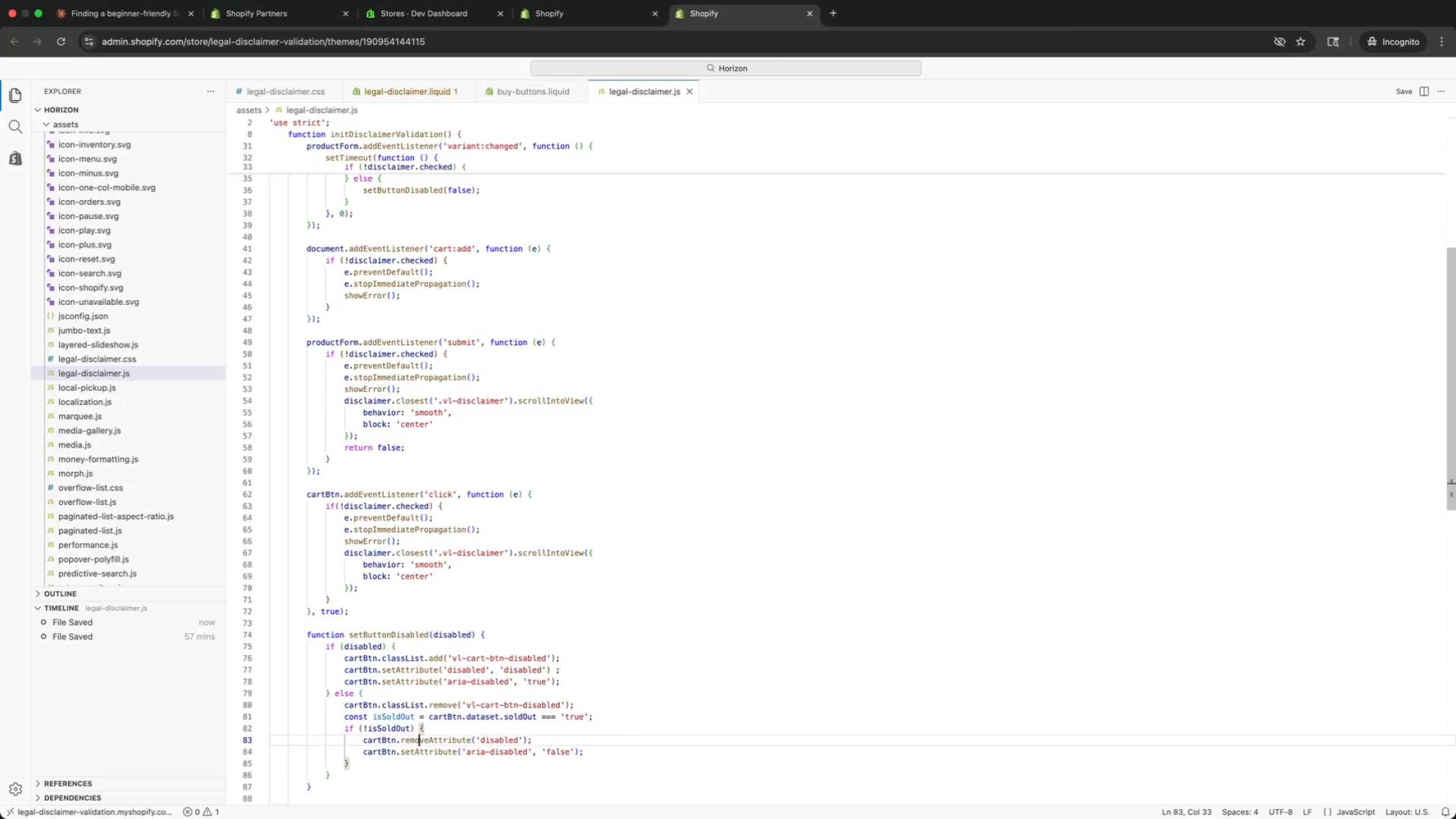 
key(ArrowDown)
 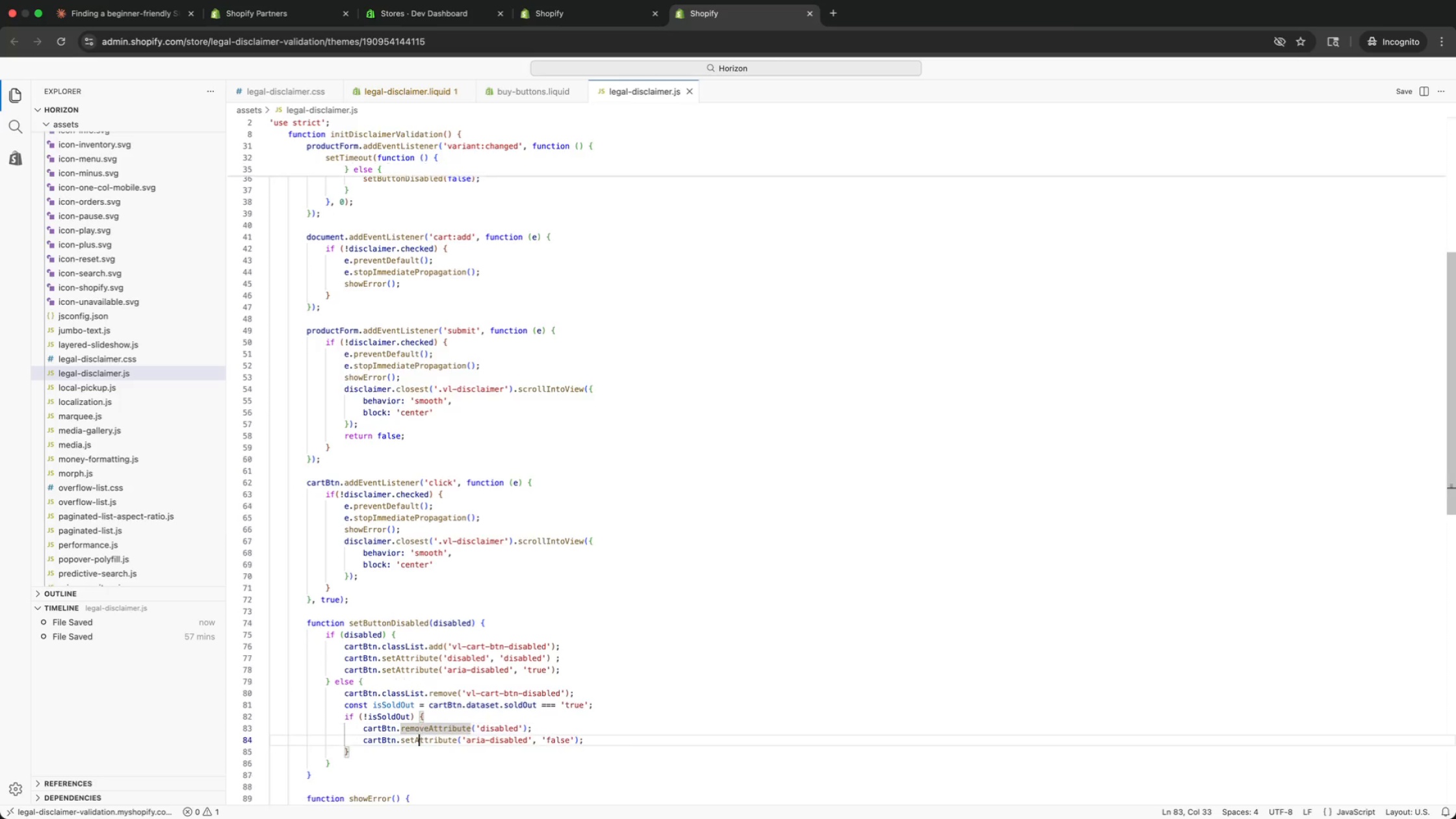 
key(ArrowDown)
 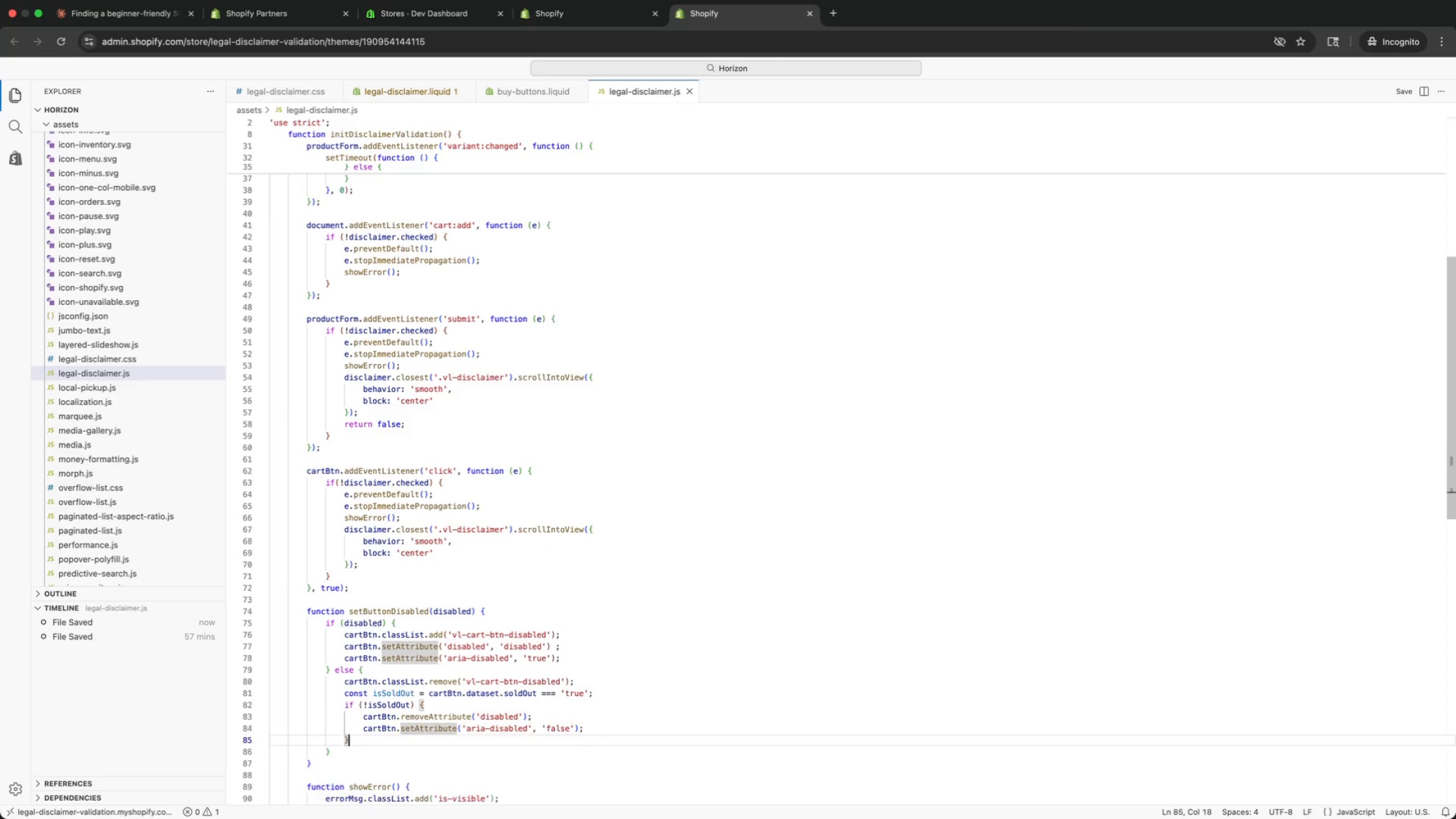 
key(ArrowDown)
 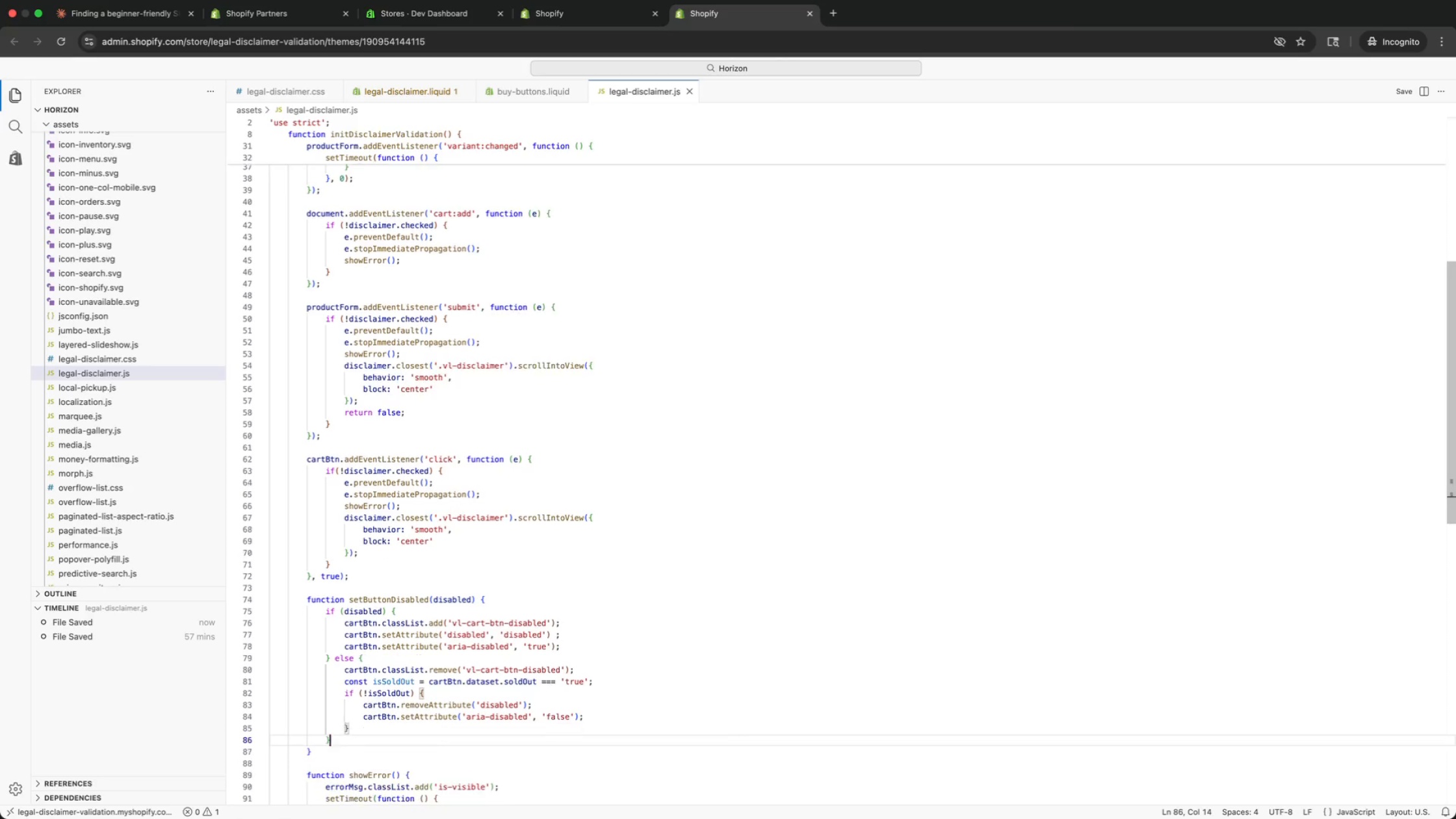 
key(ArrowDown)
 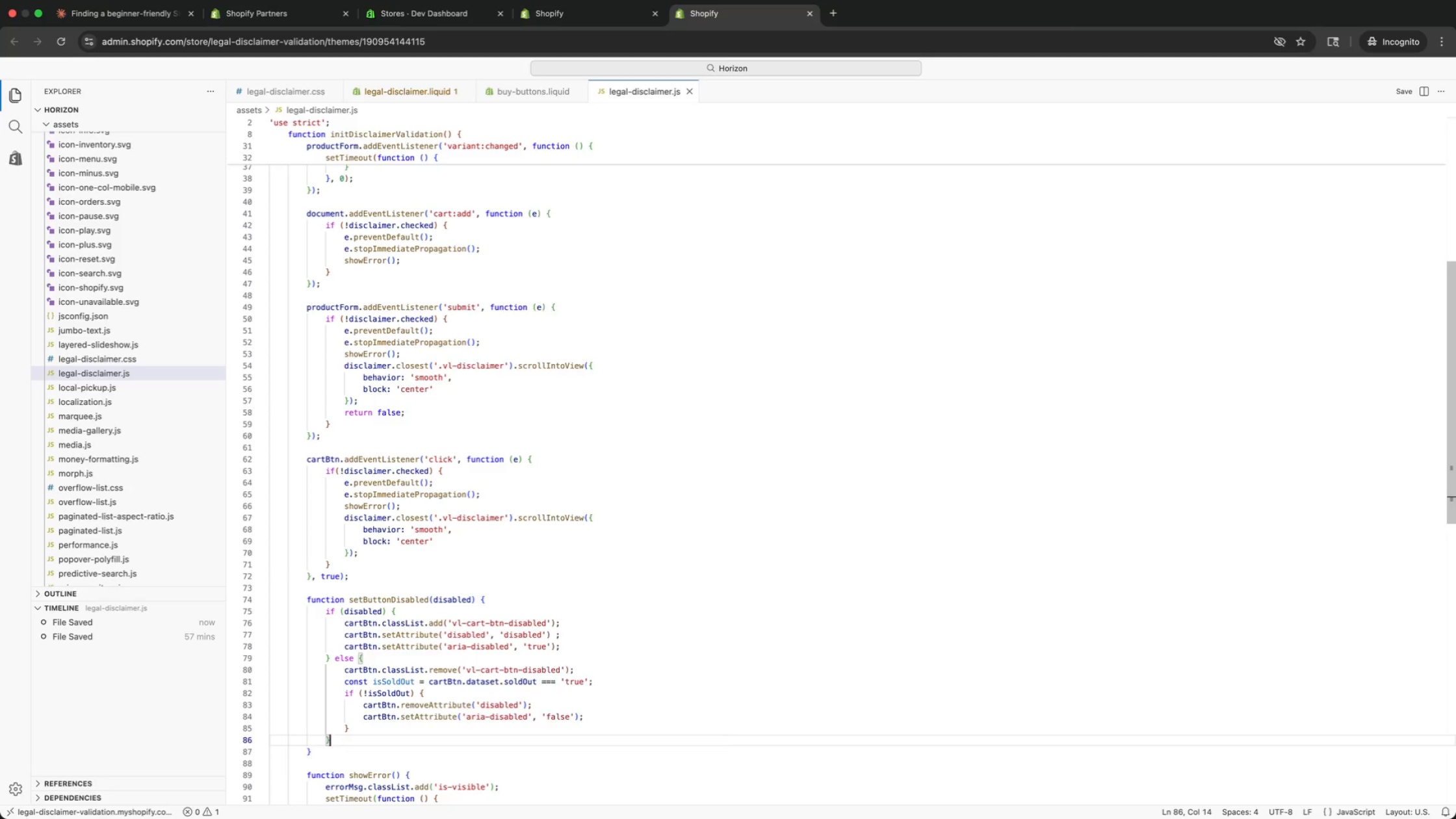 
key(ArrowDown)
 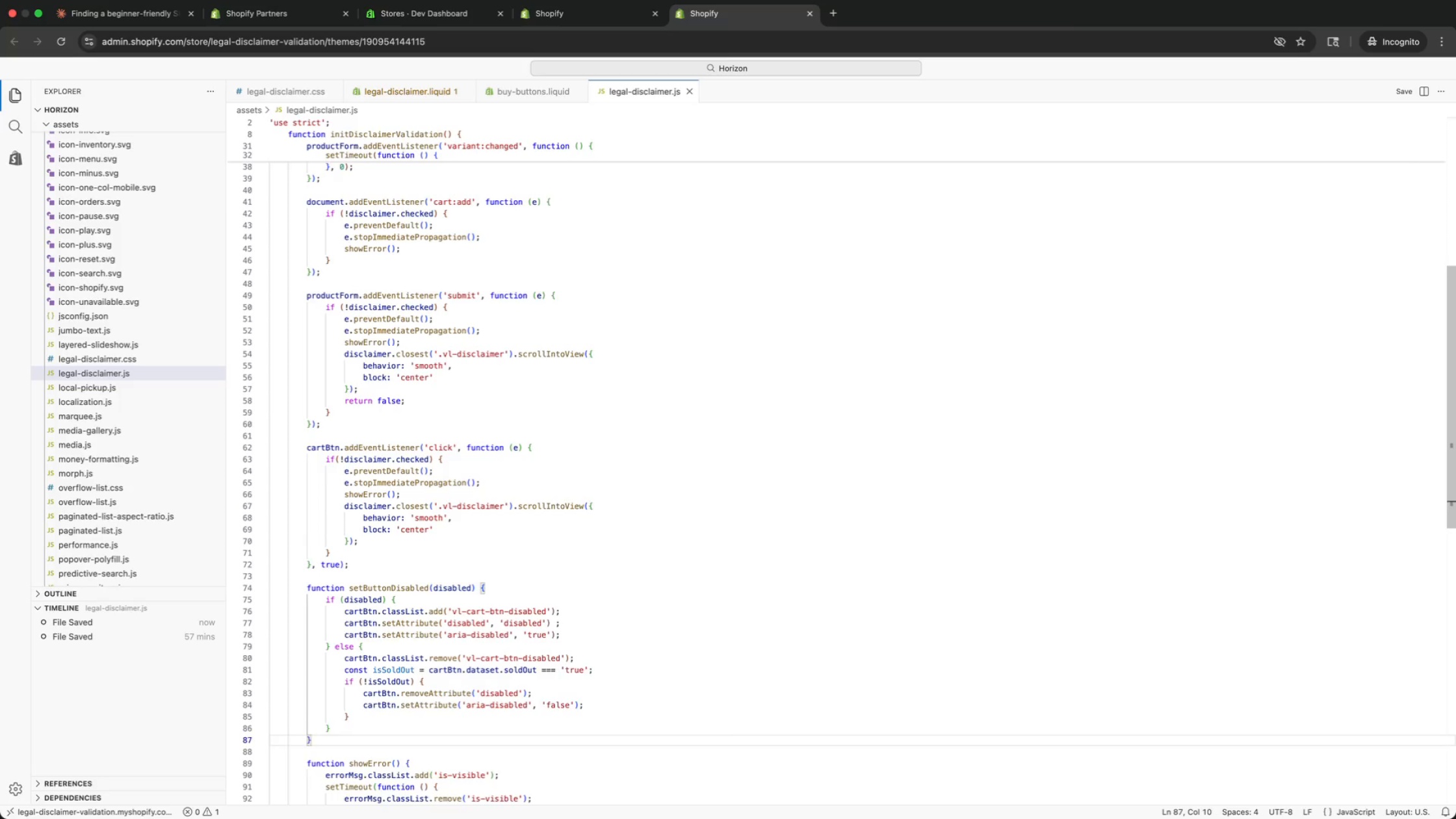 
key(ArrowDown)
 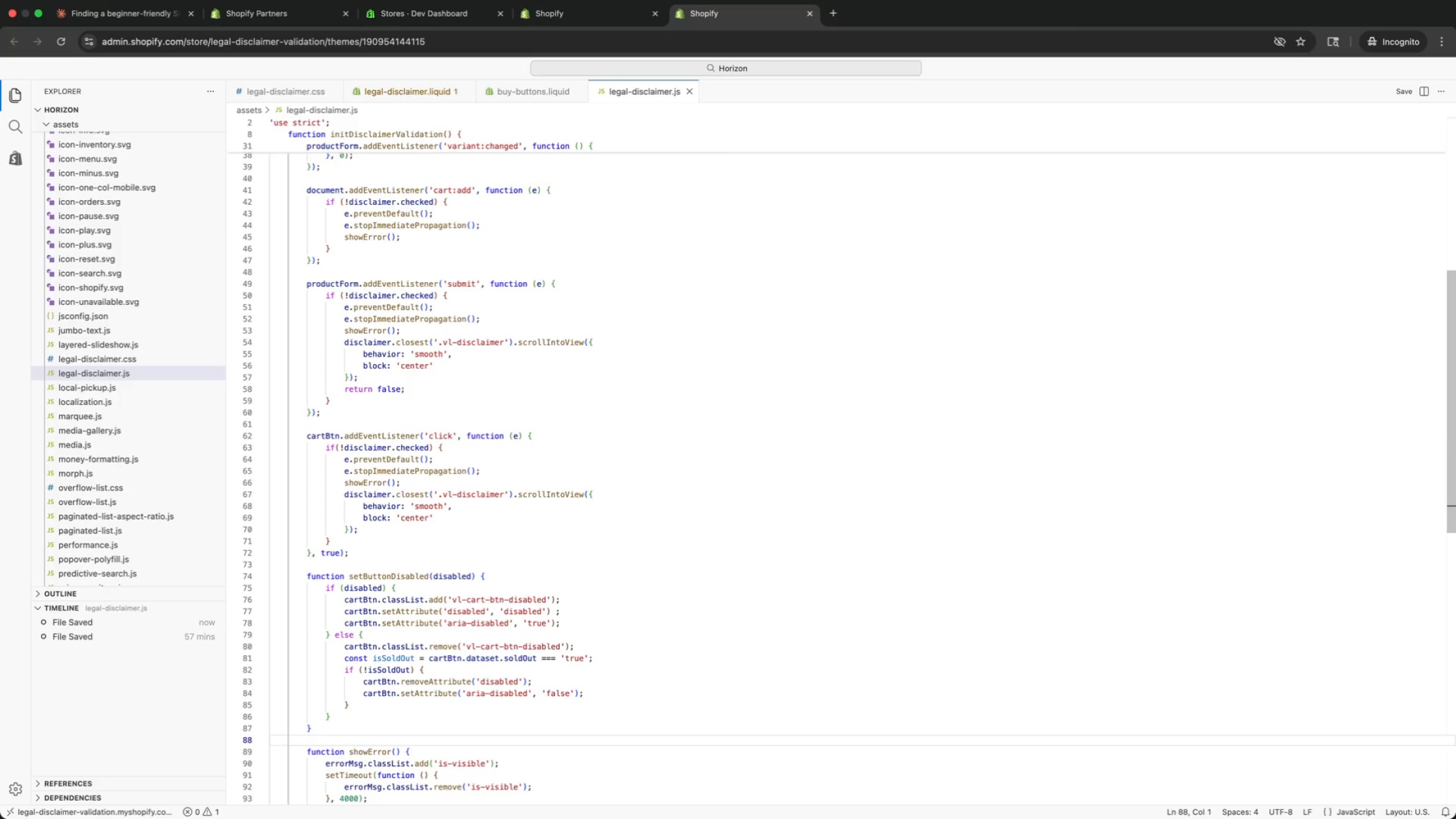 
key(ArrowDown)
 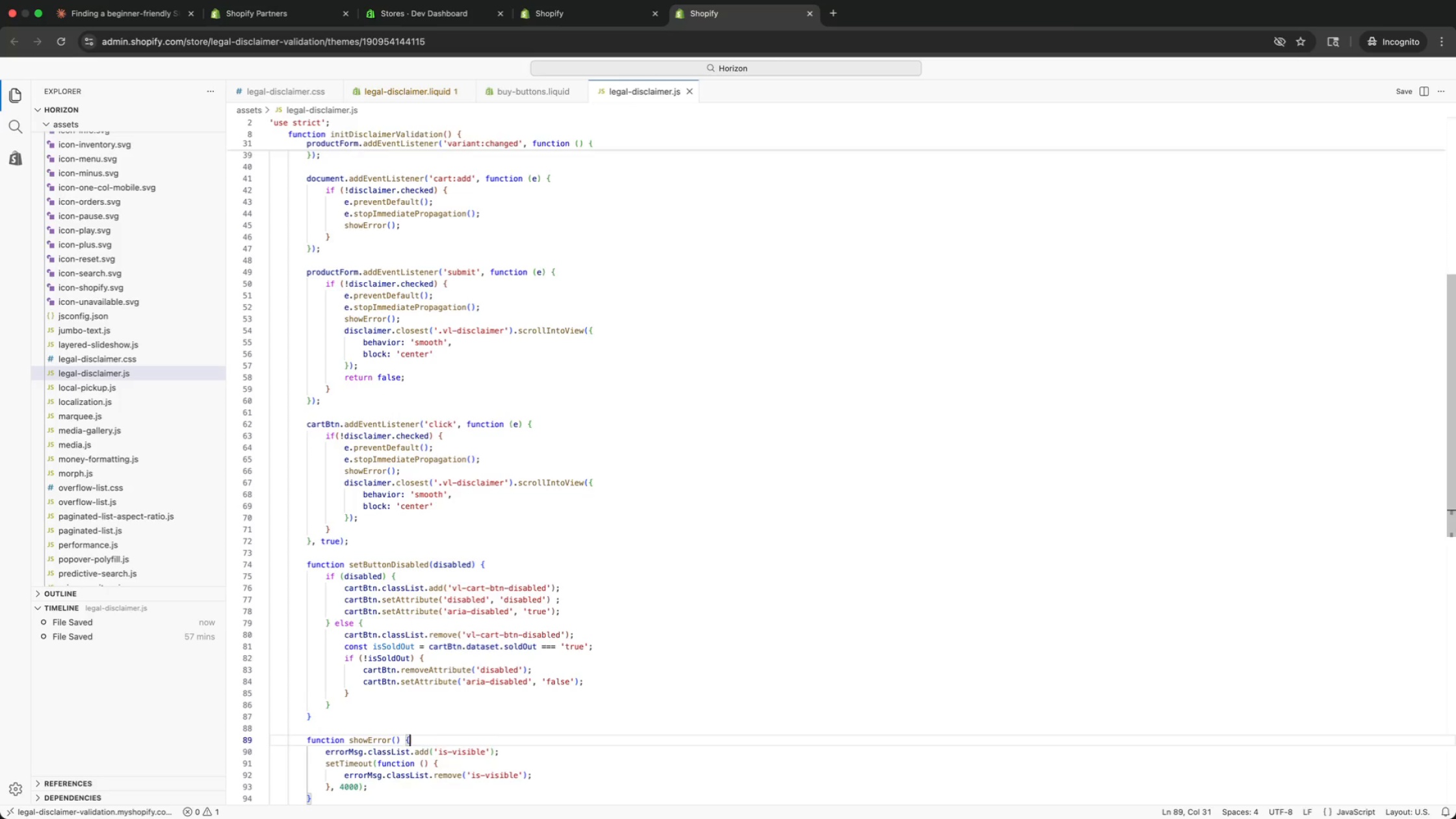 
key(ArrowDown)
 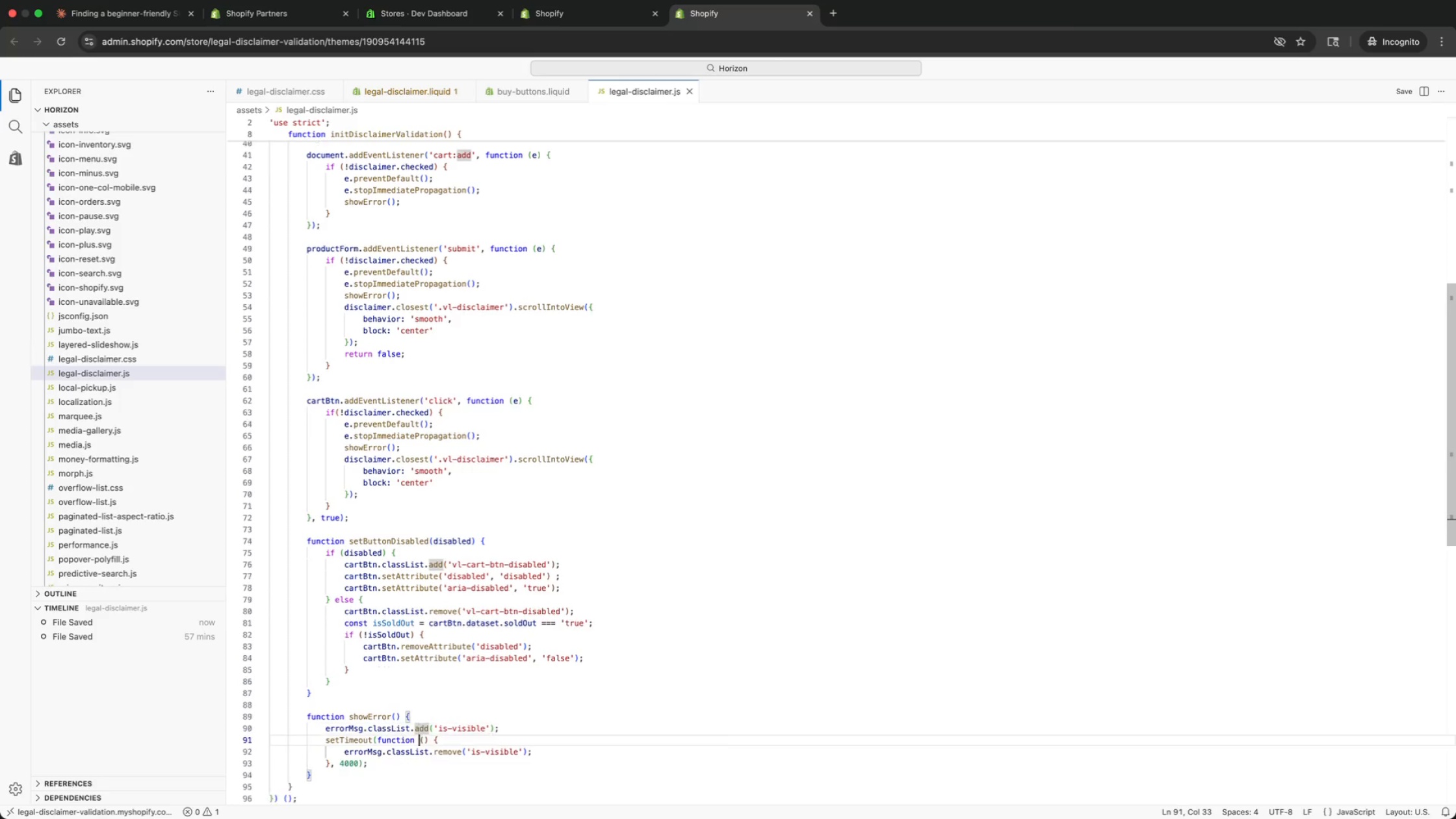 
key(ArrowDown)
 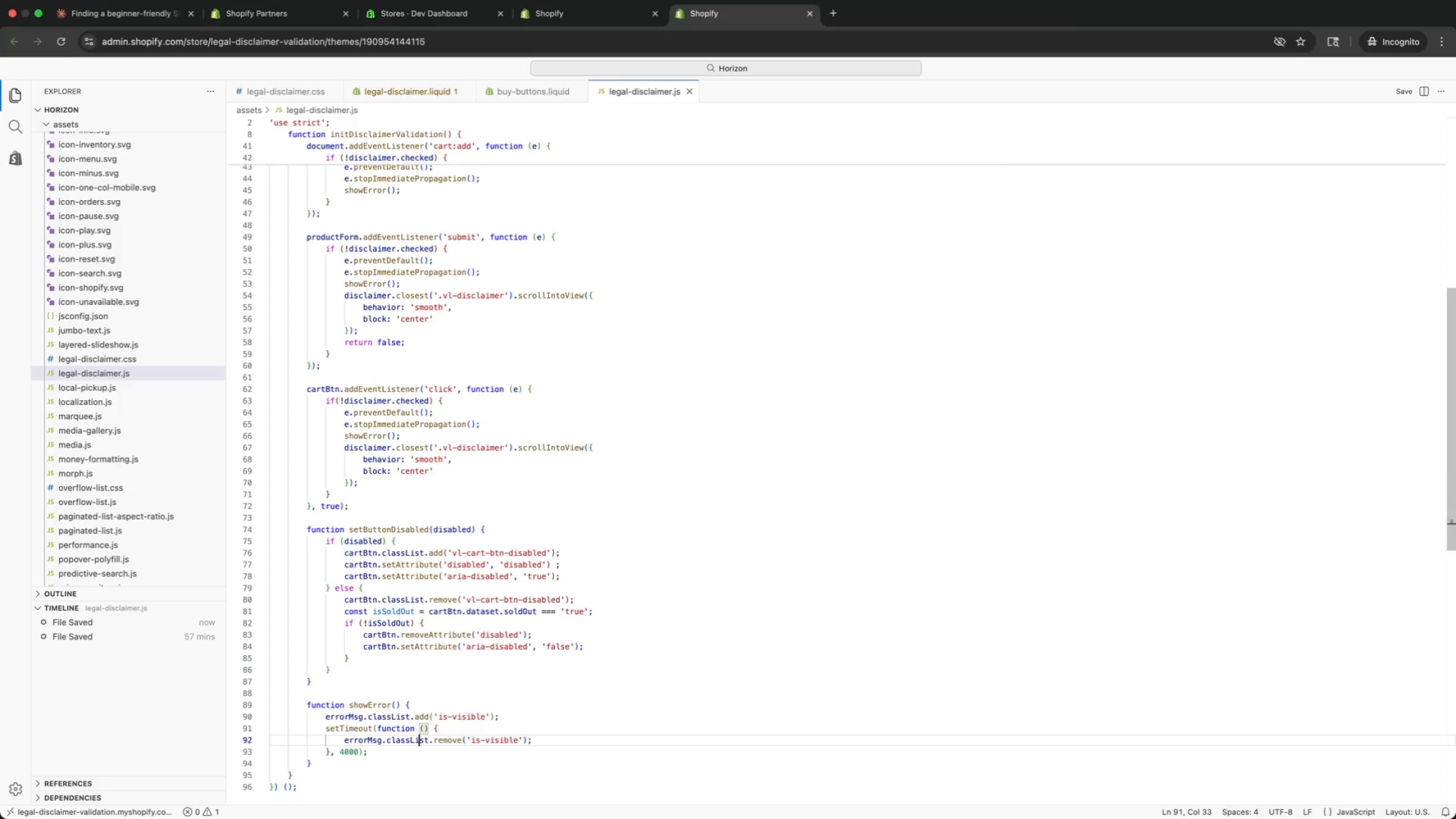 
key(ArrowDown)
 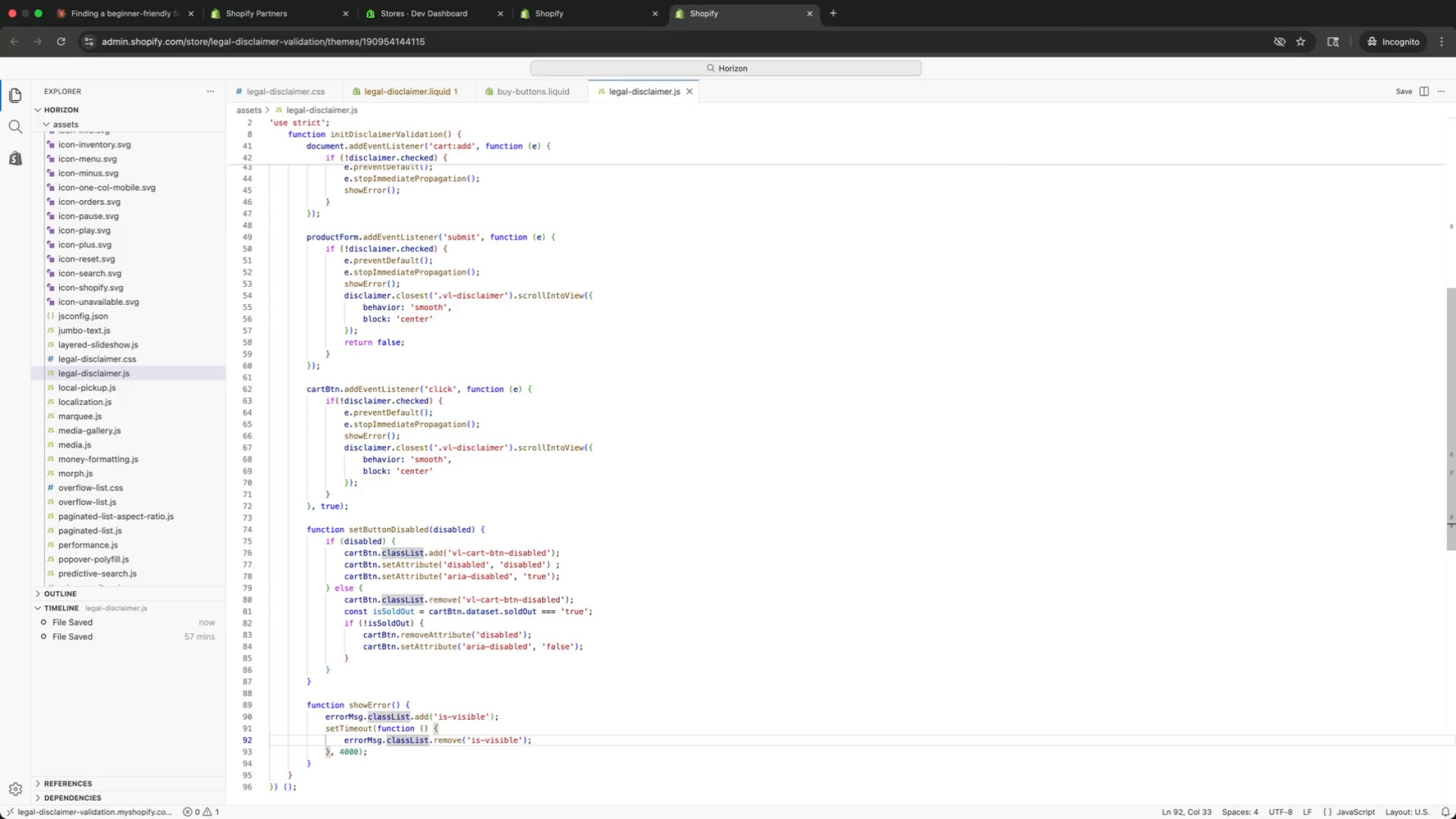 
key(ArrowDown)
 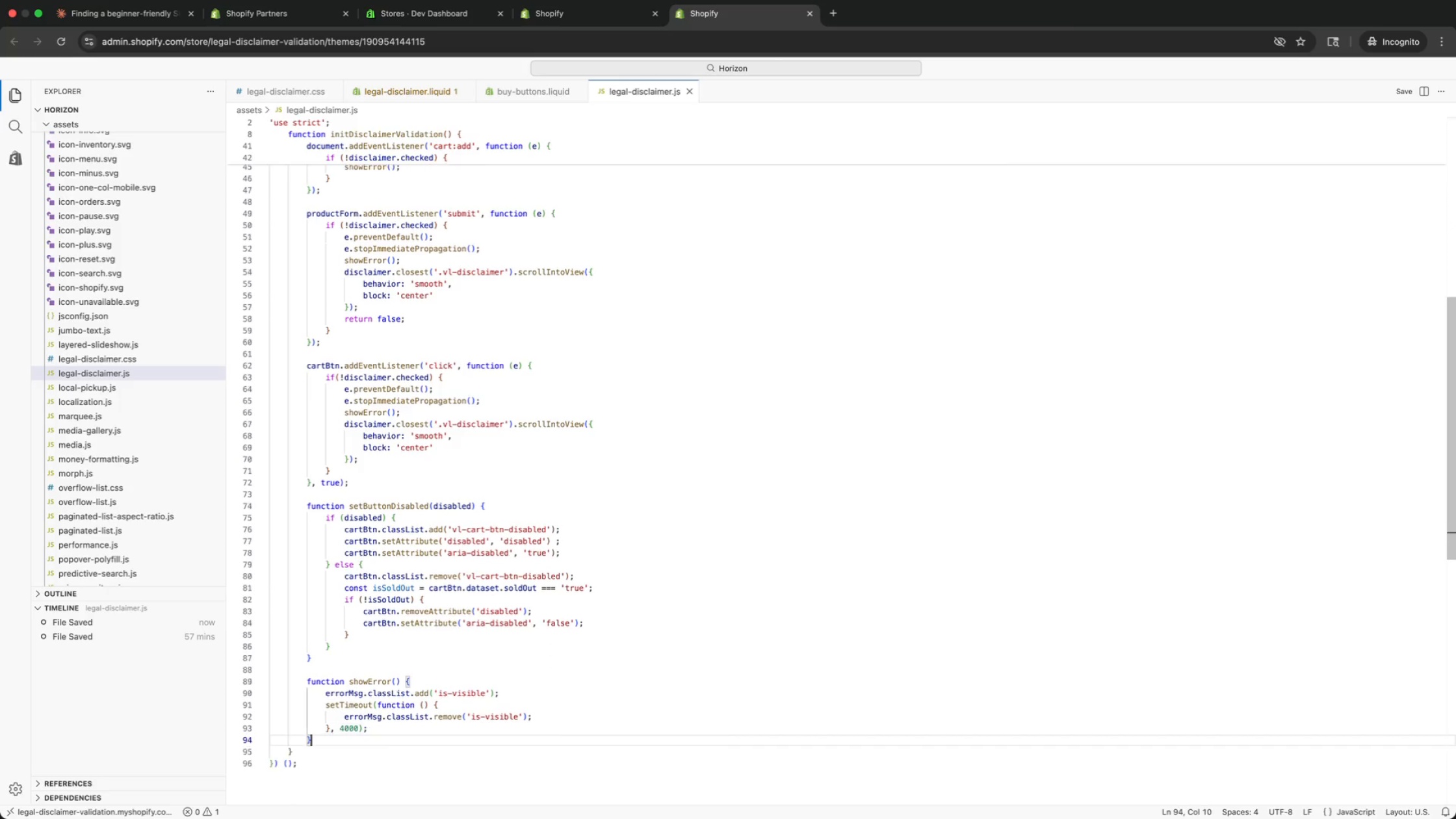 
key(ArrowDown)
 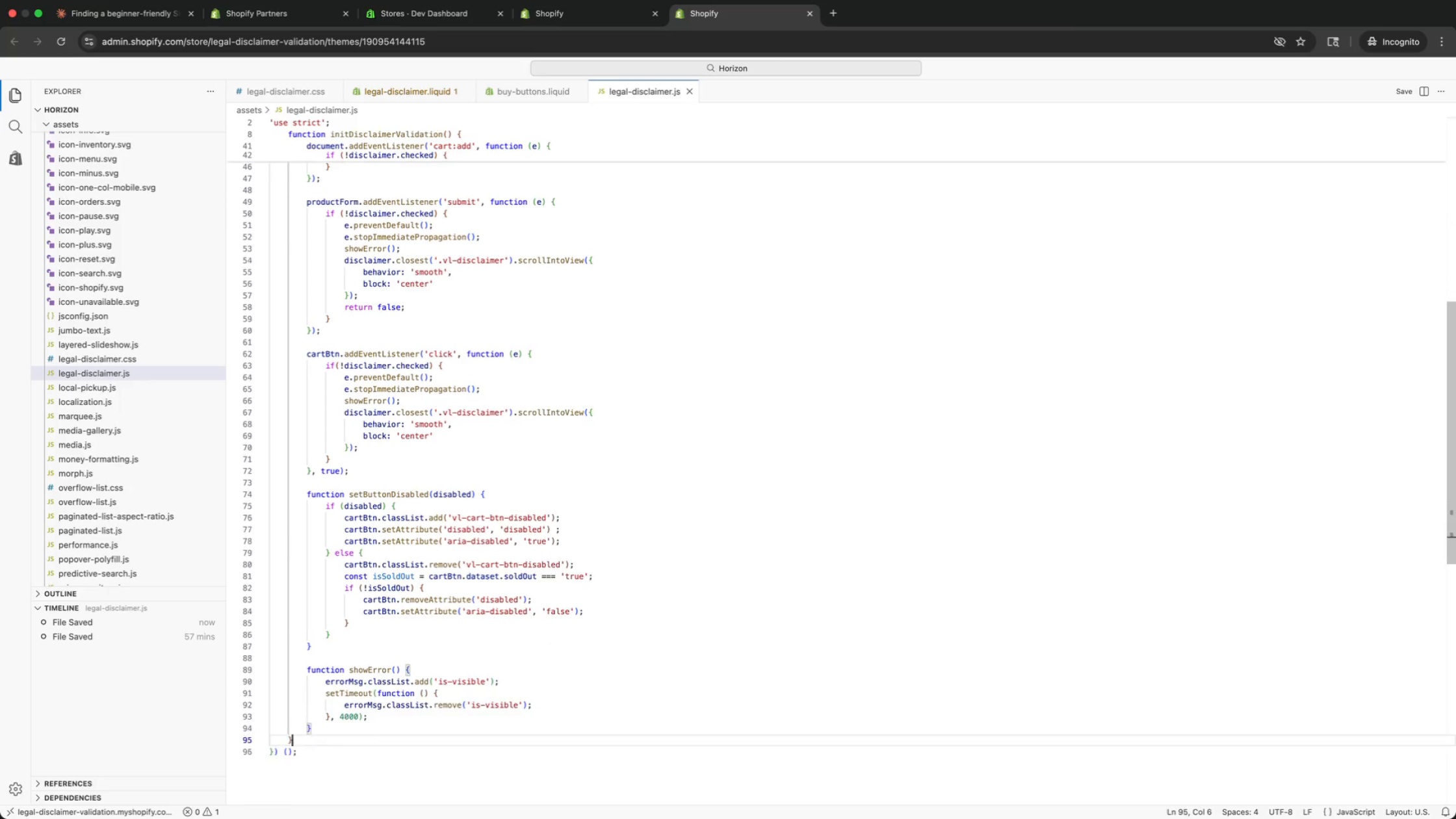 
key(ArrowDown)
 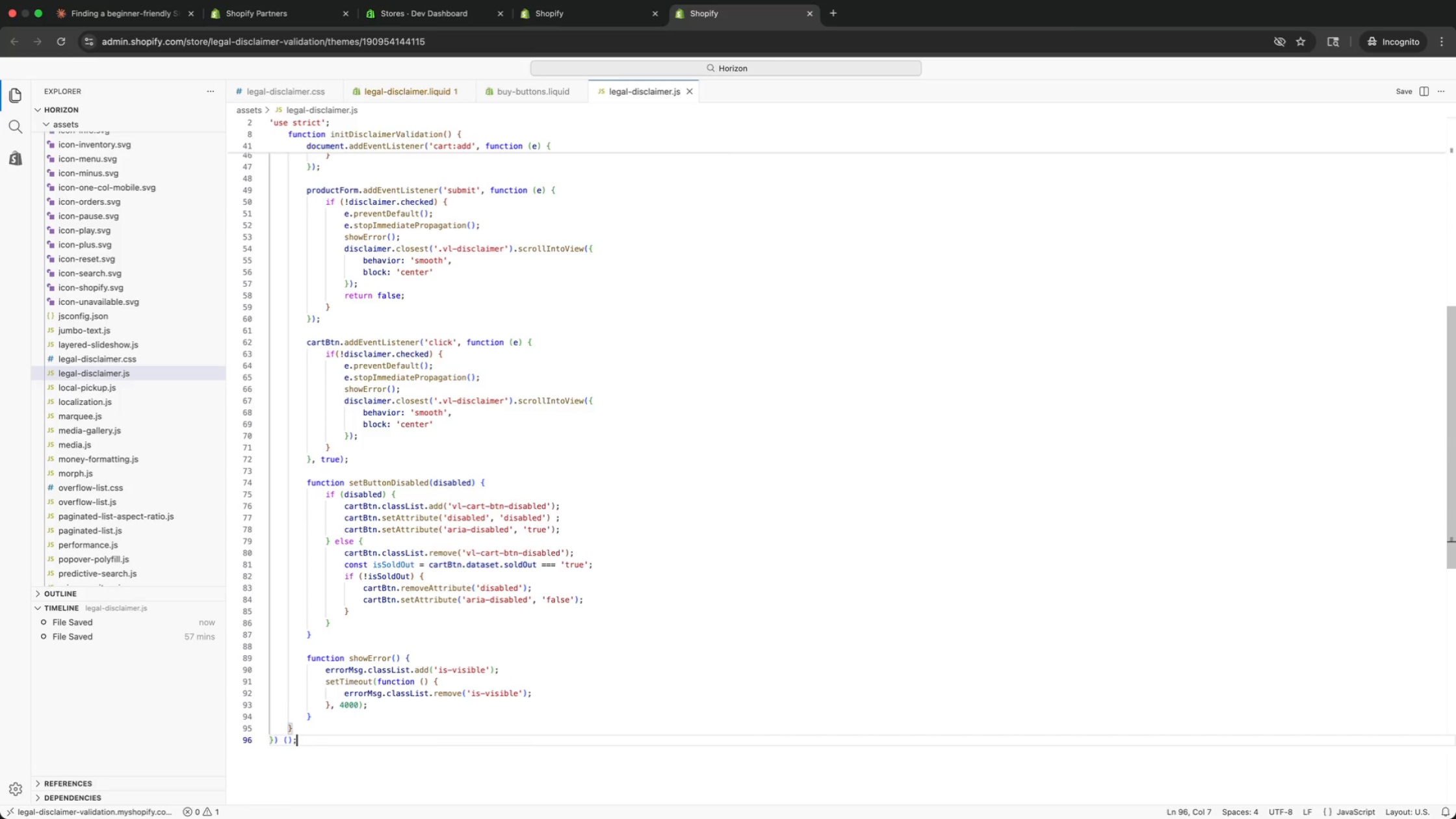 
key(ArrowDown)
 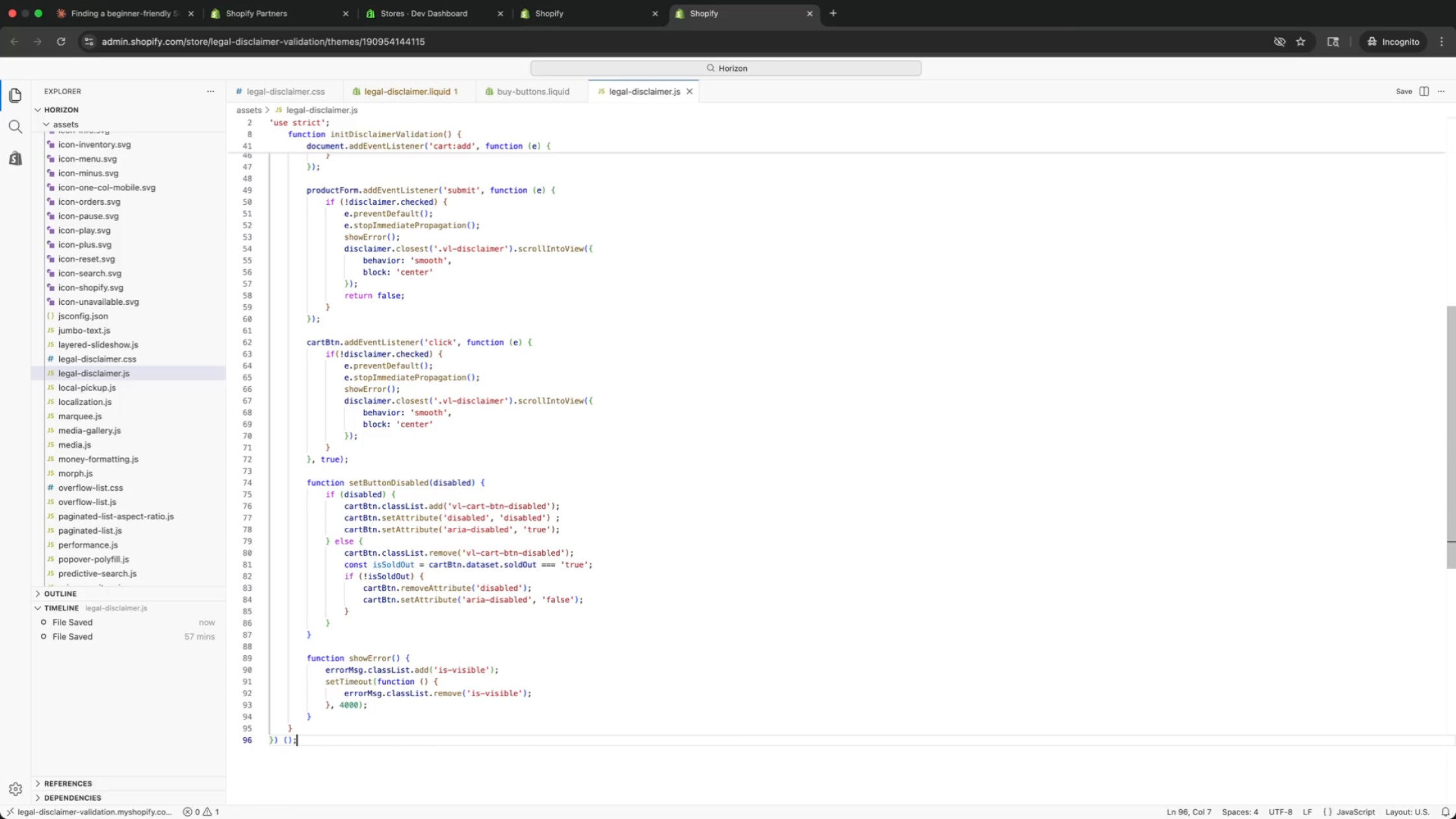 
key(ArrowDown)
 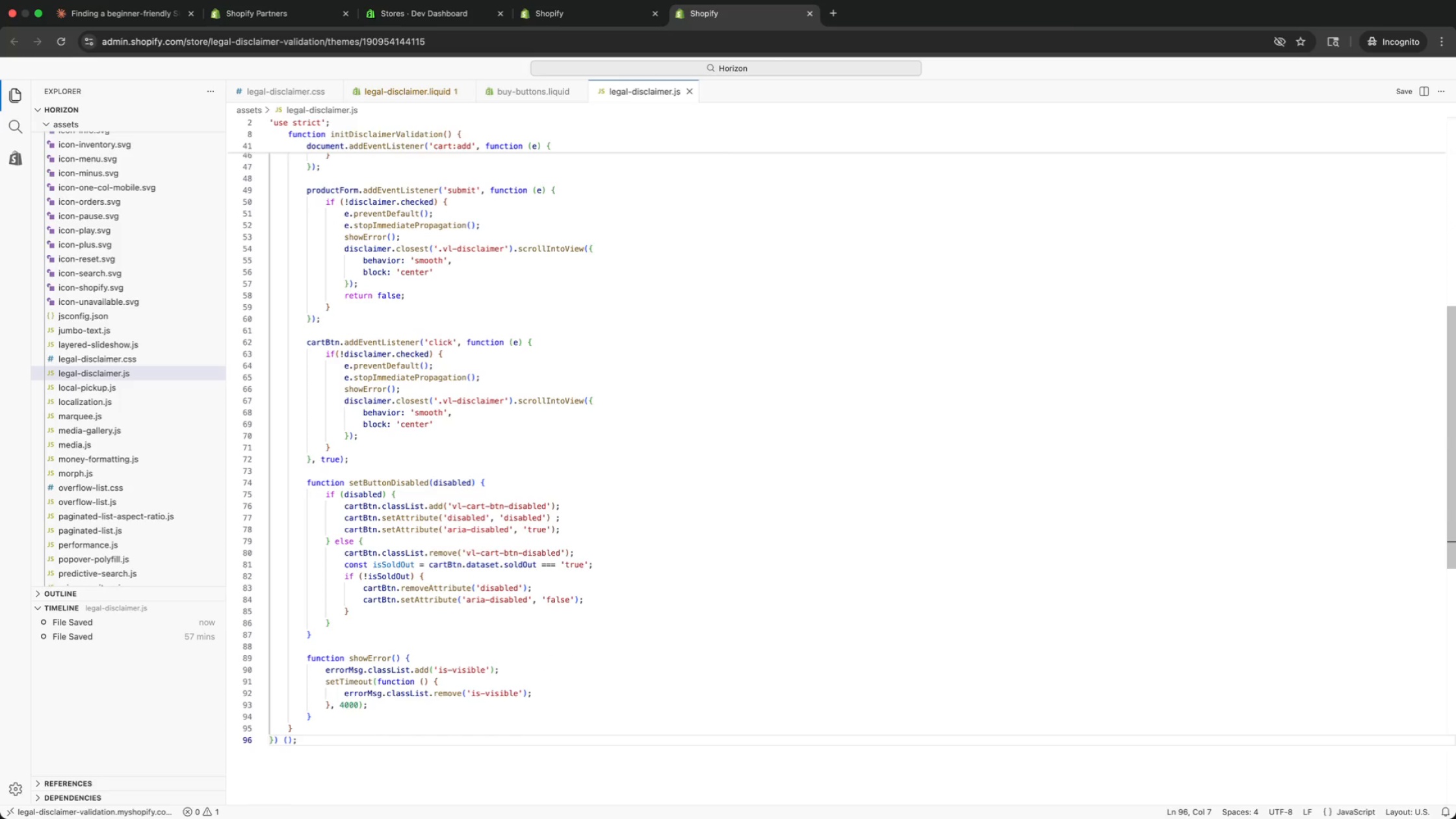 
key(ArrowUp)
 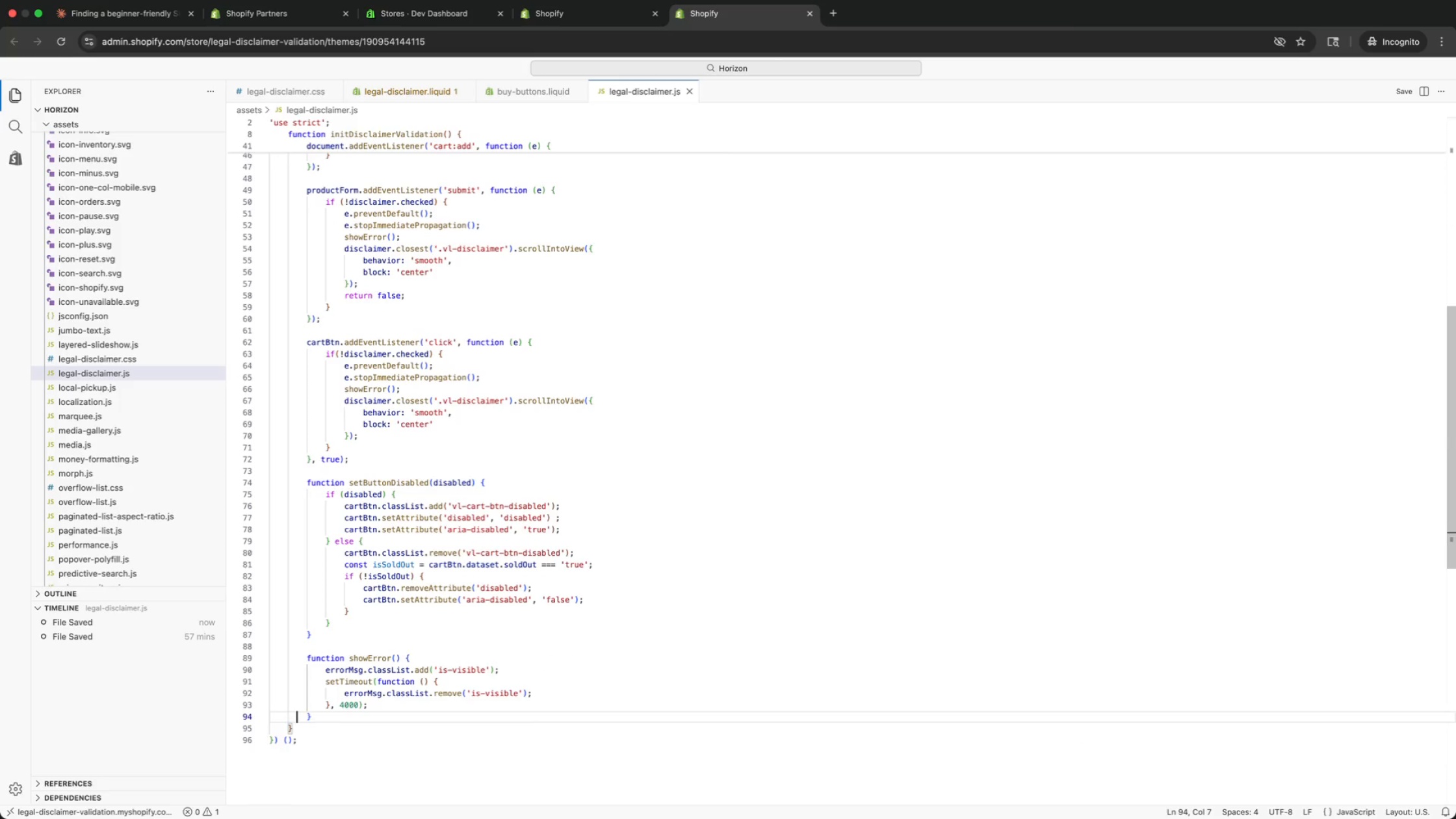 
key(ArrowUp)
 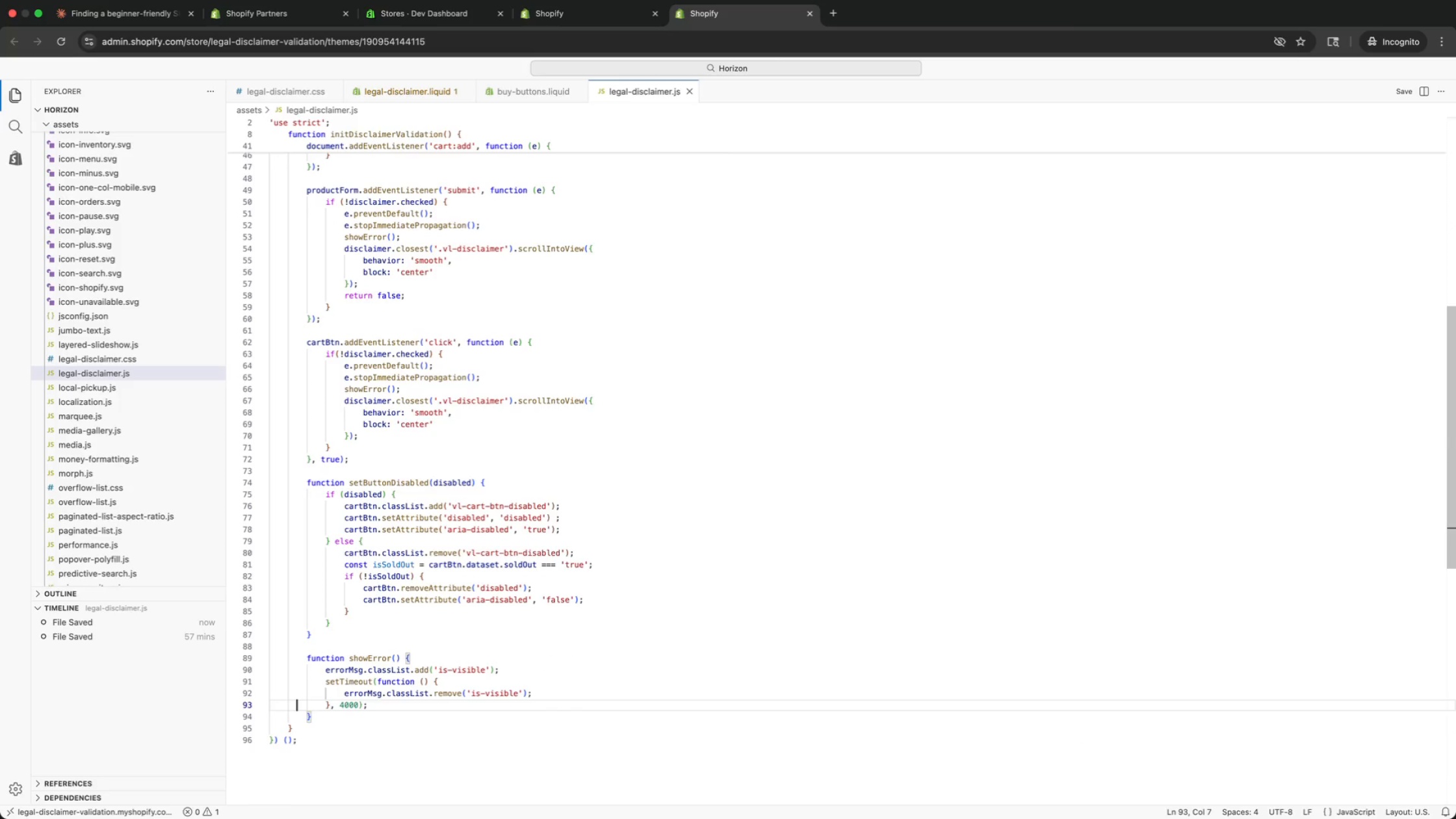 
key(ArrowUp)
 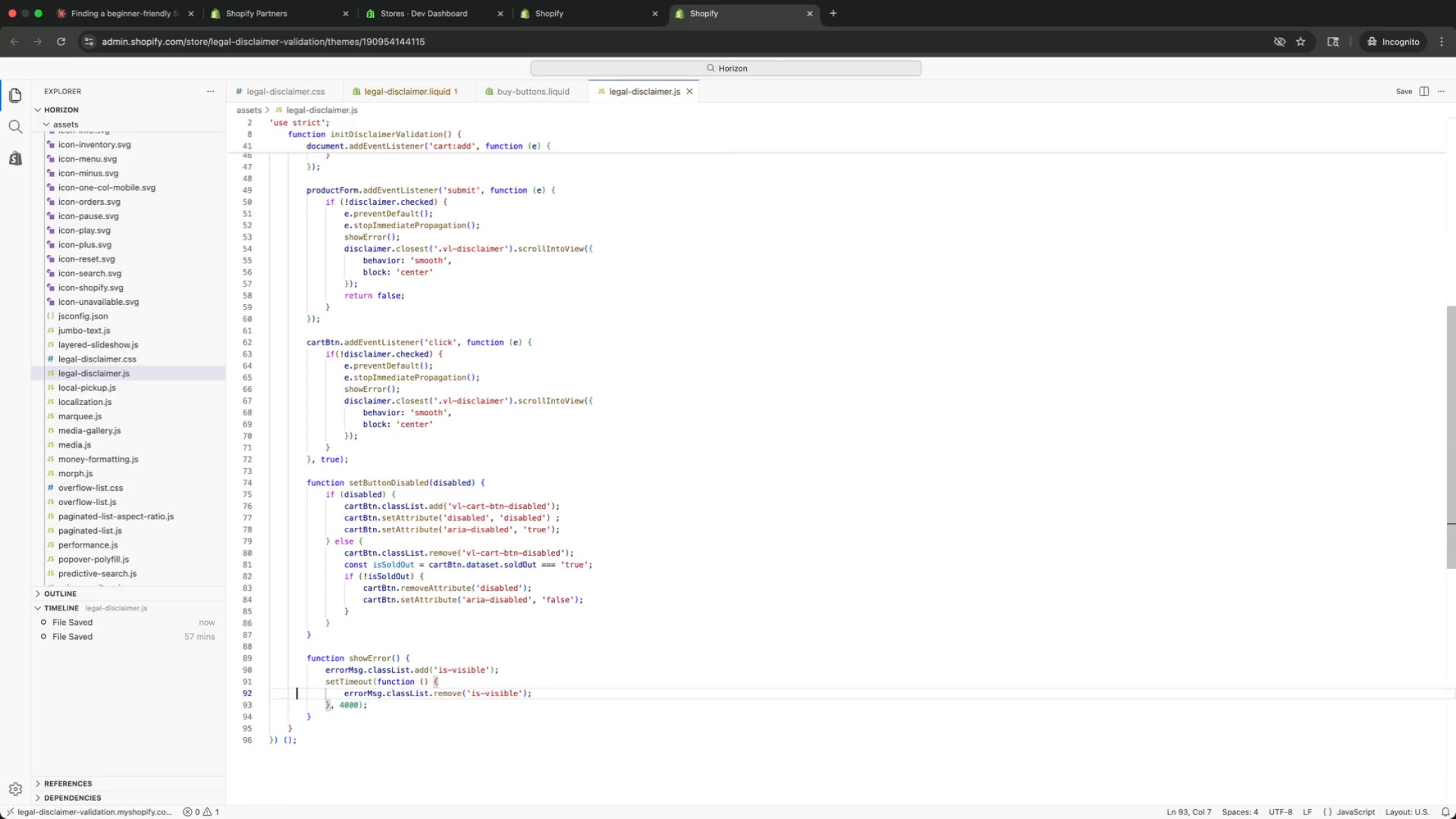 
key(ArrowUp)
 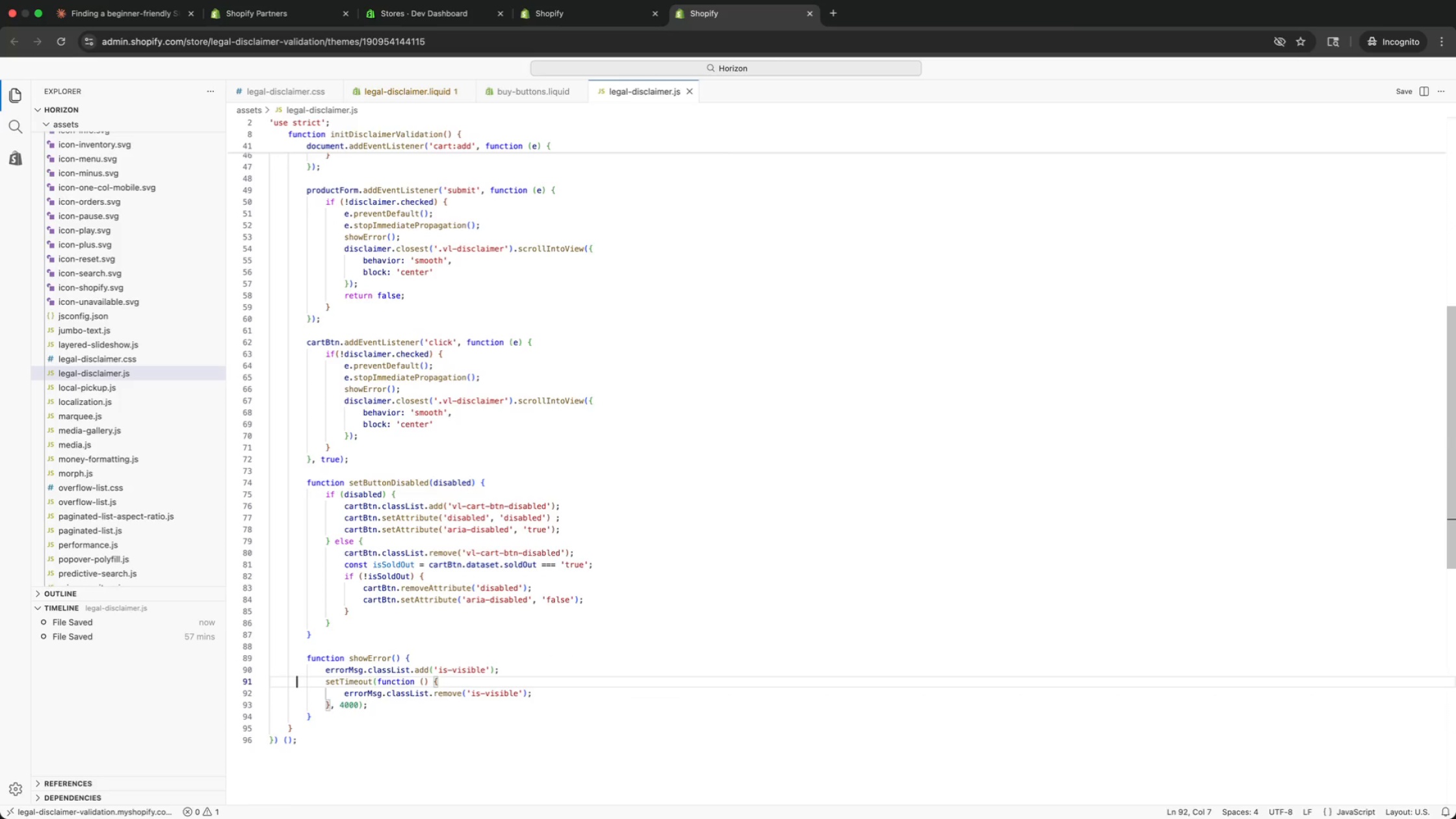 
key(ArrowUp)
 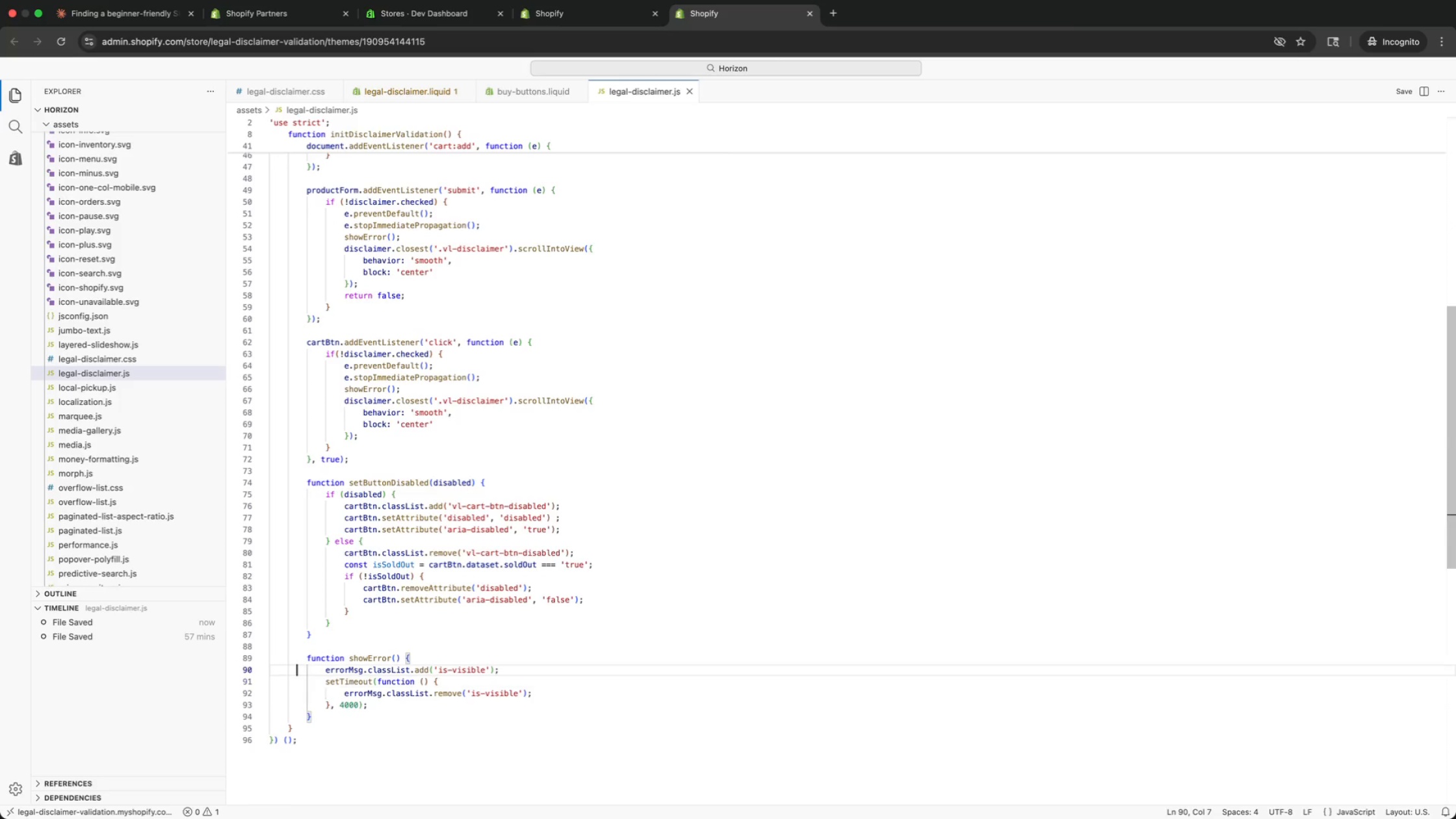 
key(ArrowUp)
 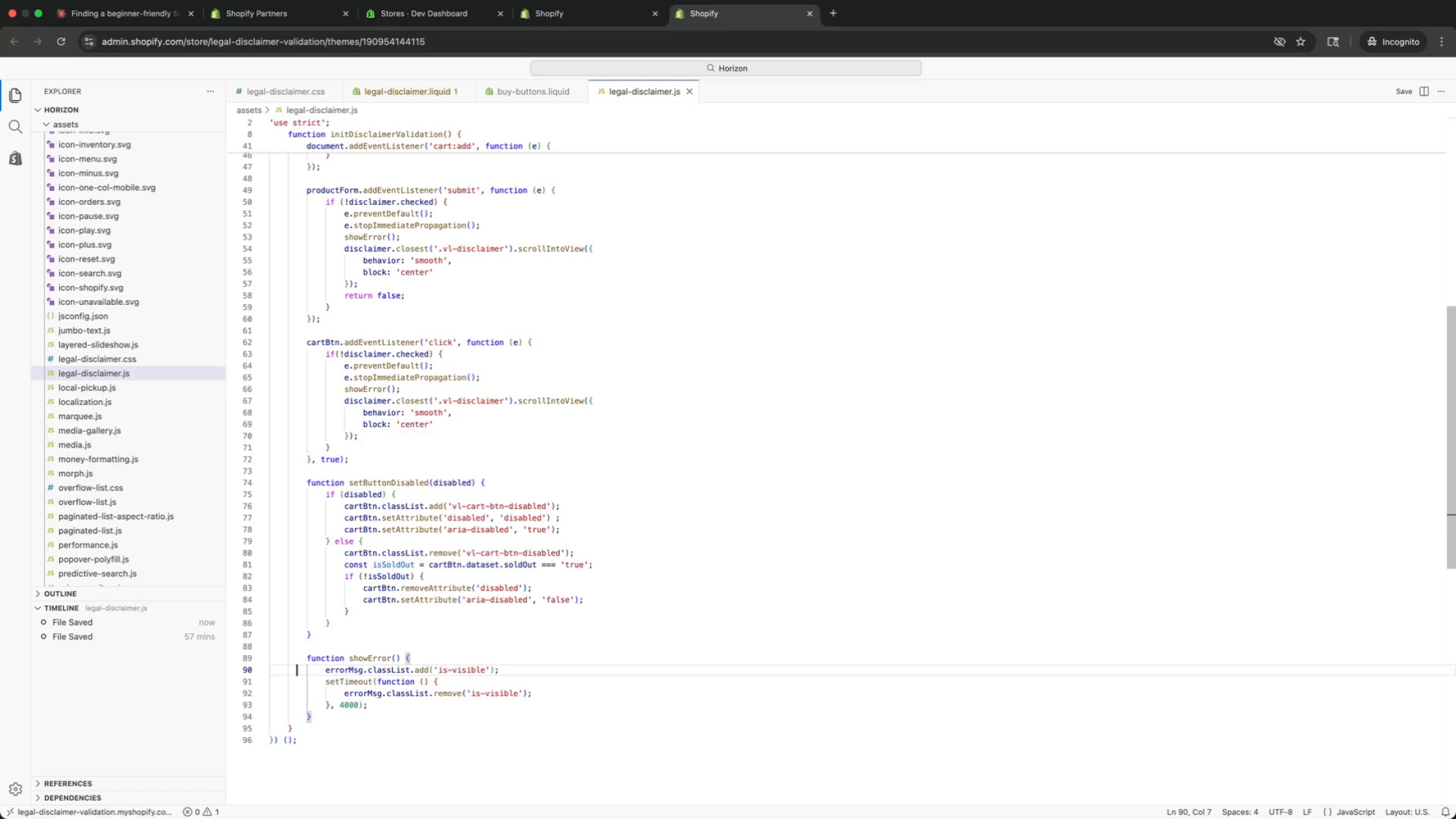 
key(ArrowUp)
 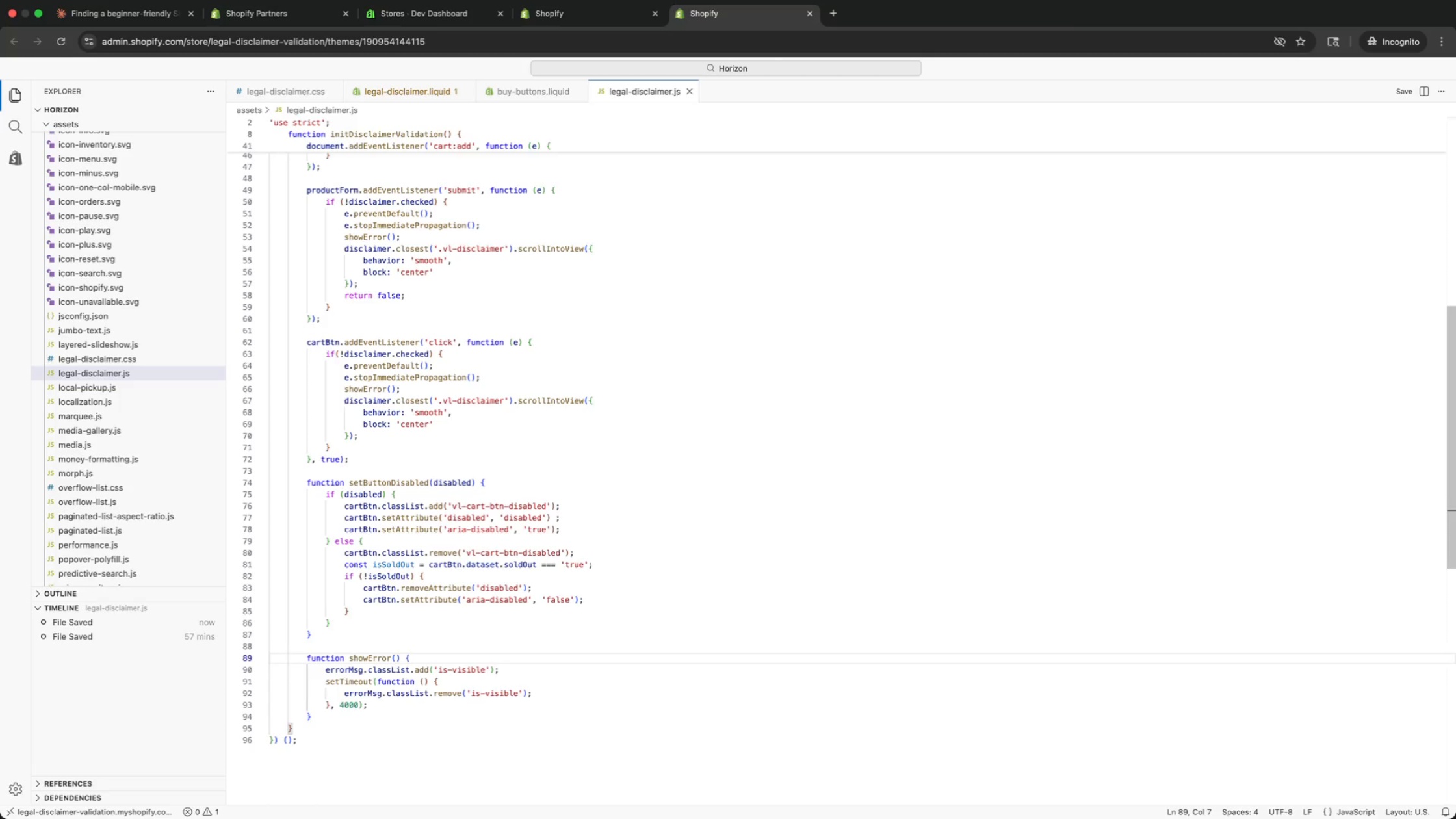 
key(ArrowDown)
 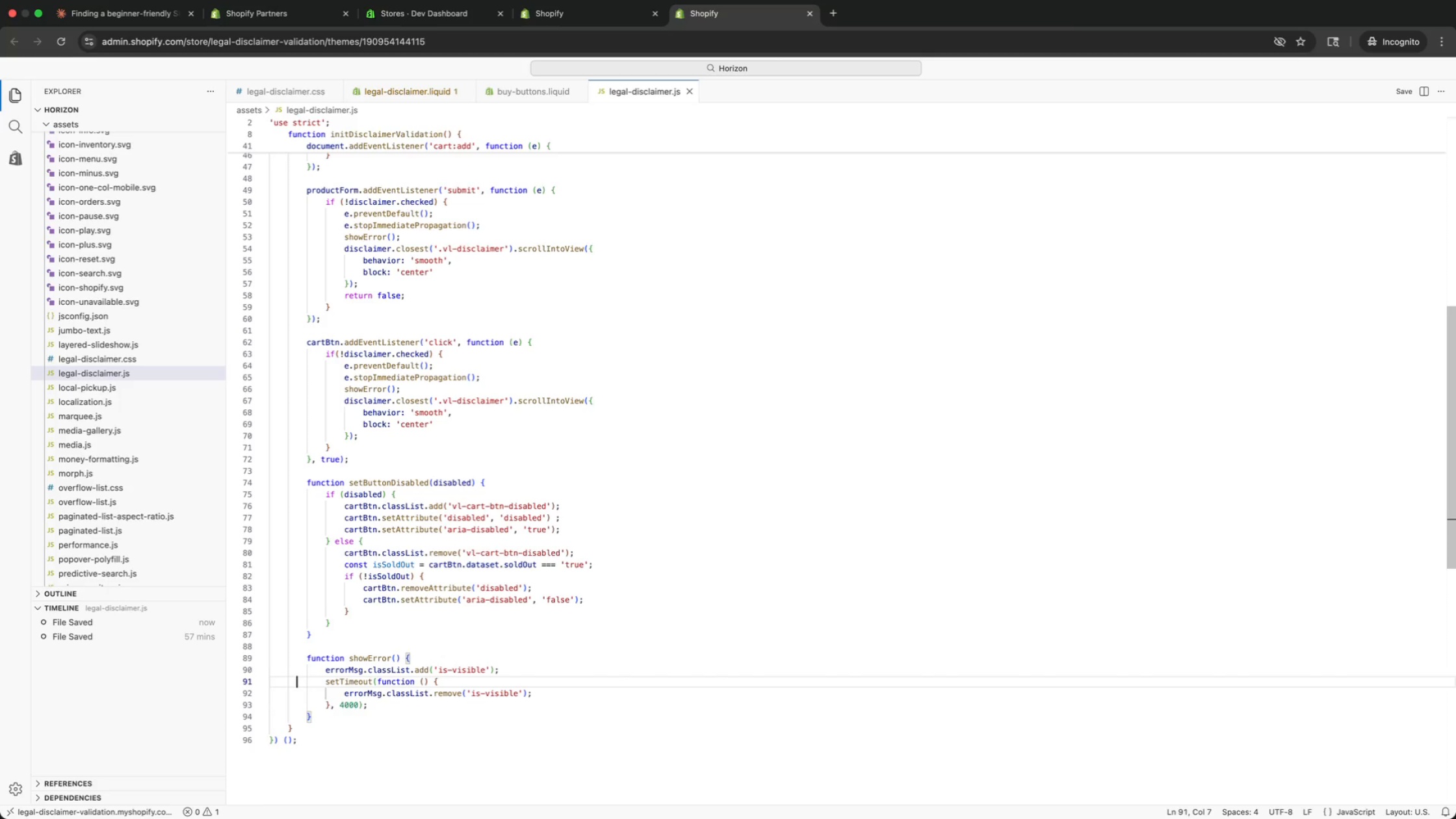 
key(ArrowDown)
 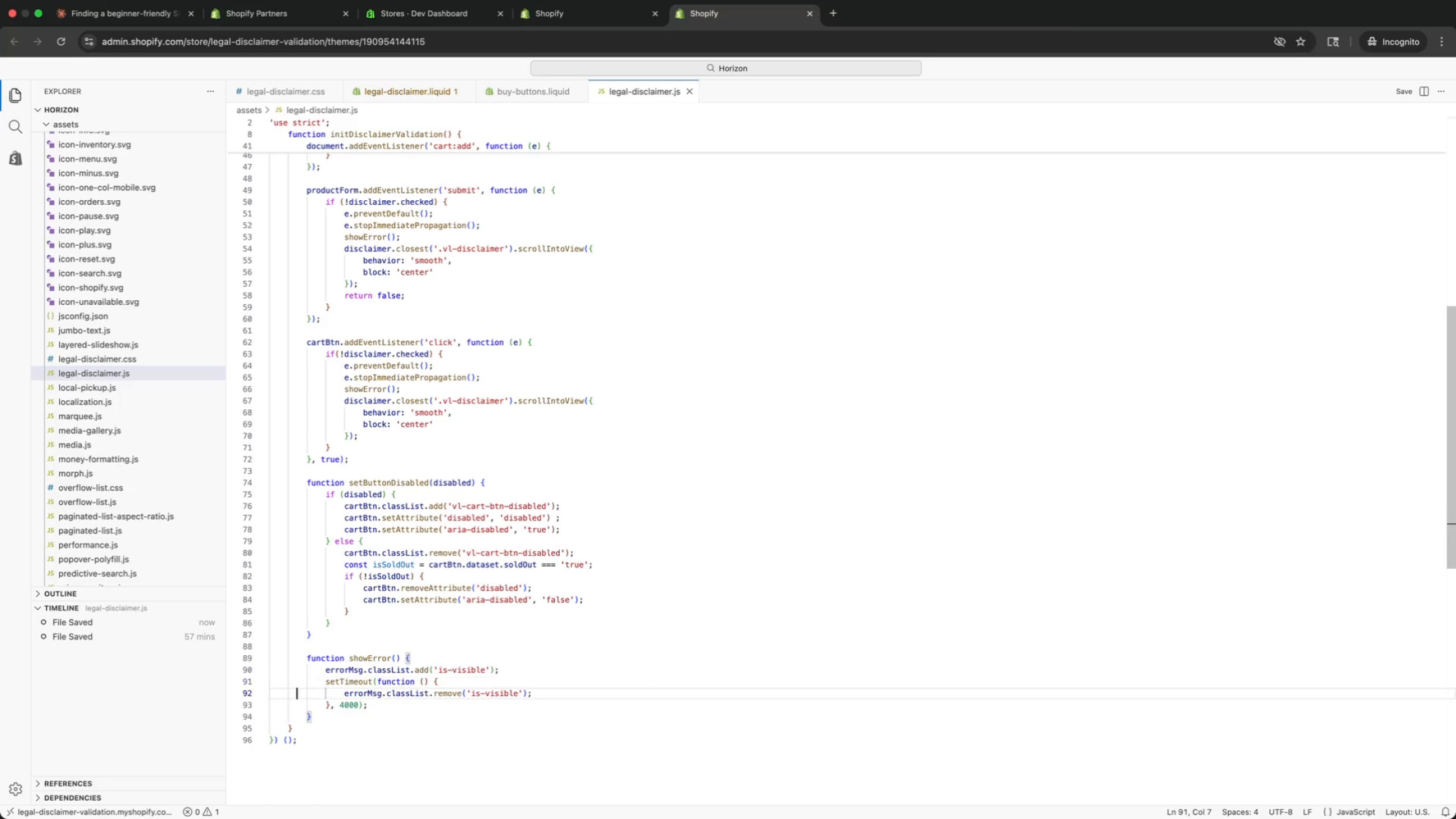 
key(ArrowDown)
 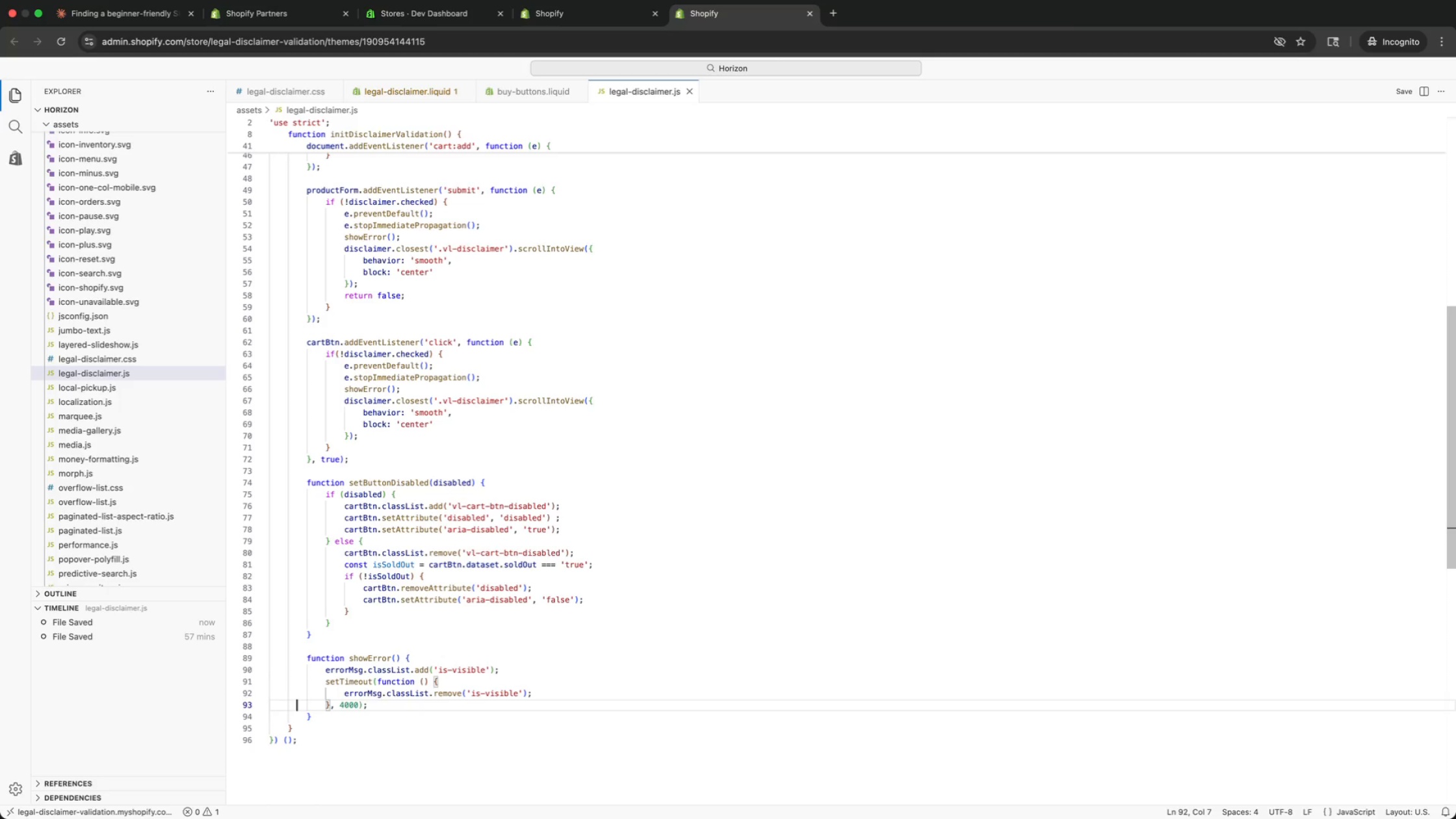 
key(ArrowDown)
 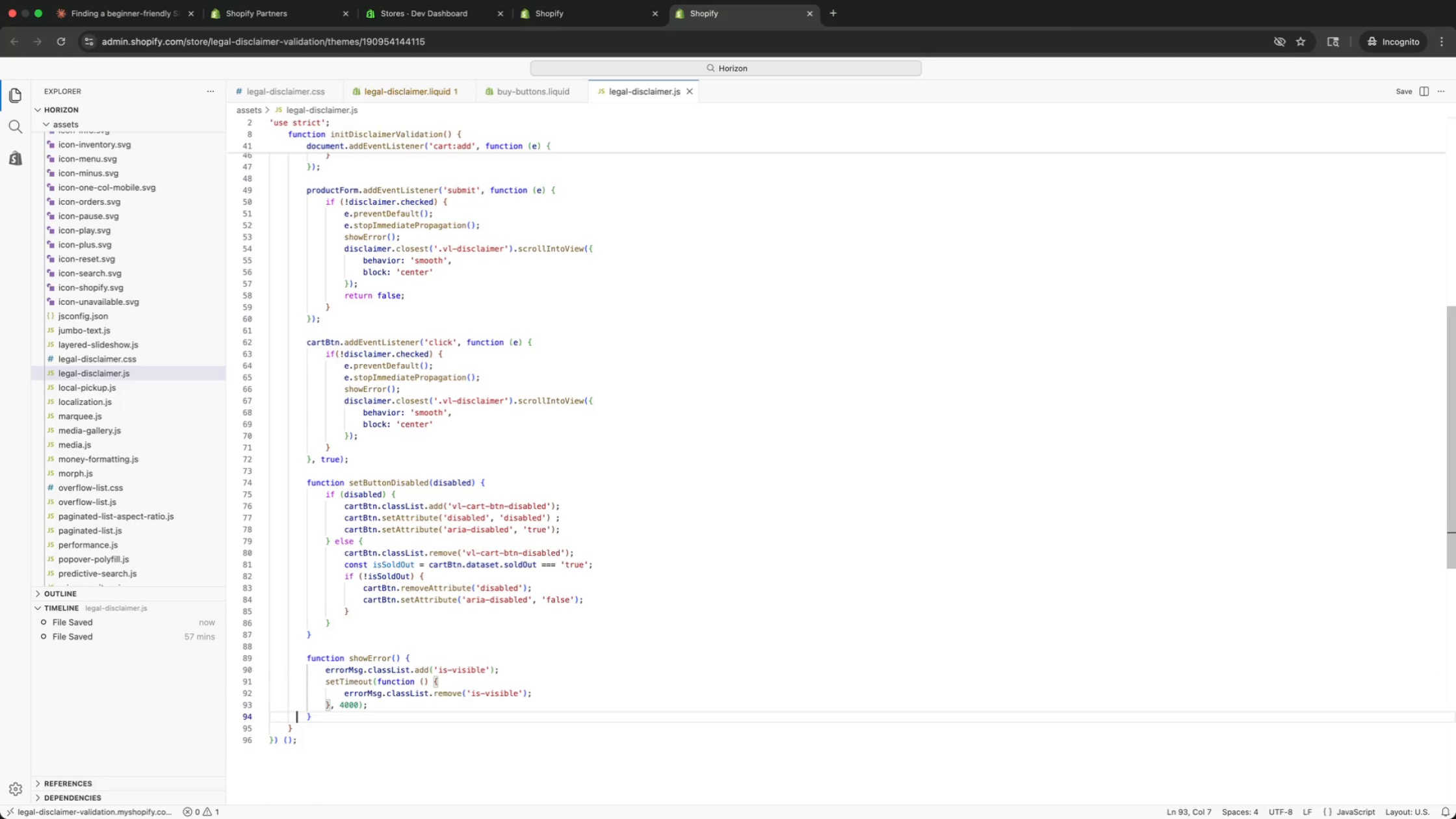 
key(ArrowDown)
 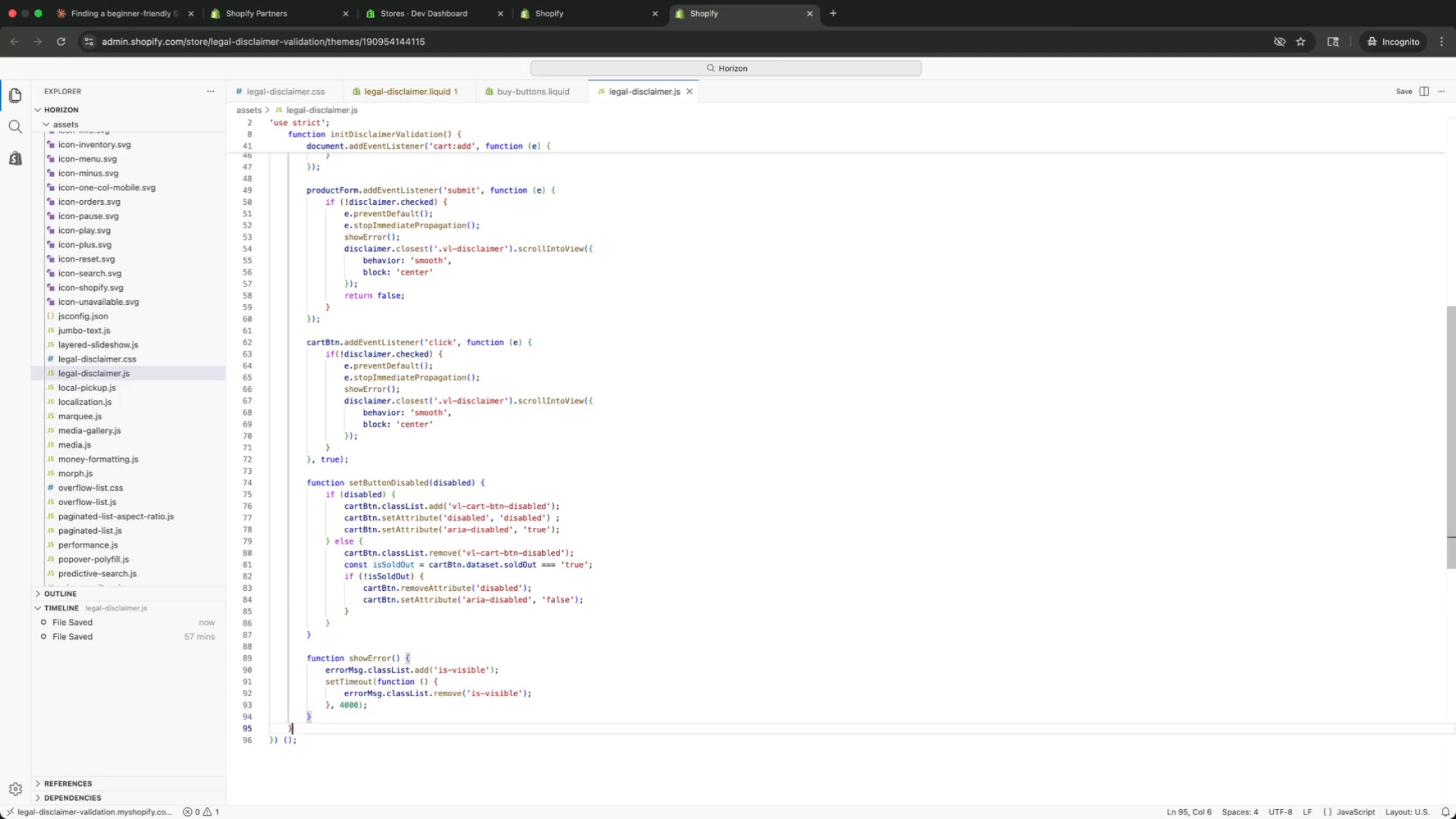 
key(ArrowDown)
 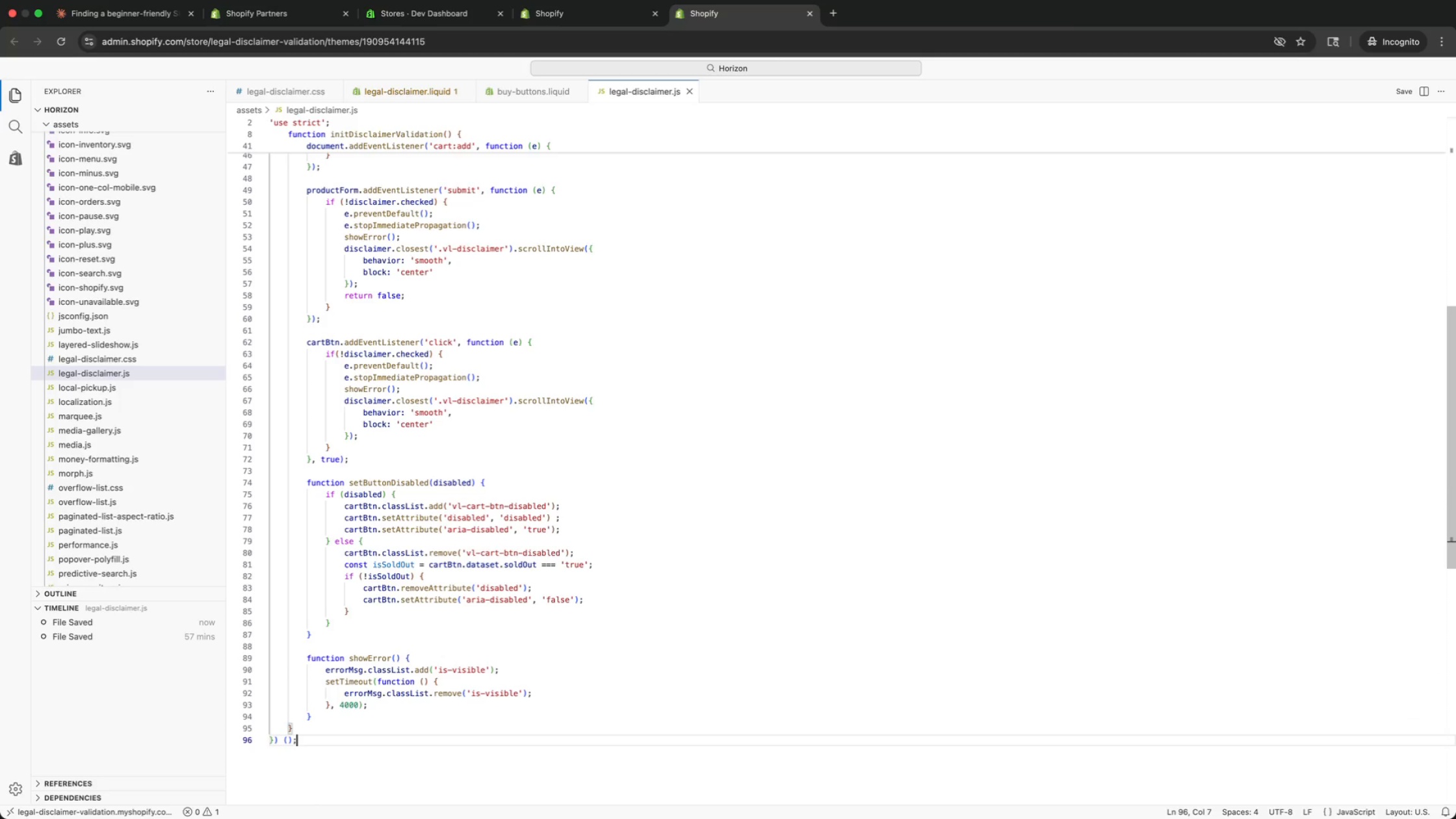 
key(ArrowDown)
 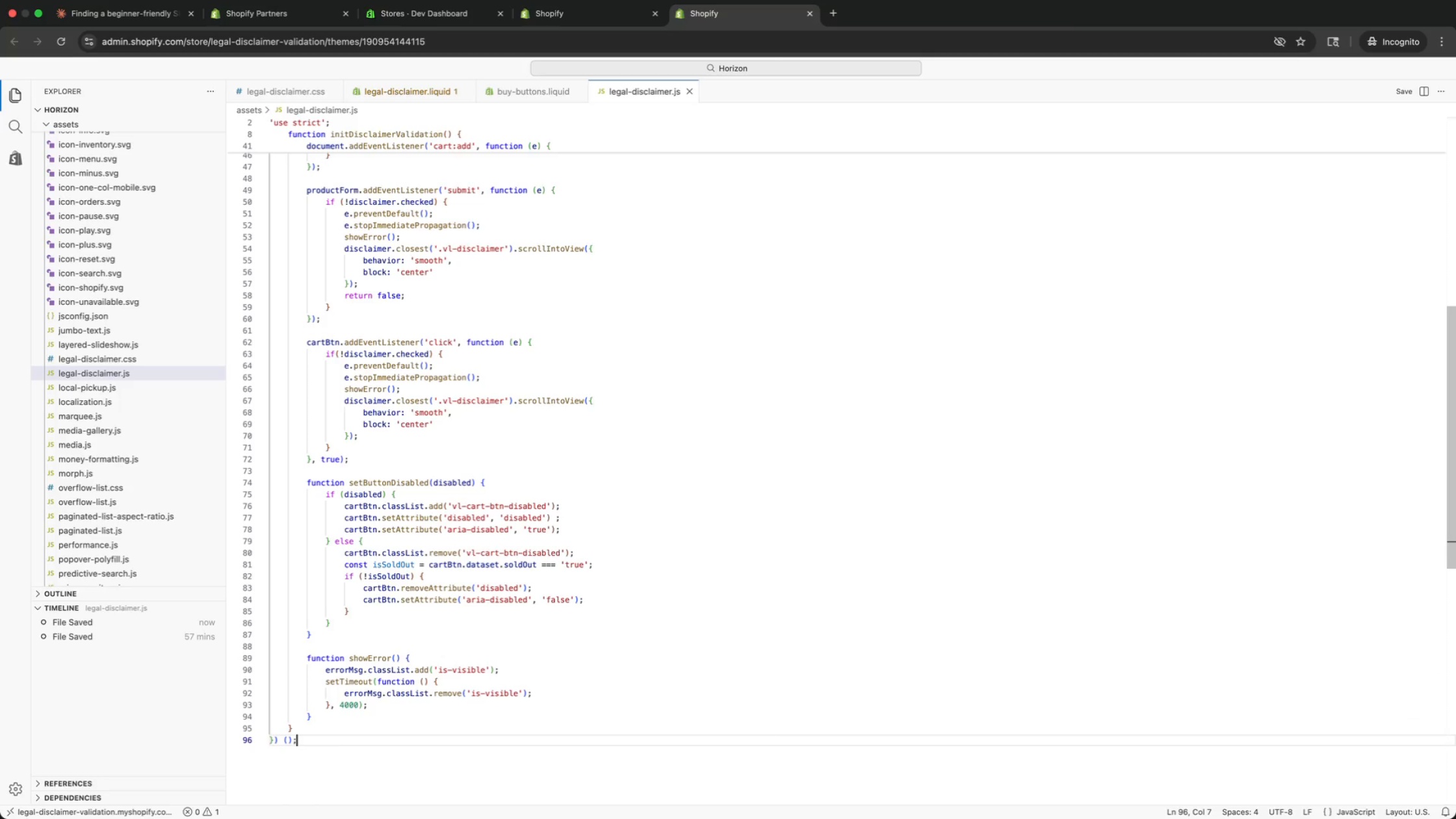 
key(ArrowDown)
 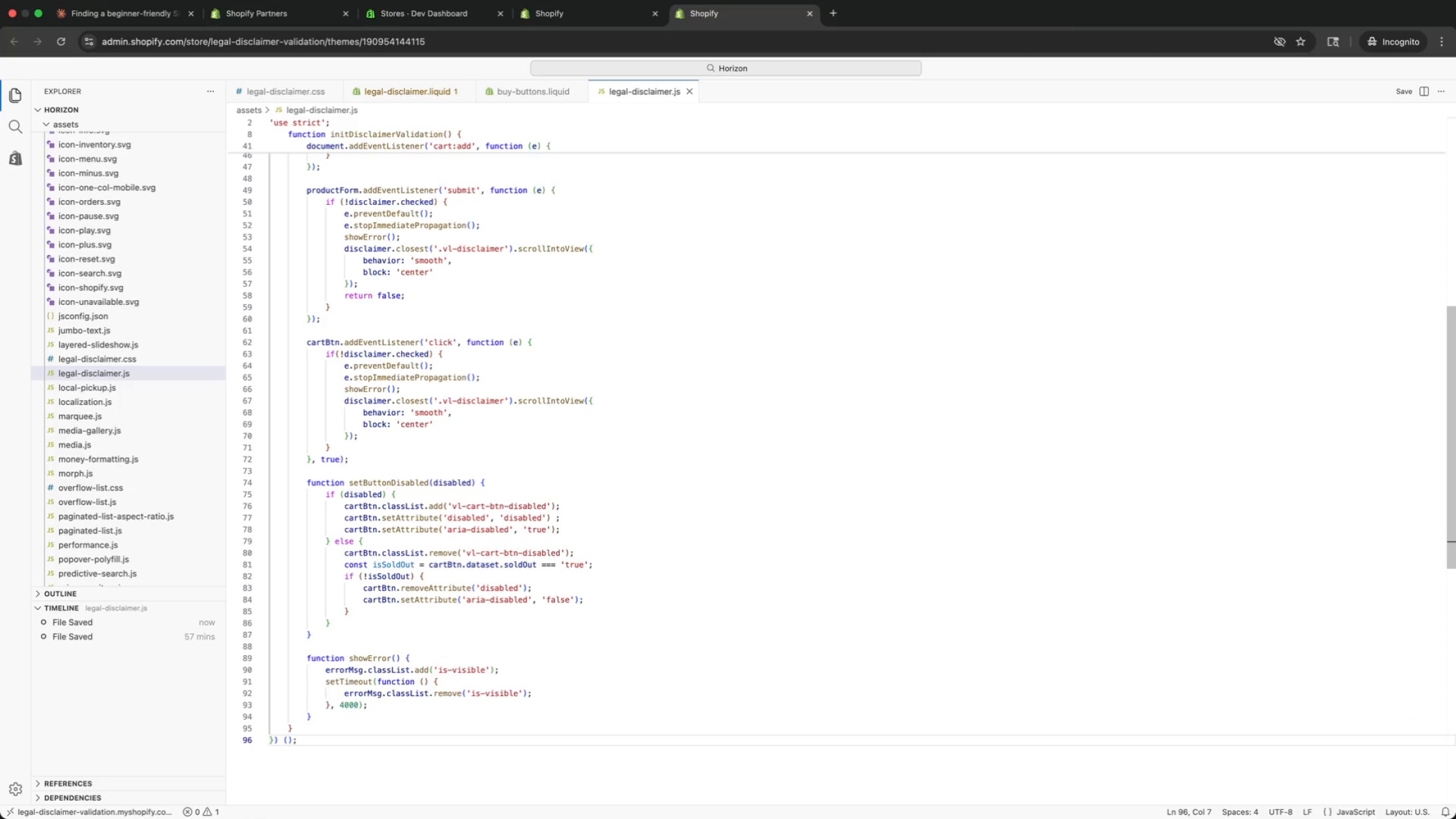 
key(ArrowDown)
 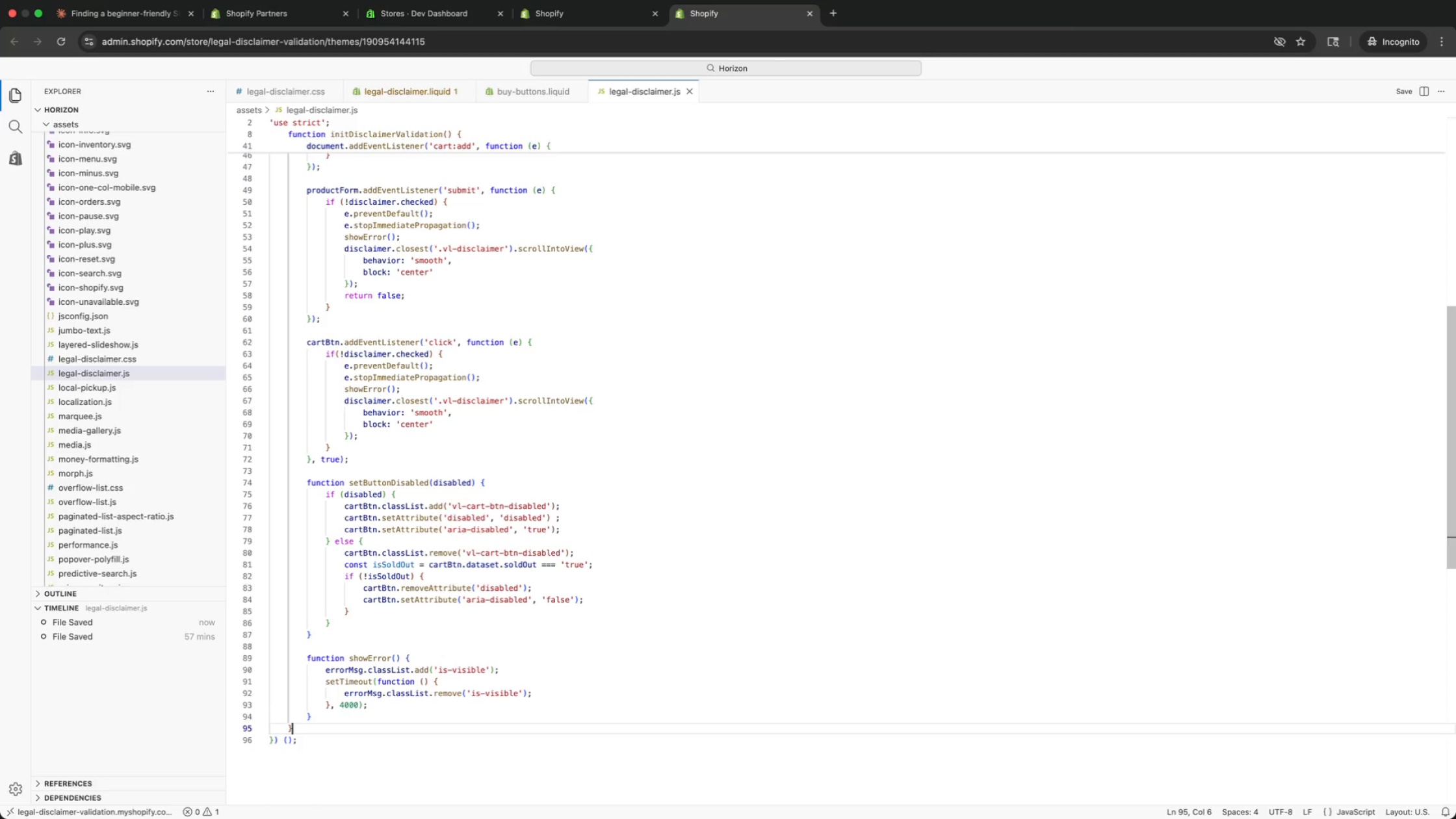 
key(ArrowUp)
 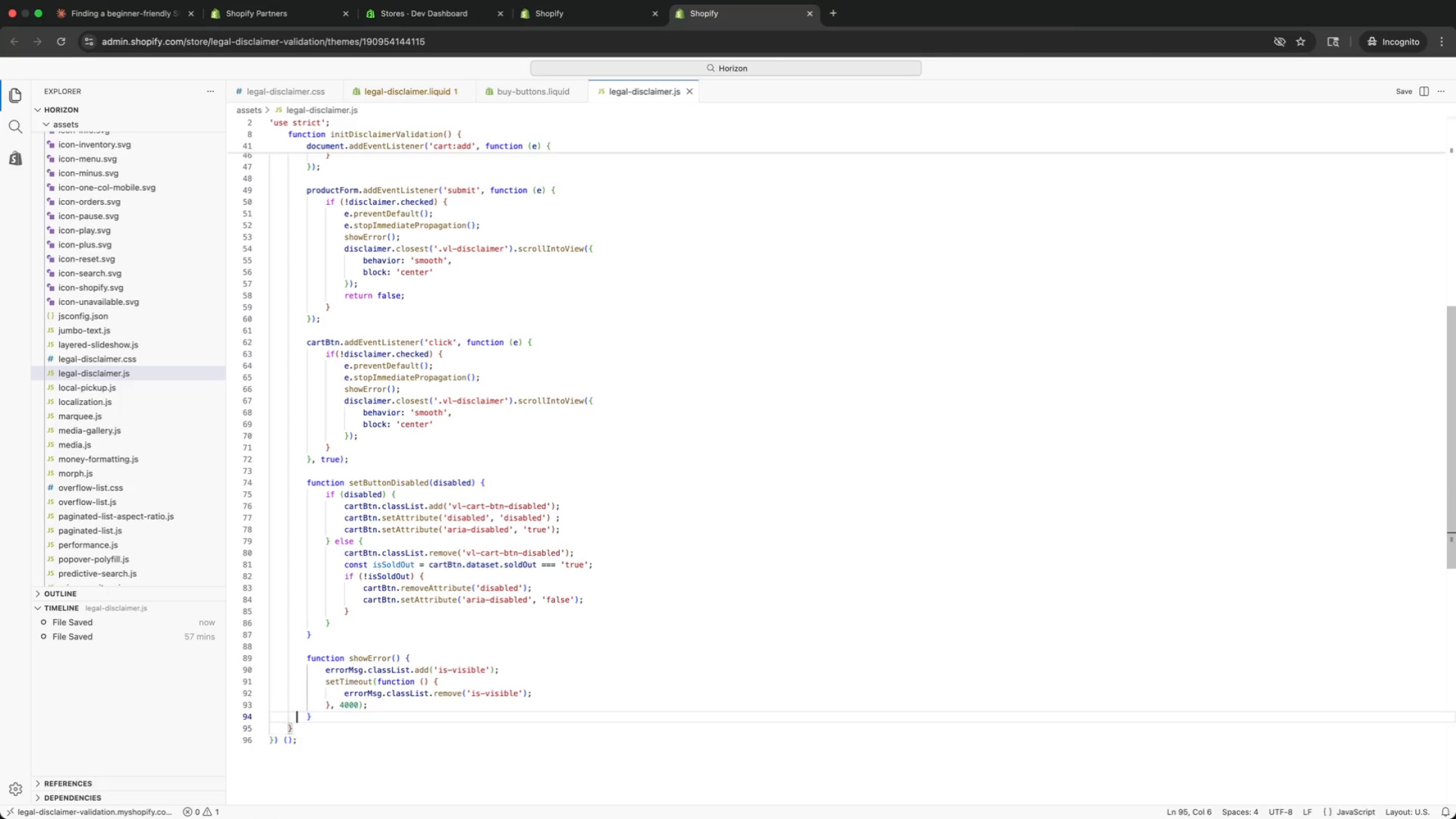 
key(ArrowUp)
 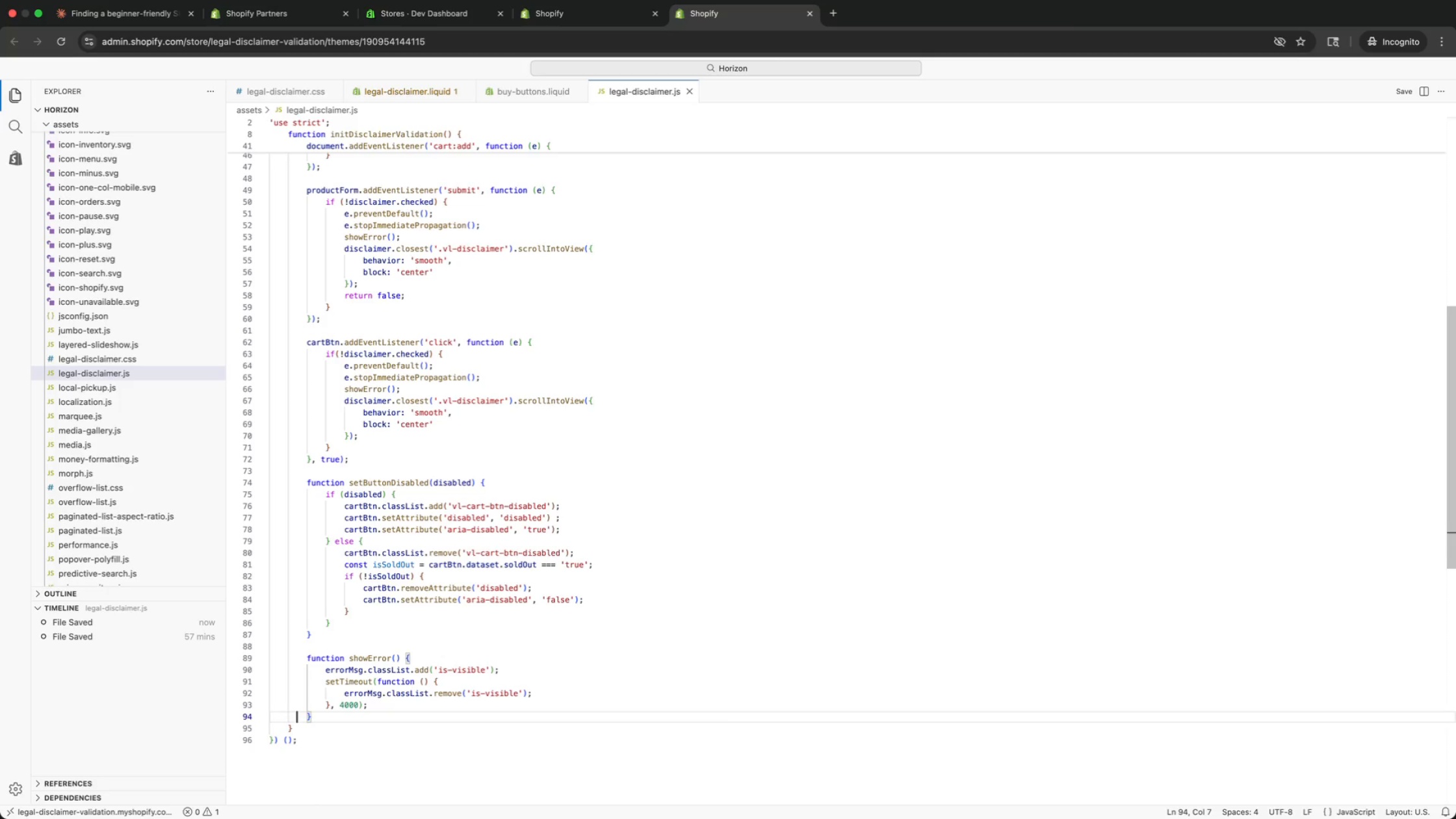 
key(ArrowUp)
 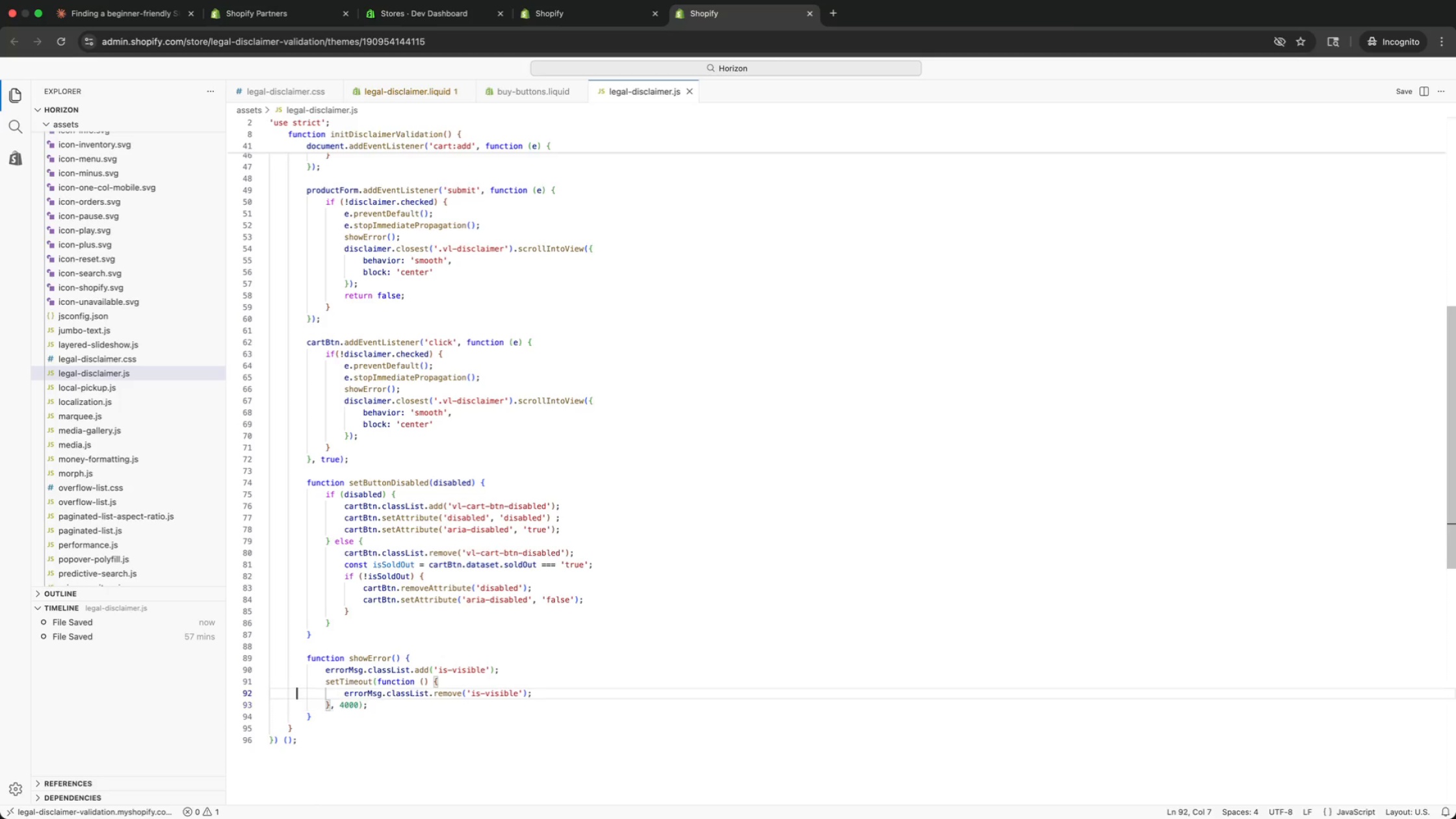 
key(ArrowUp)
 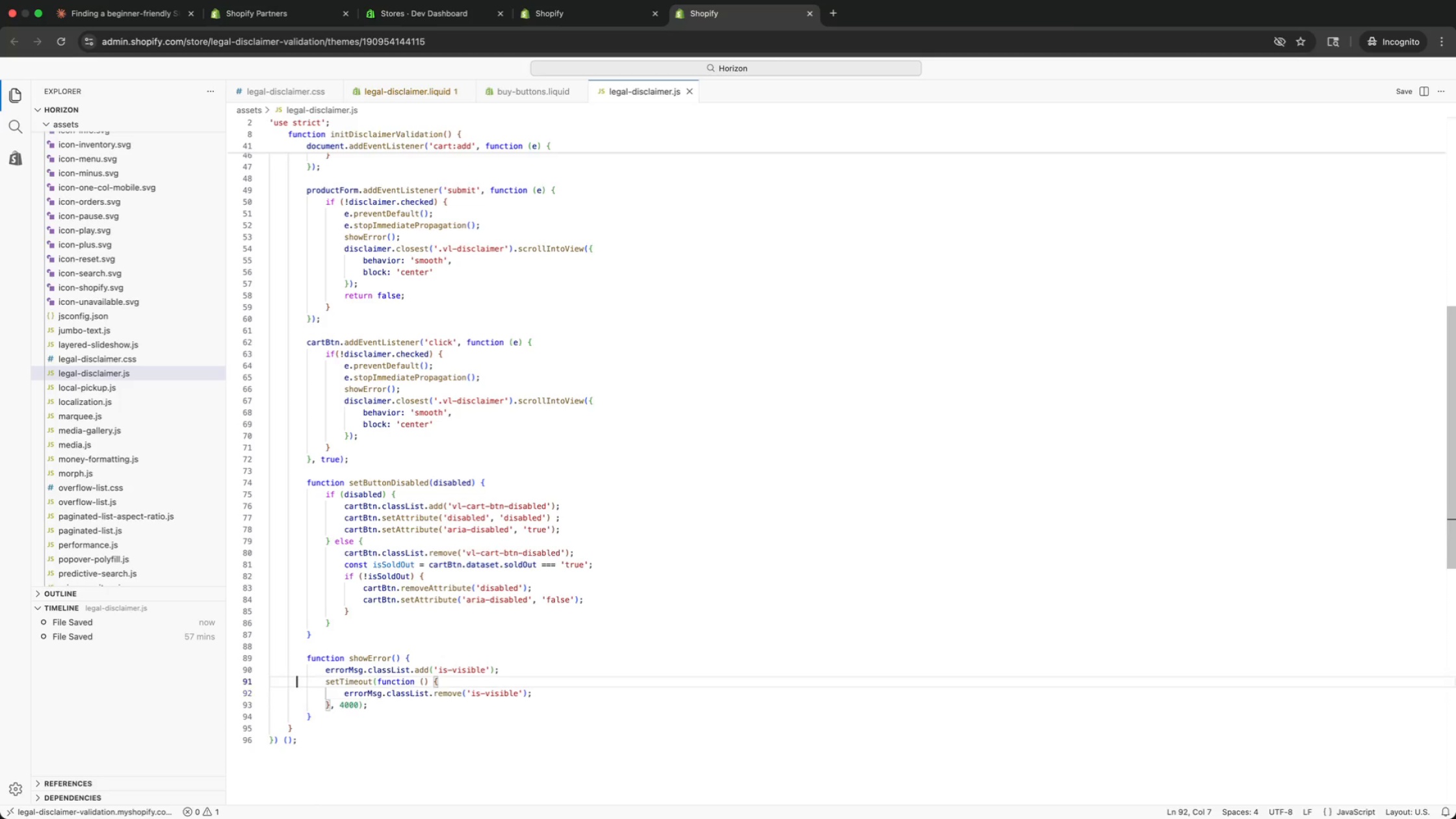 
key(ArrowUp)
 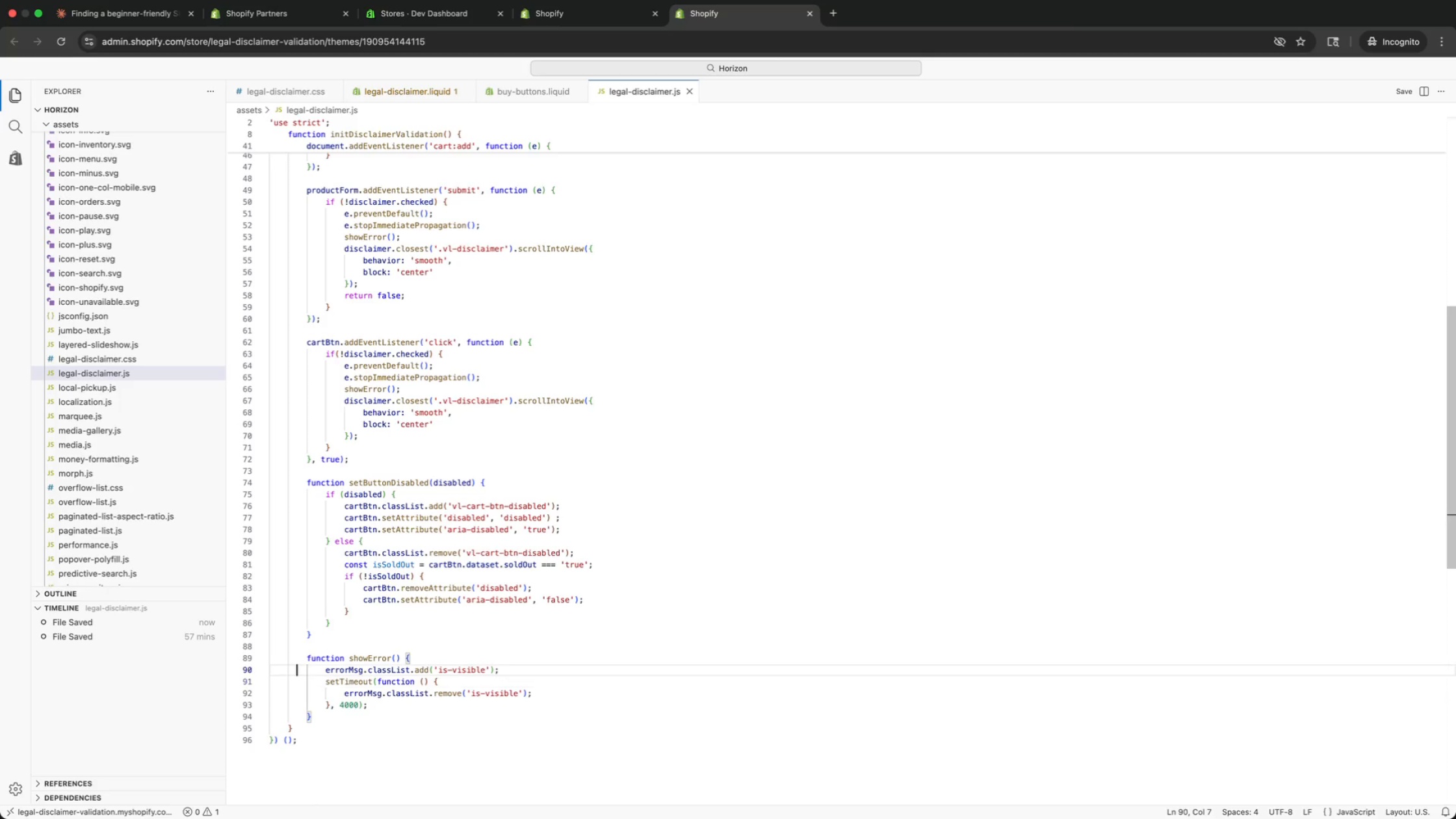 
key(ArrowUp)
 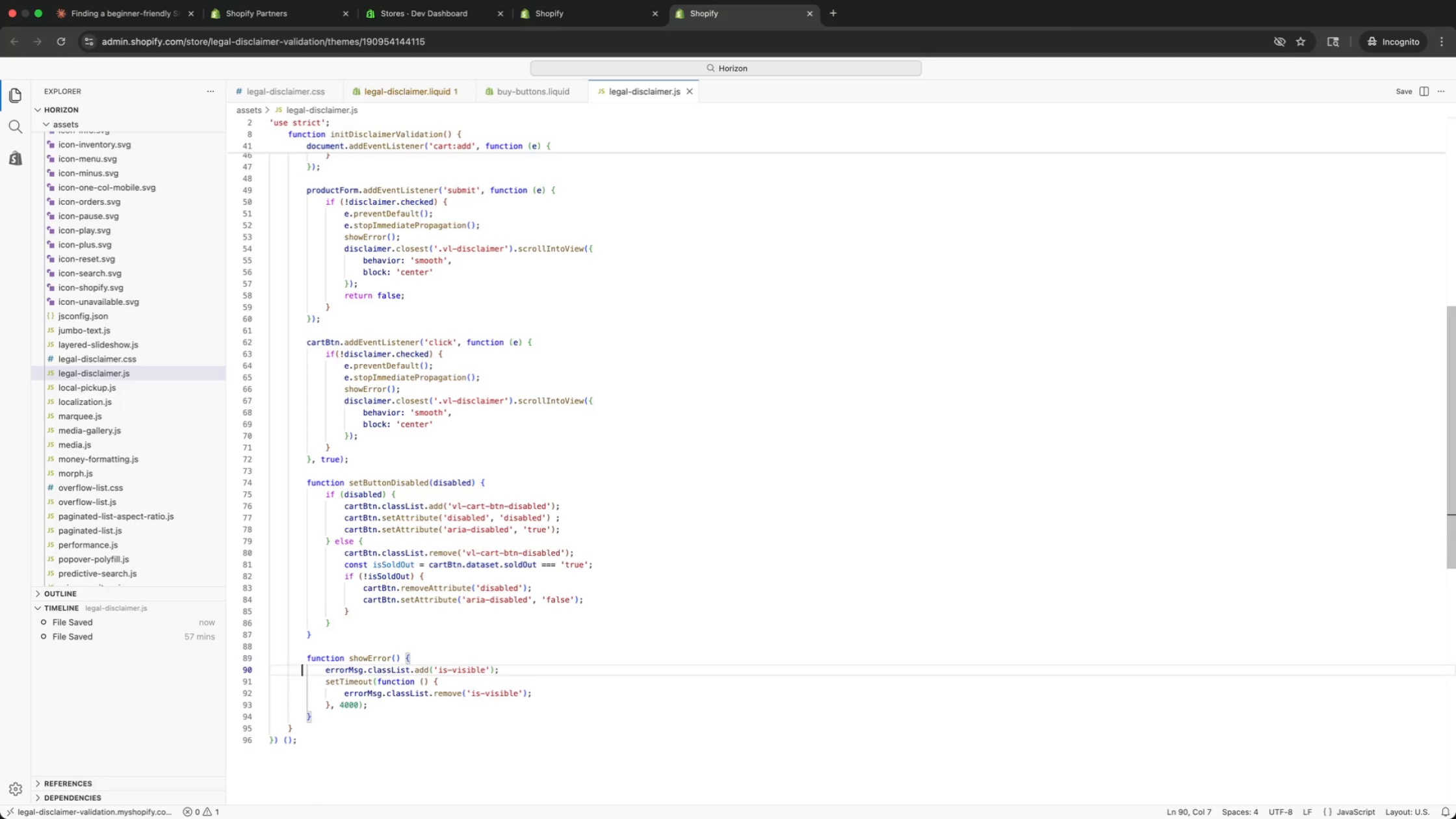 
hold_key(key=ArrowRight, duration=0.65)
 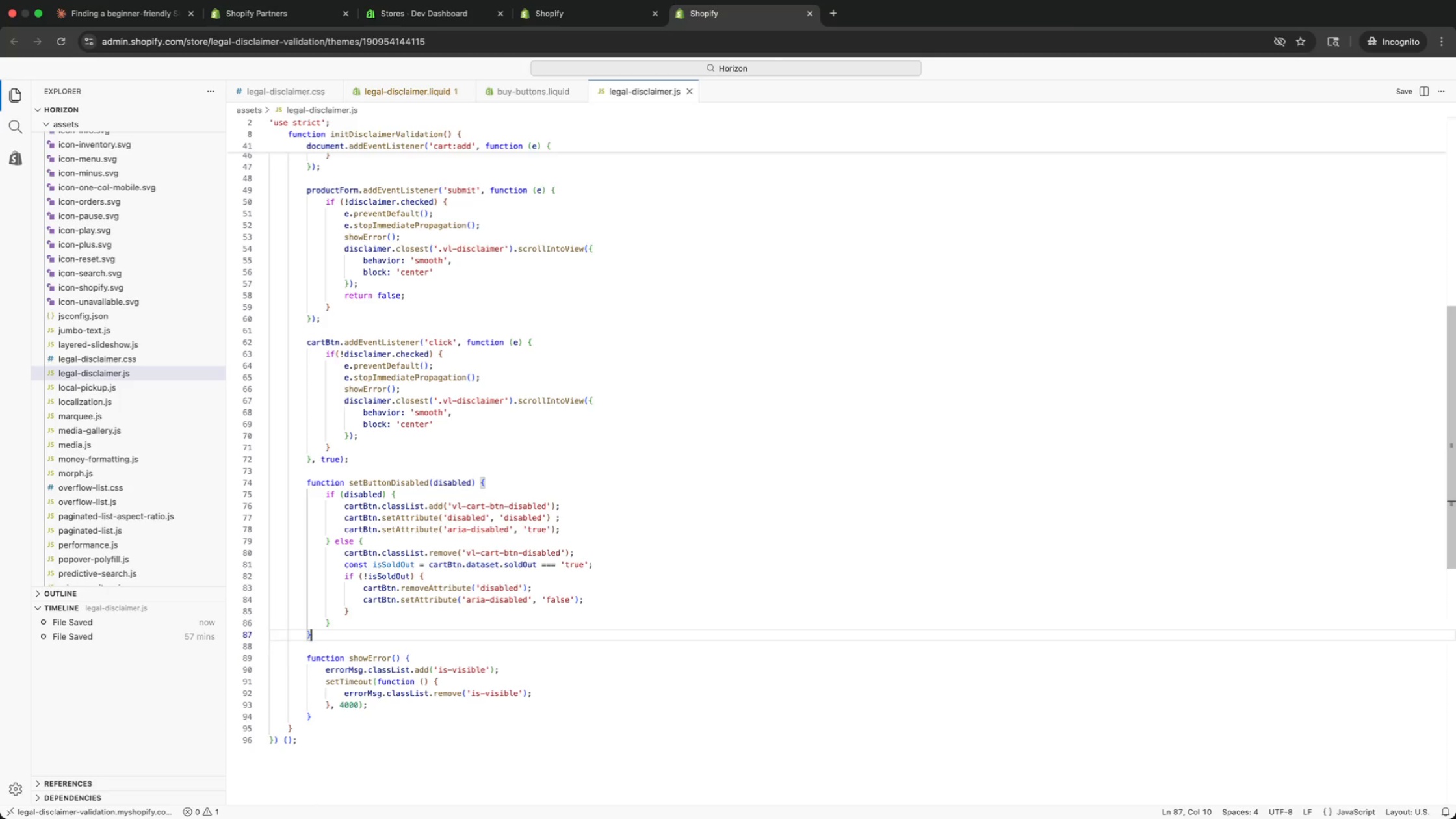 
key(ArrowUp)
 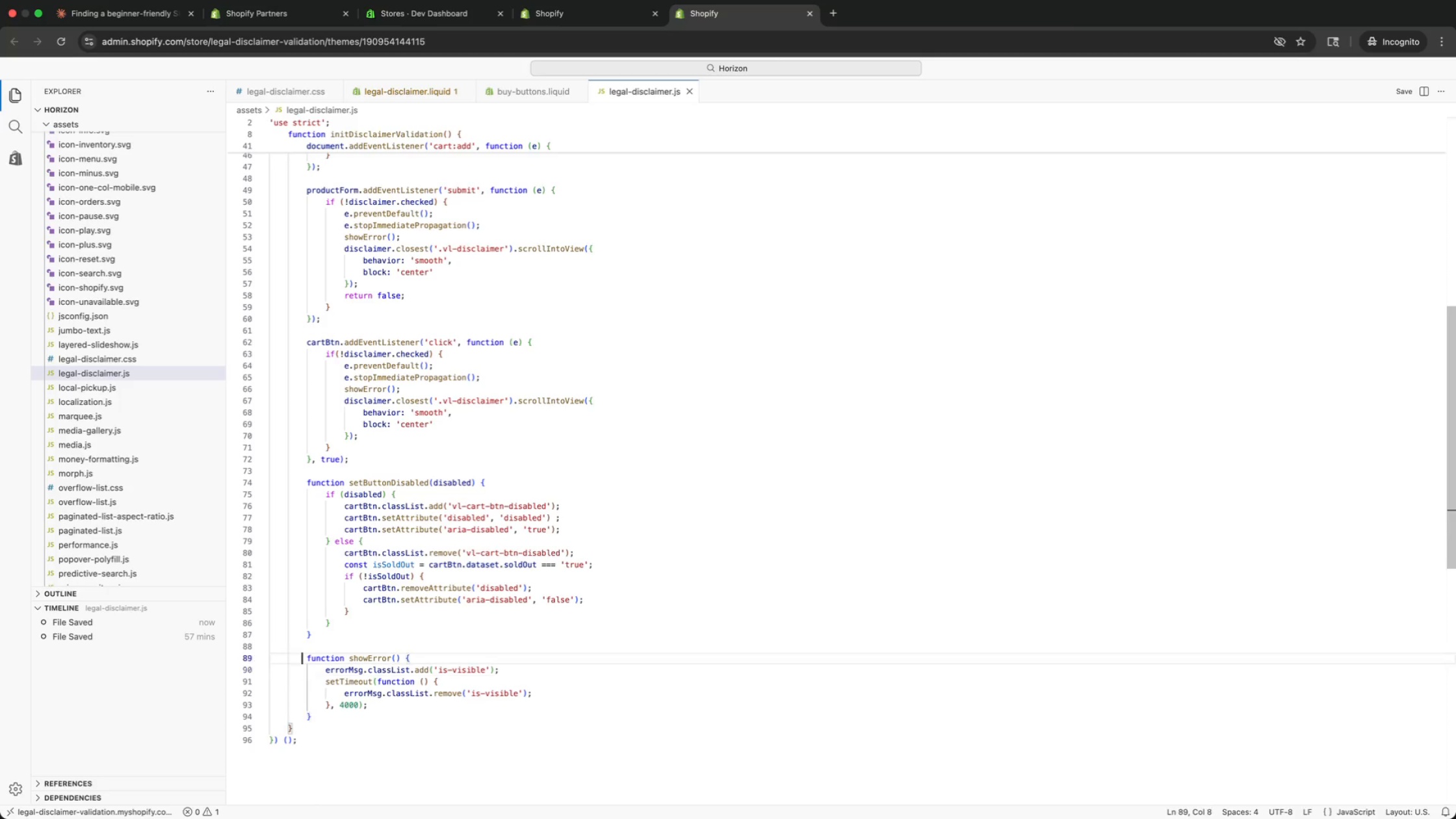 
key(ArrowUp)
 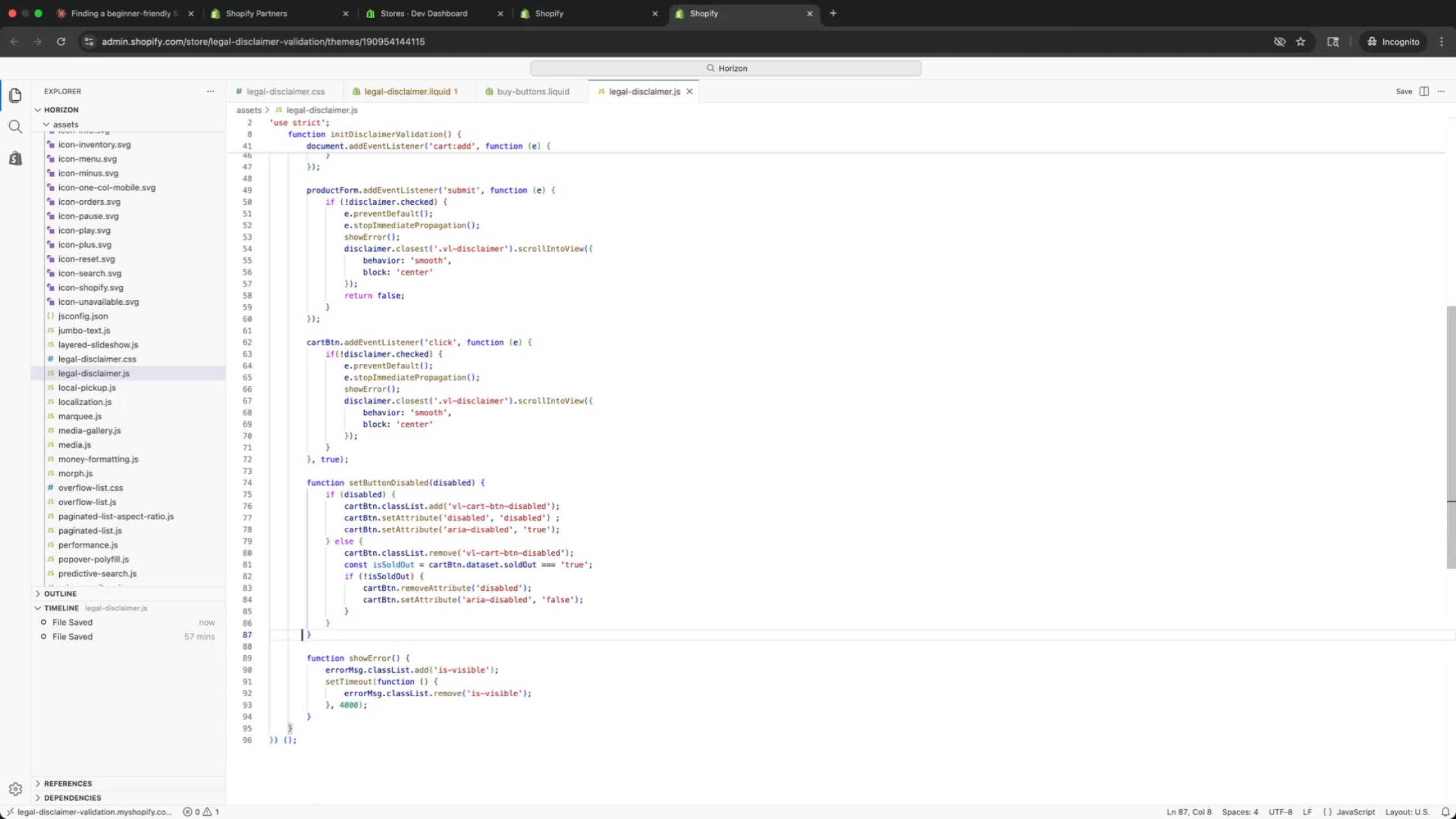 
hold_key(key=ArrowUp, duration=0.35)
 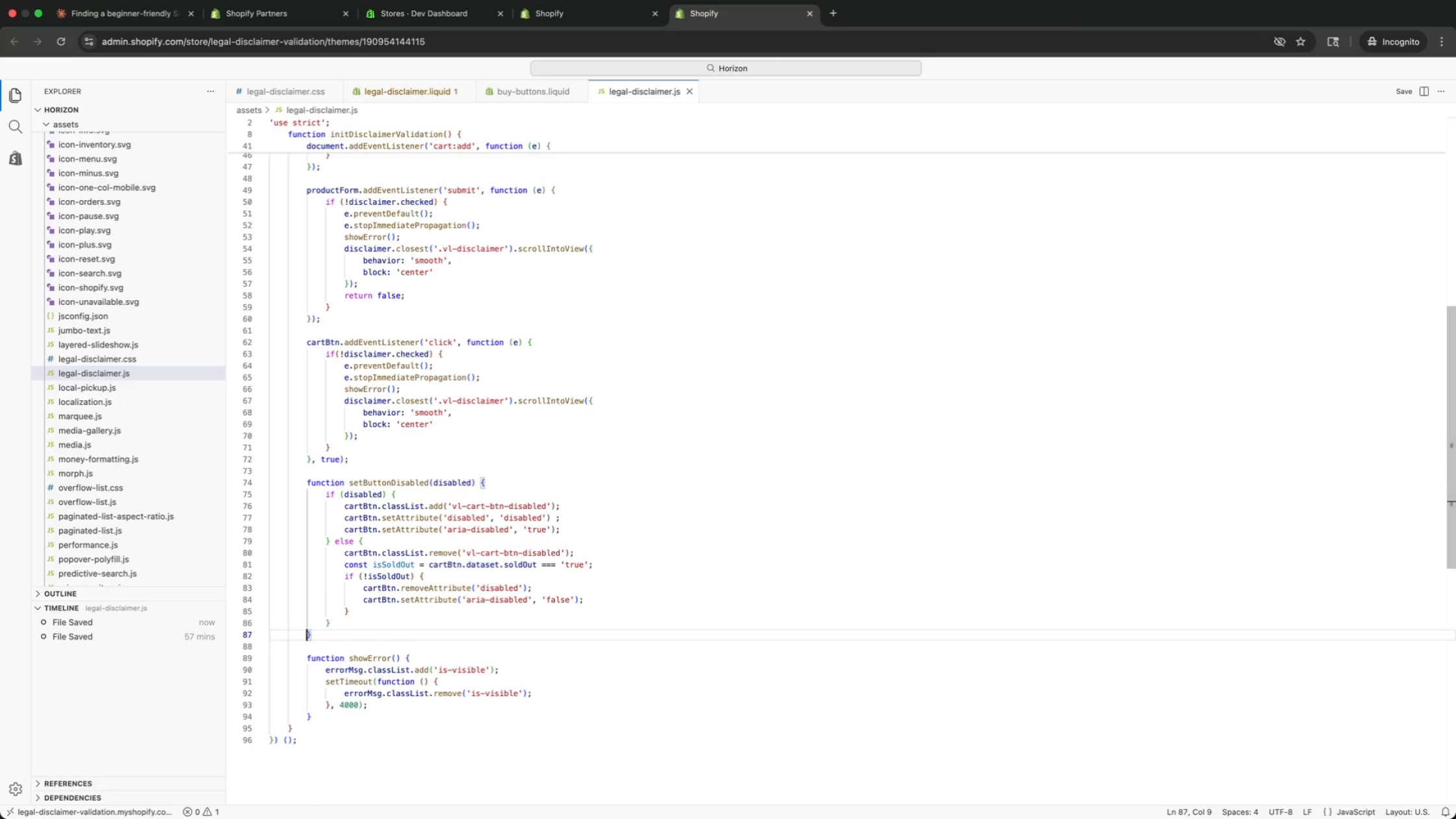 
key(ArrowRight)
 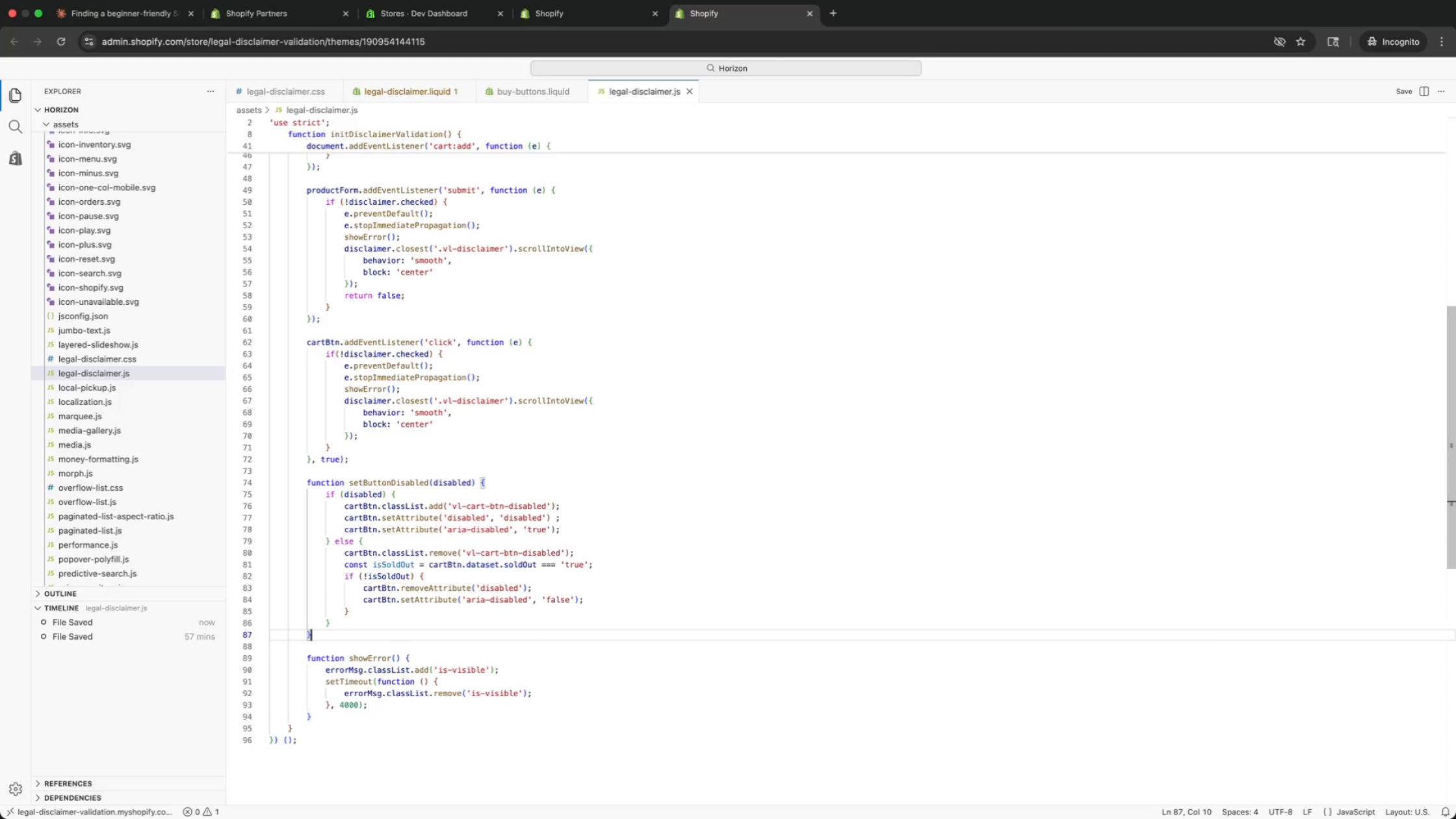 
hold_key(key=ArrowRight, duration=0.46)
 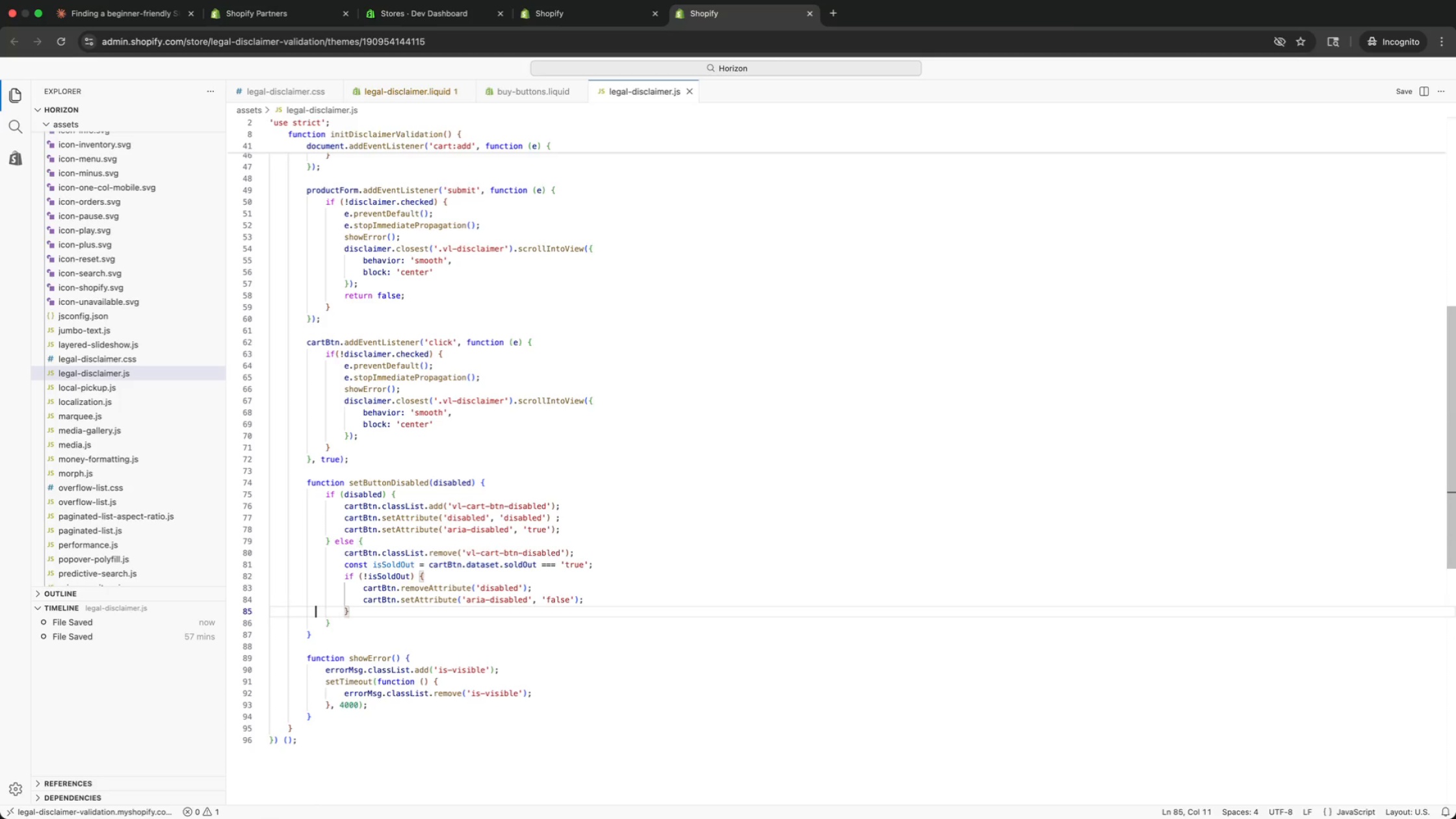 
key(ArrowUp)
 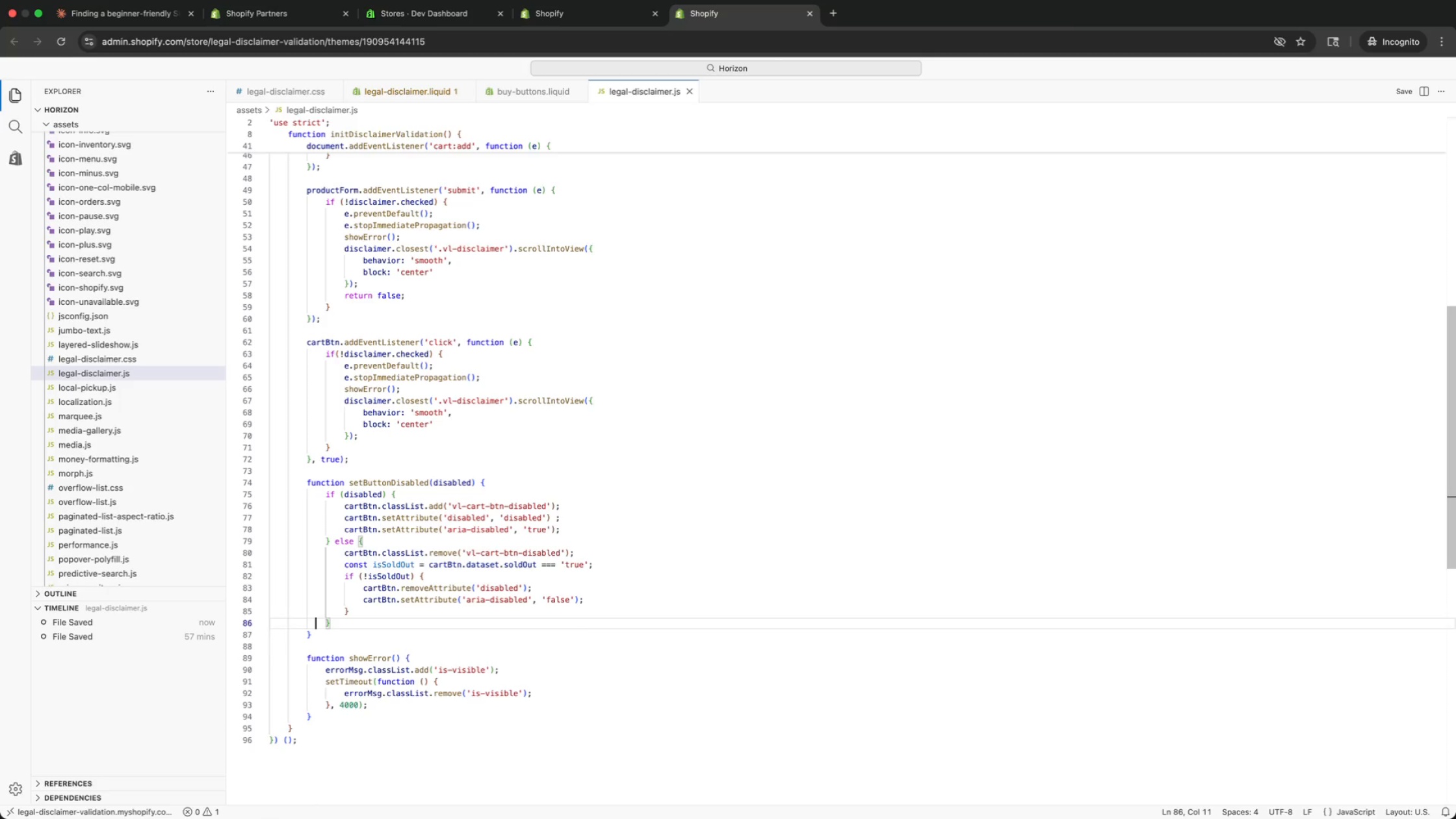 
key(ArrowRight)
 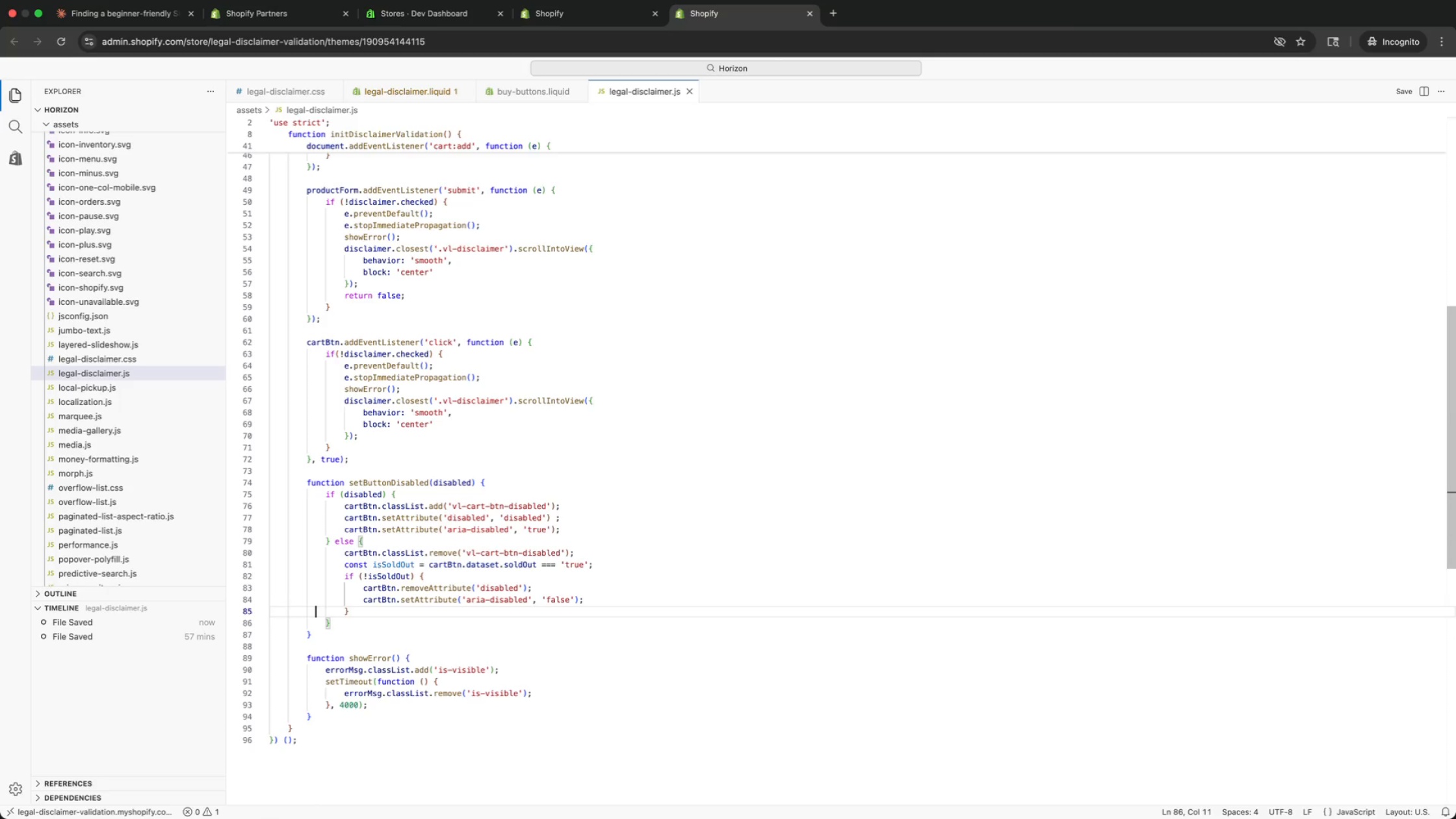 
key(ArrowUp)
 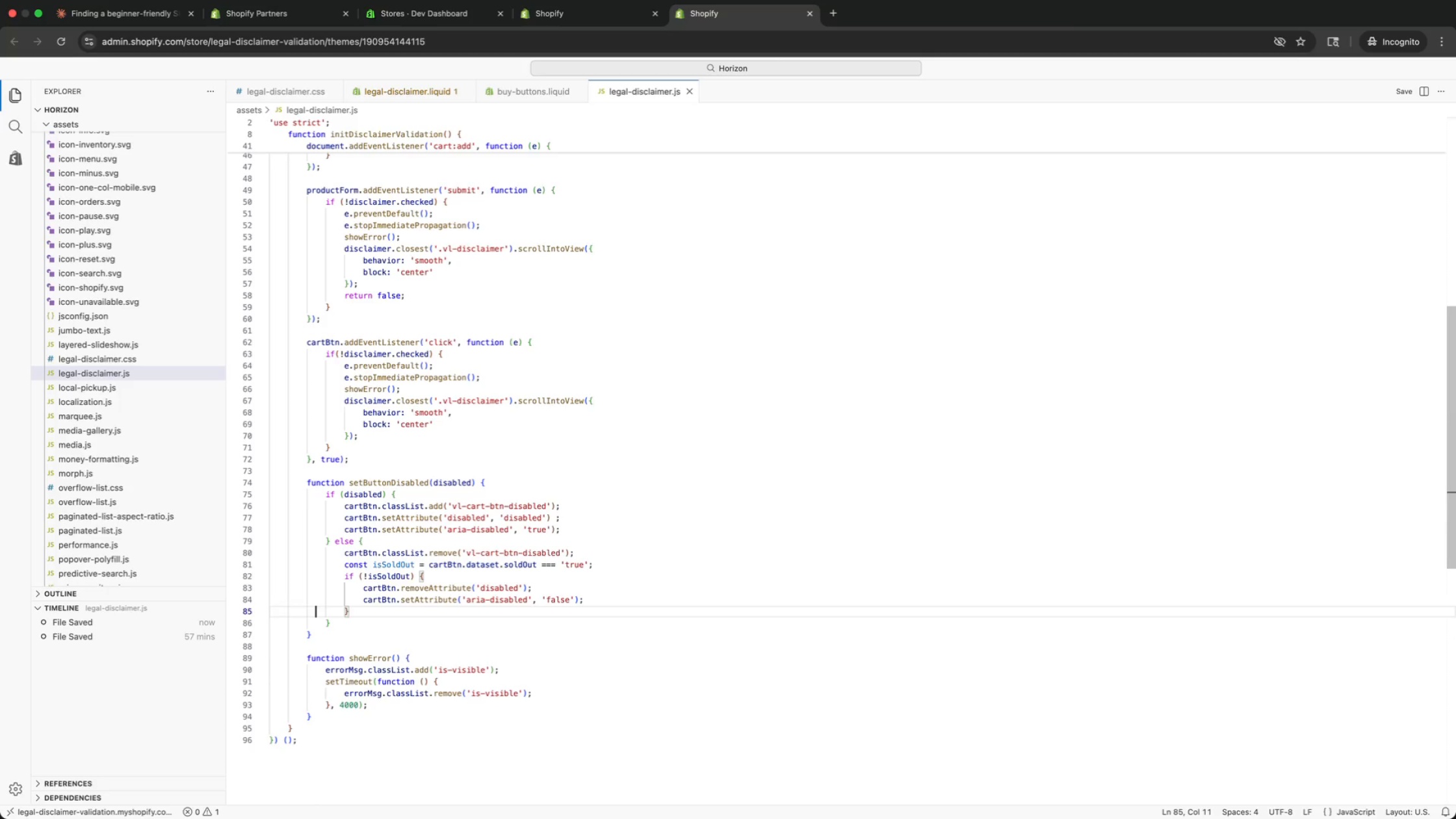 
key(ArrowUp)
 